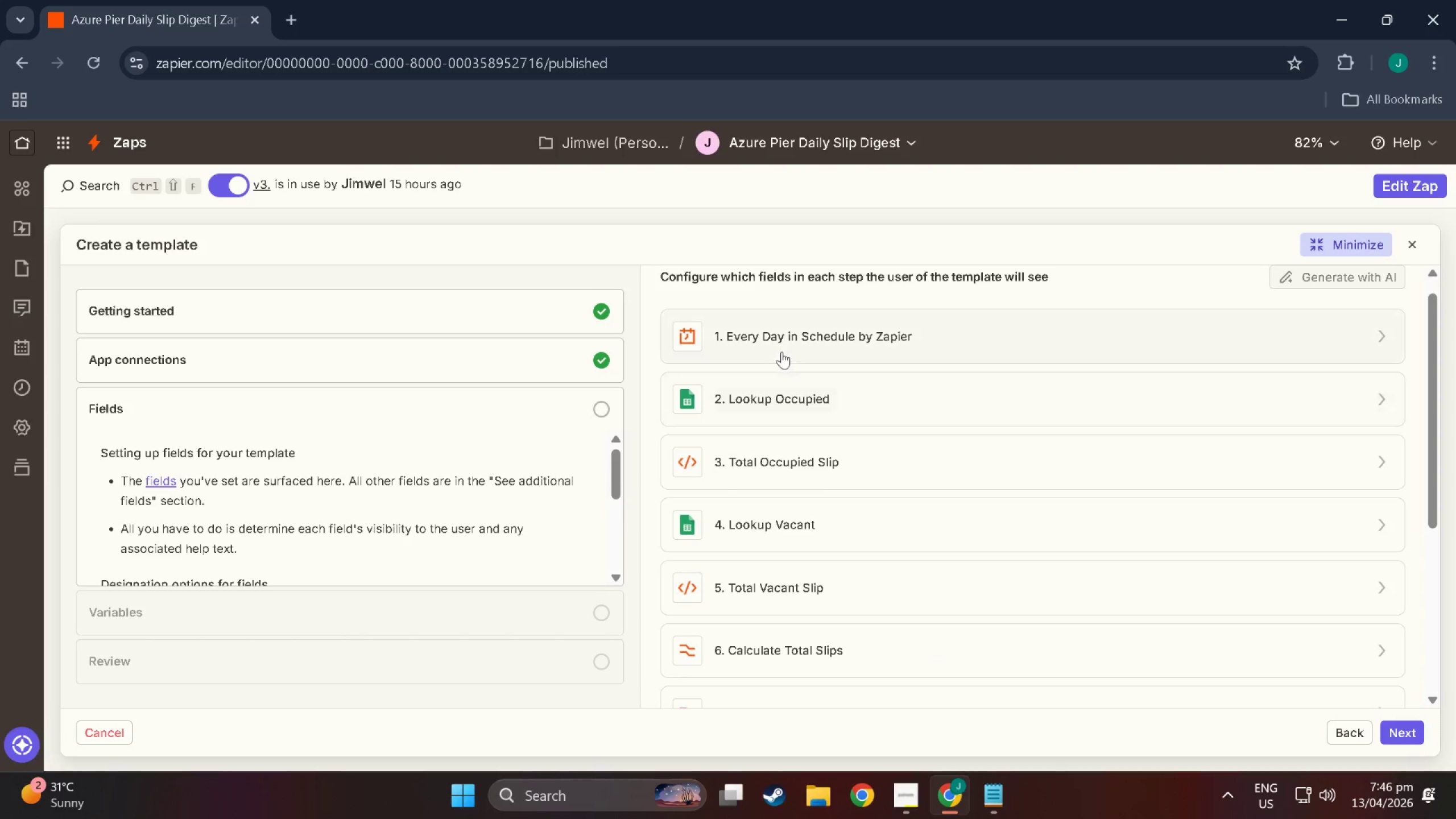 
left_click([801, 338])
 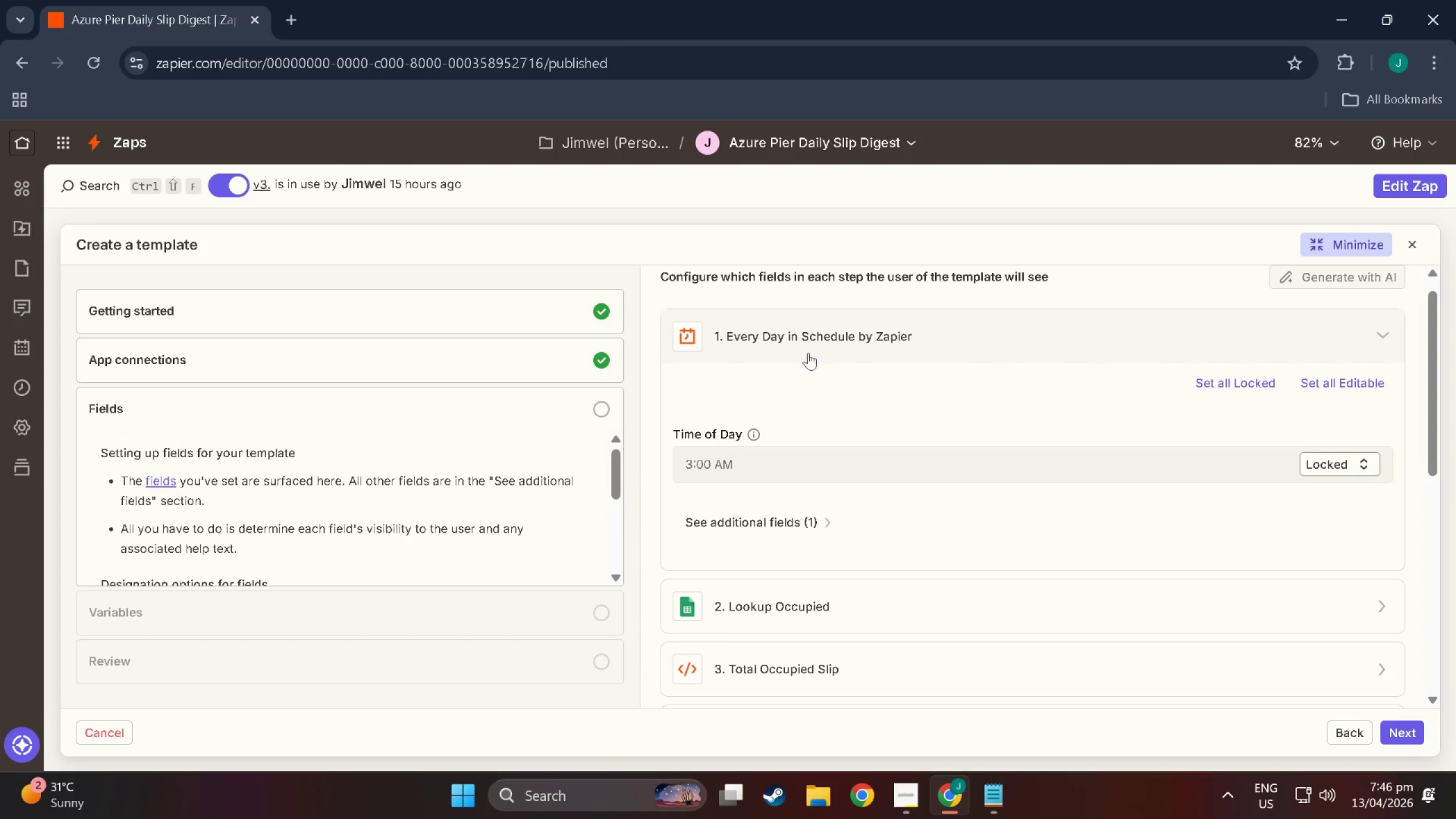 
left_click([850, 334])
 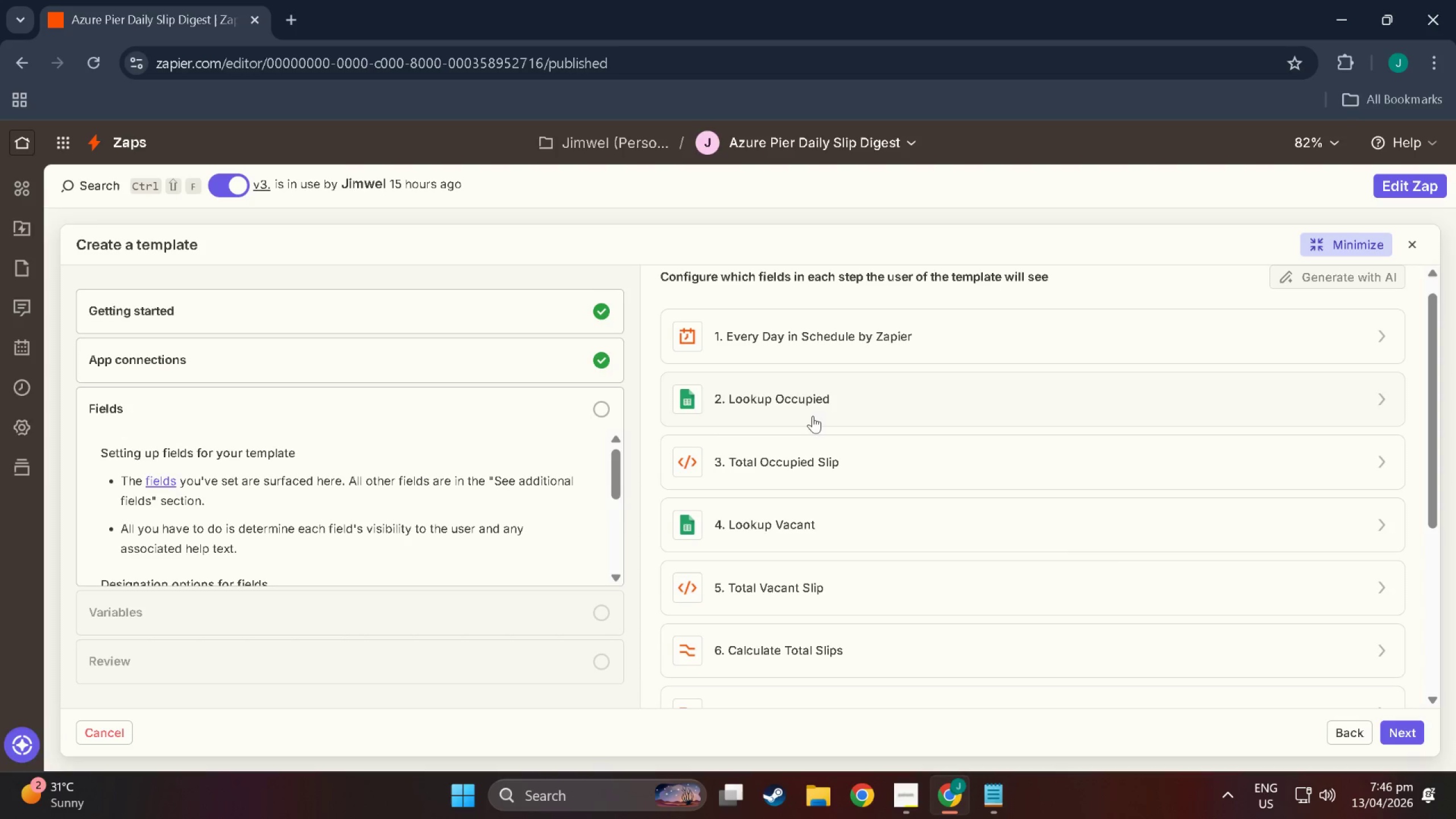 
left_click([818, 349])
 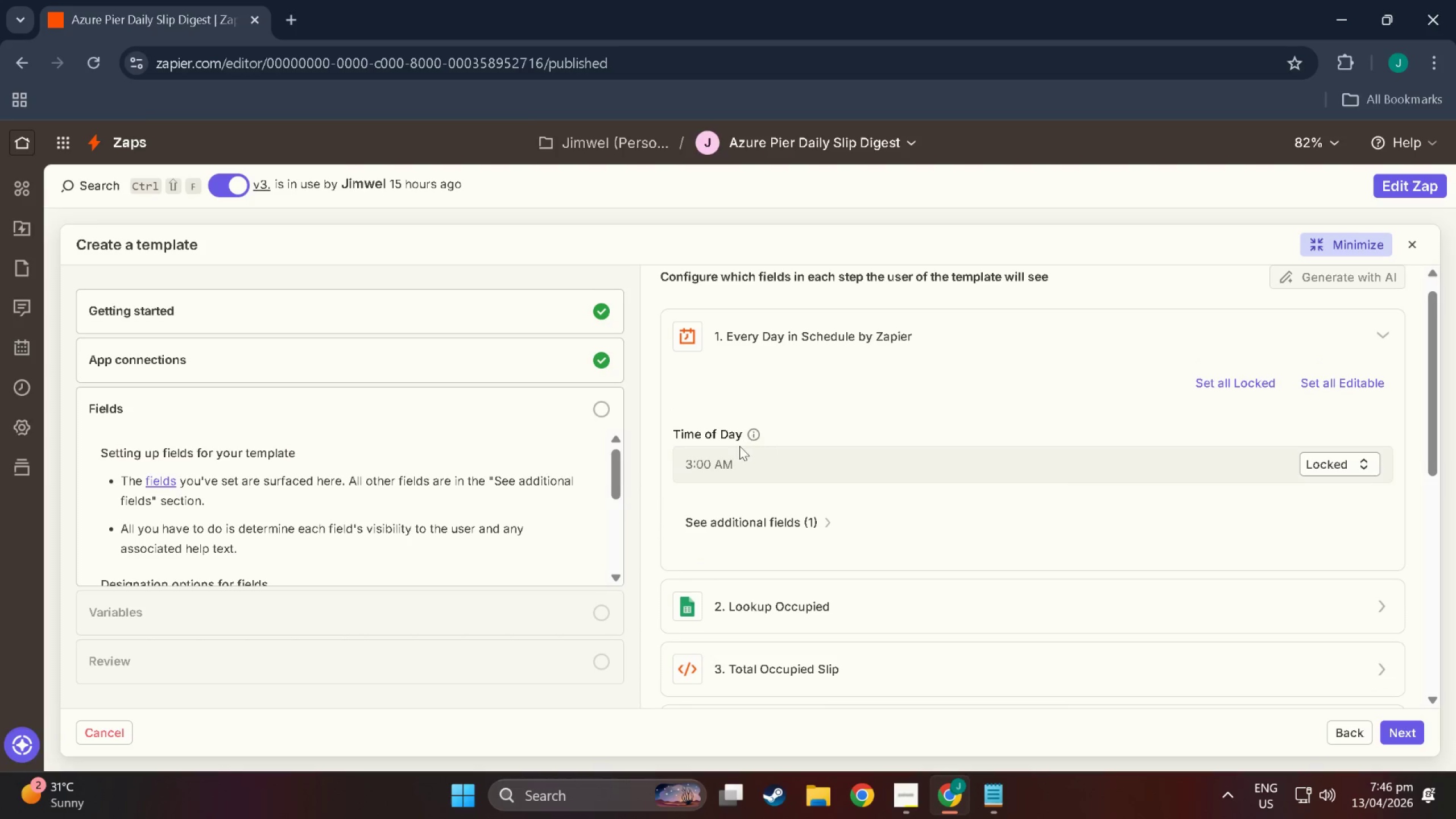 
left_click([795, 357])
 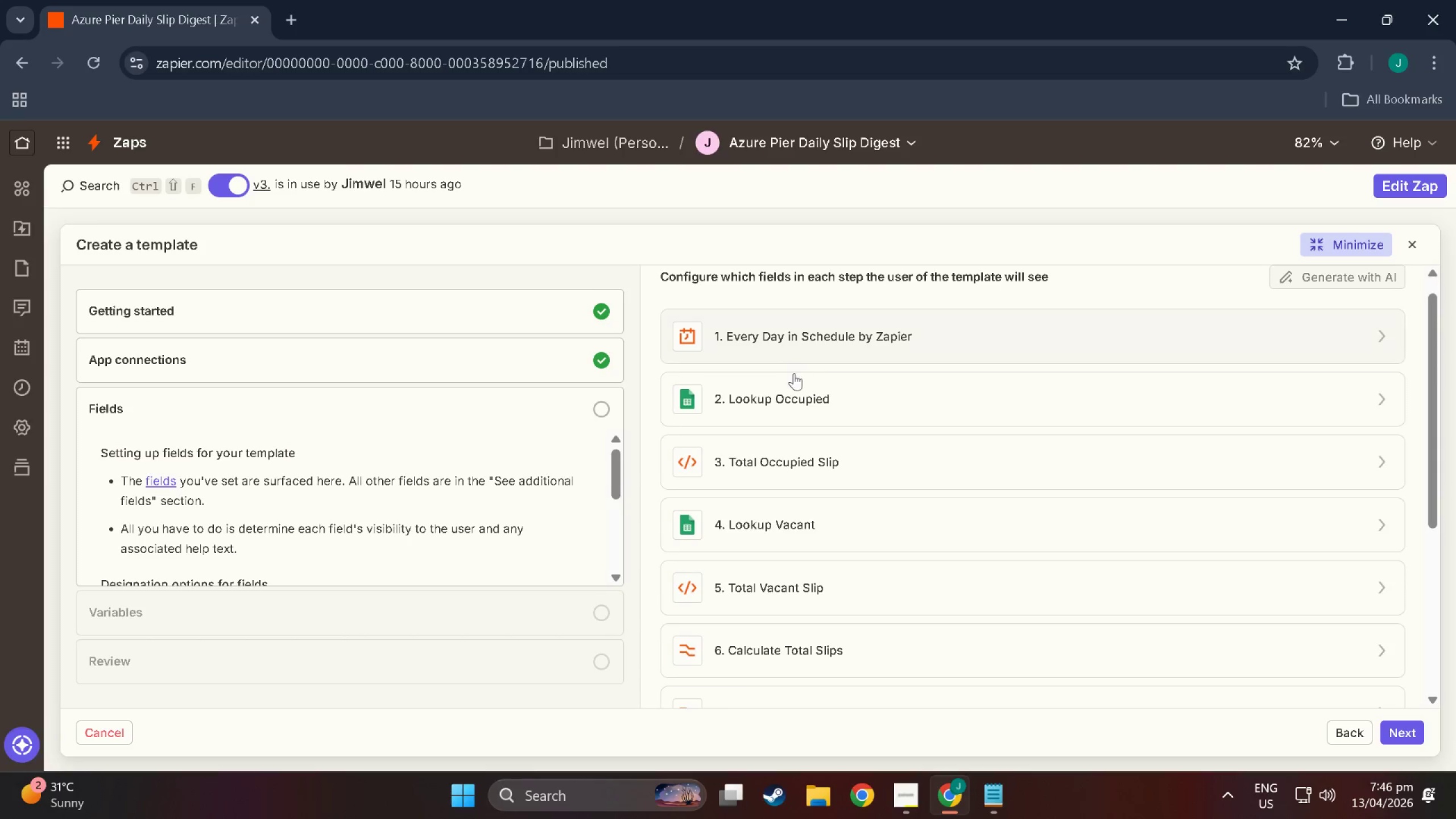 
left_click([794, 394])
 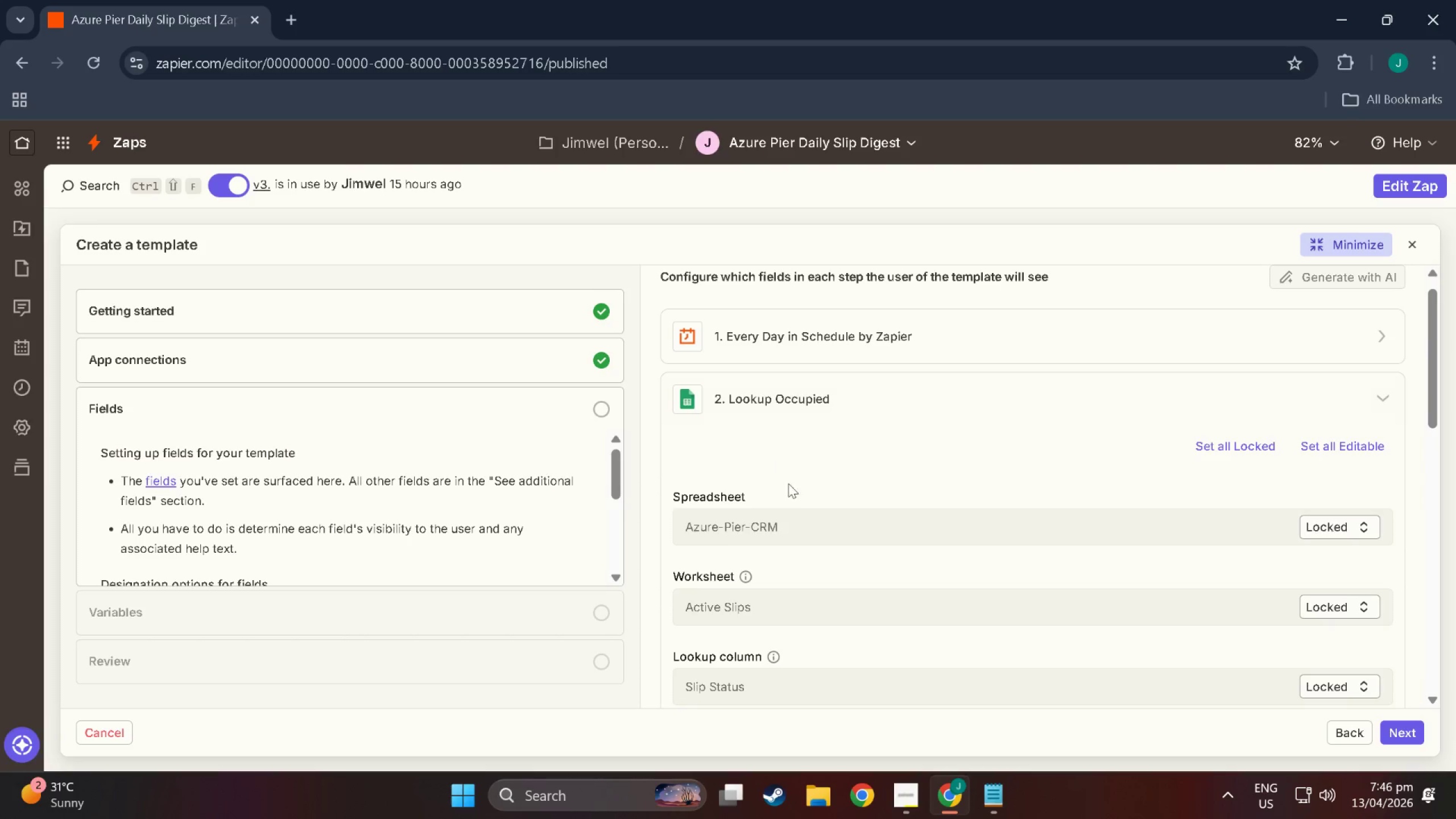 
scroll: coordinate [803, 525], scroll_direction: down, amount: 1.0
 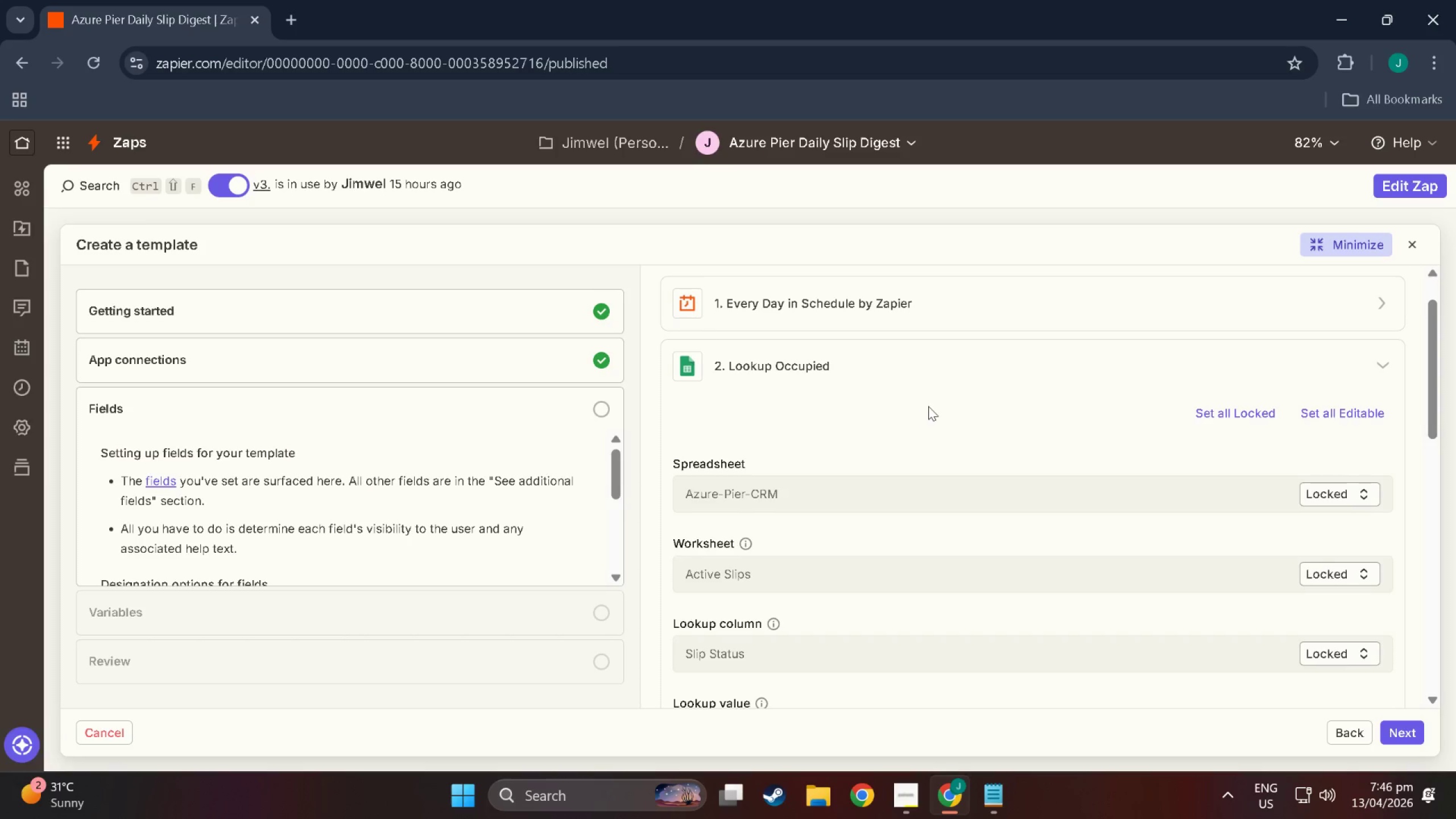 
wait(11.43)
 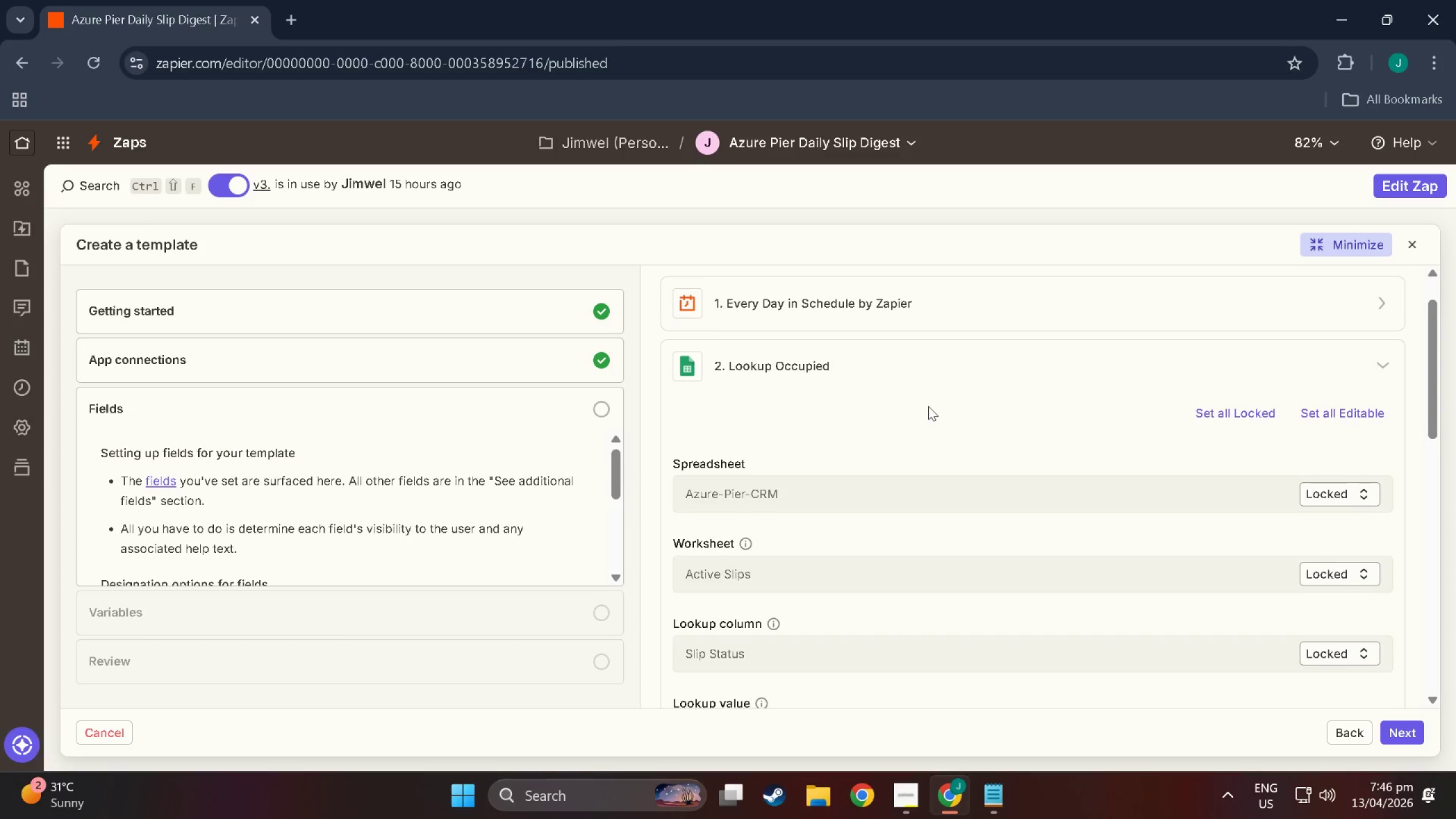 
scroll: coordinate [1003, 483], scroll_direction: up, amount: 3.0
 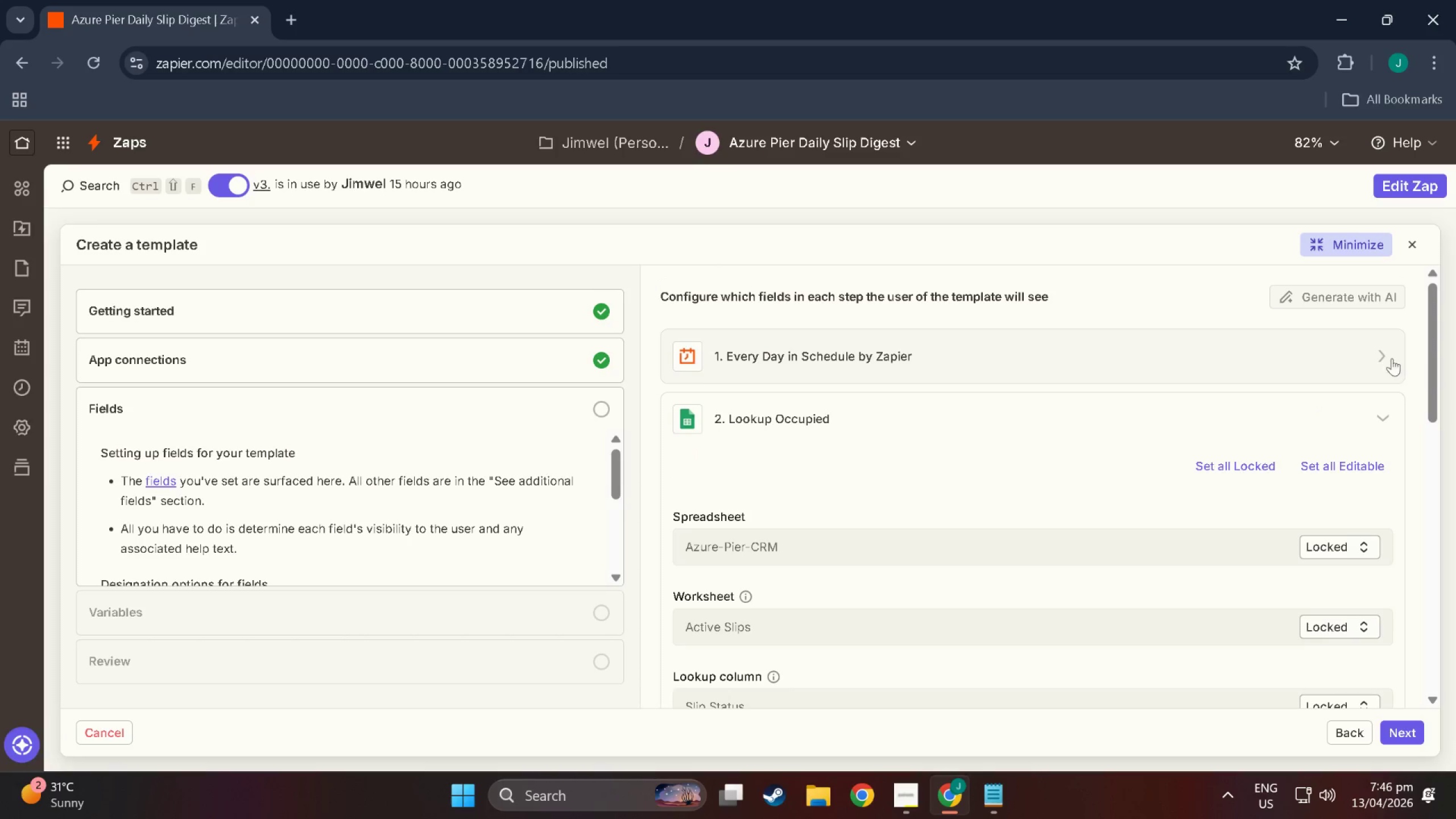 
left_click([1363, 353])
 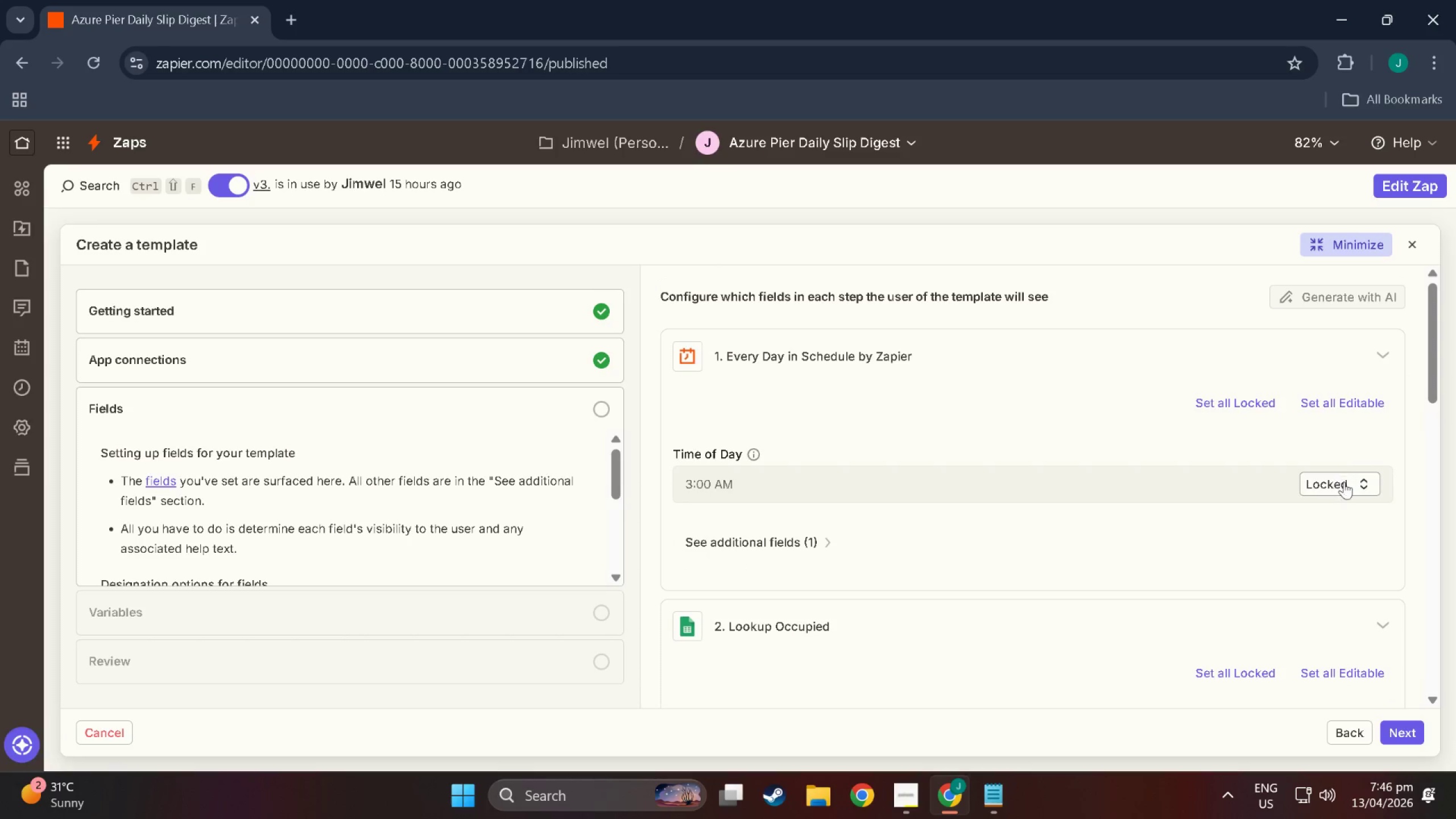 
left_click([1346, 487])
 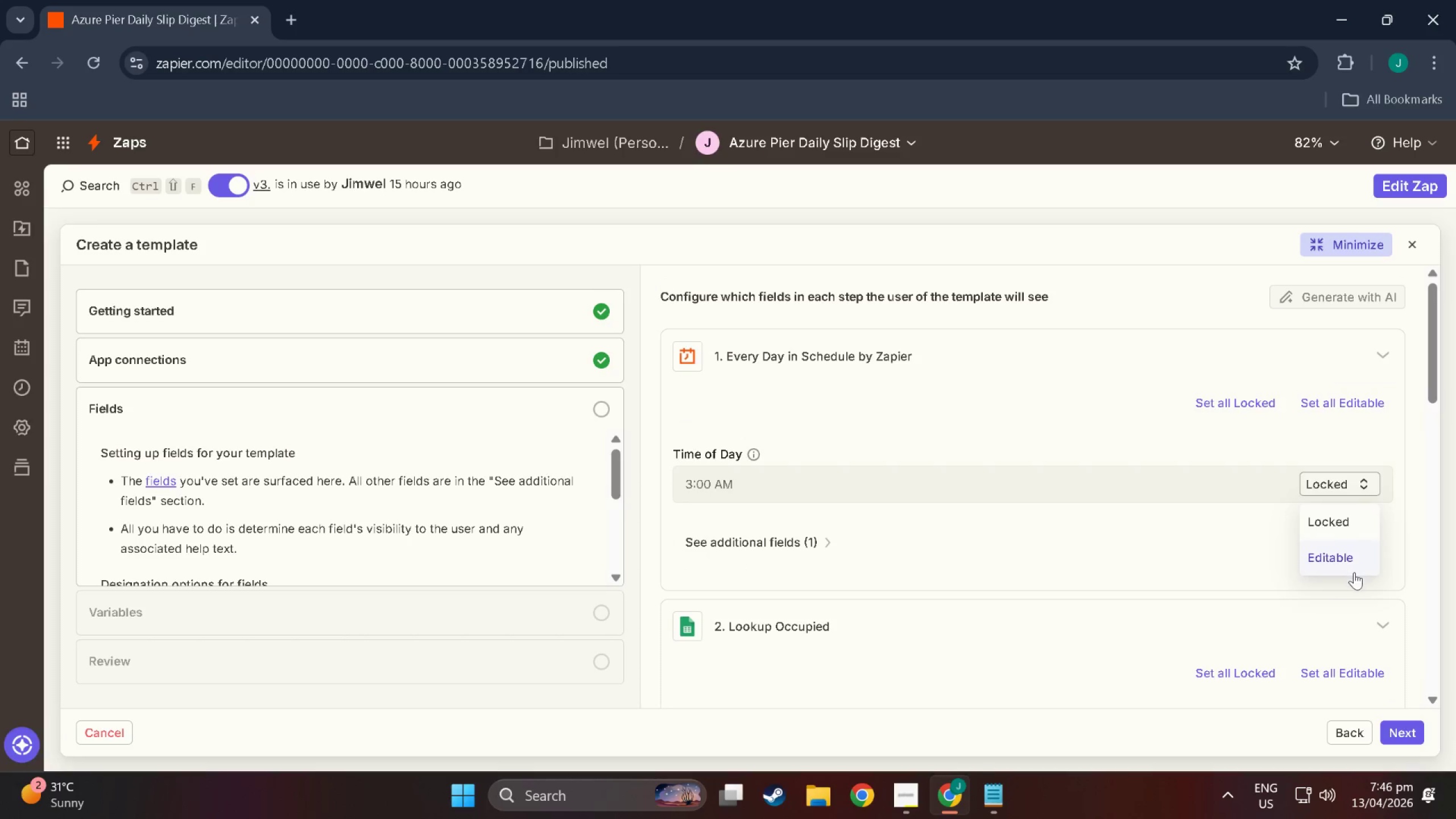 
left_click([1346, 562])
 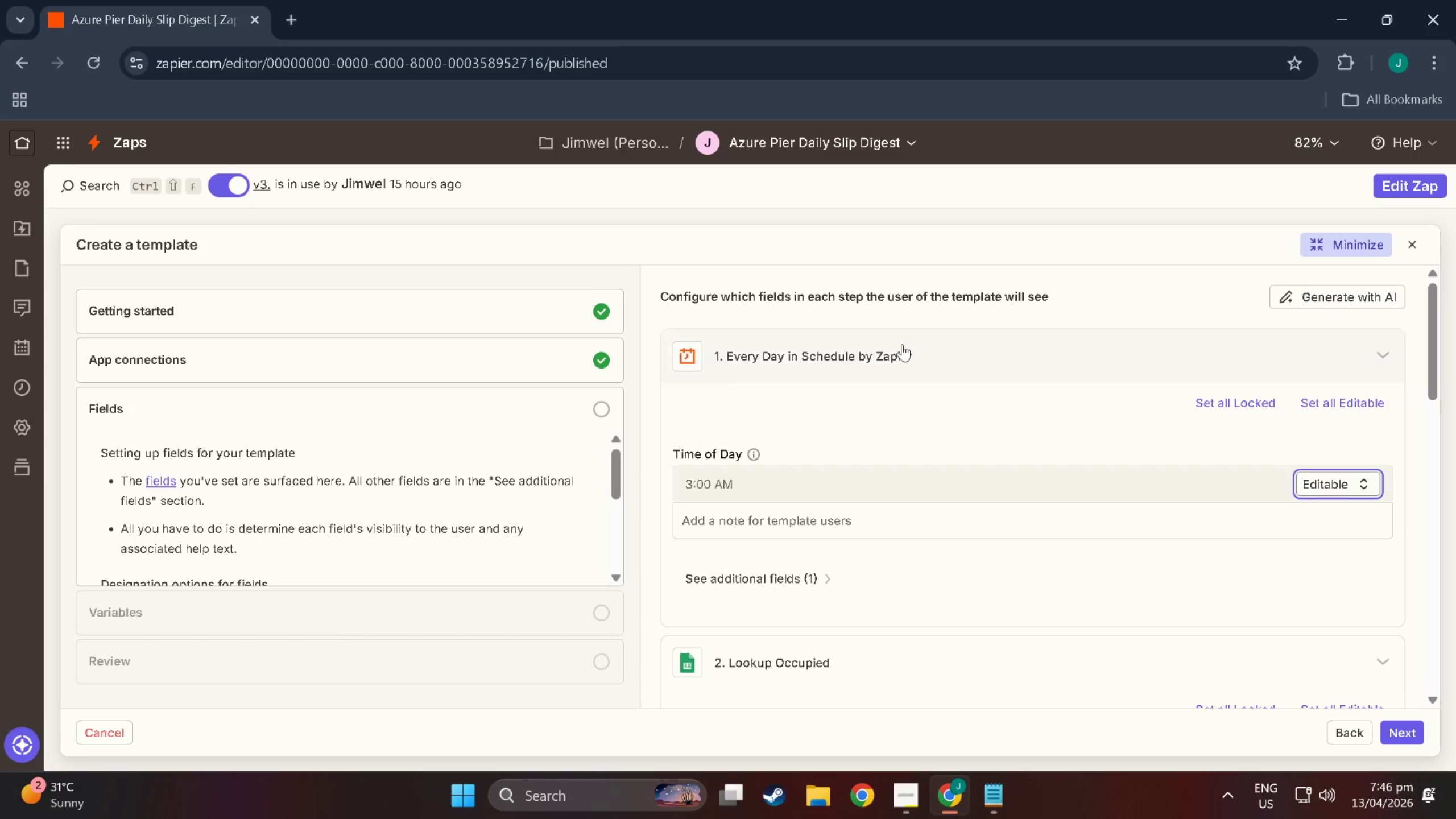 
left_click([890, 342])
 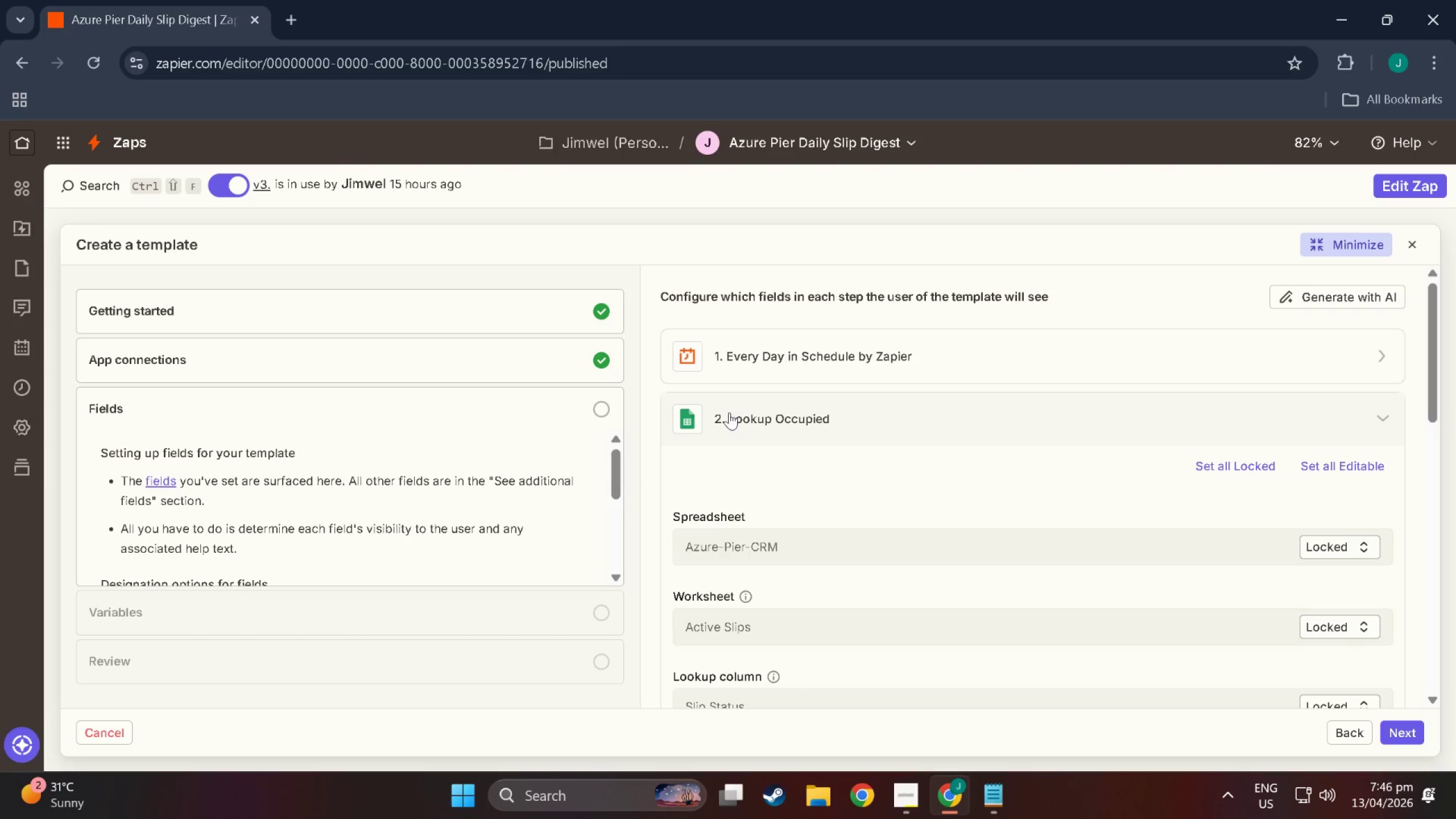 
wait(10.14)
 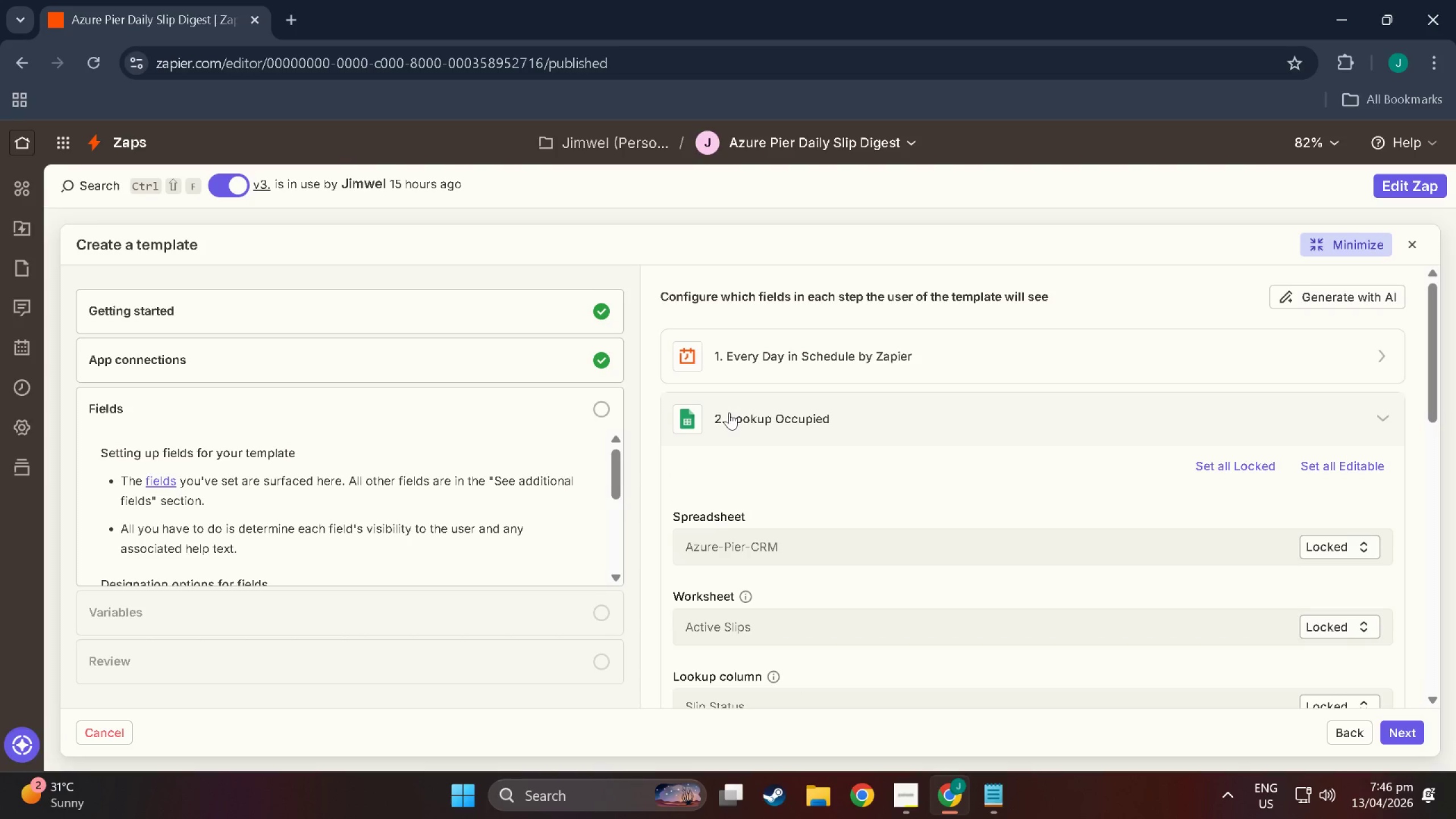 
left_click([758, 425])
 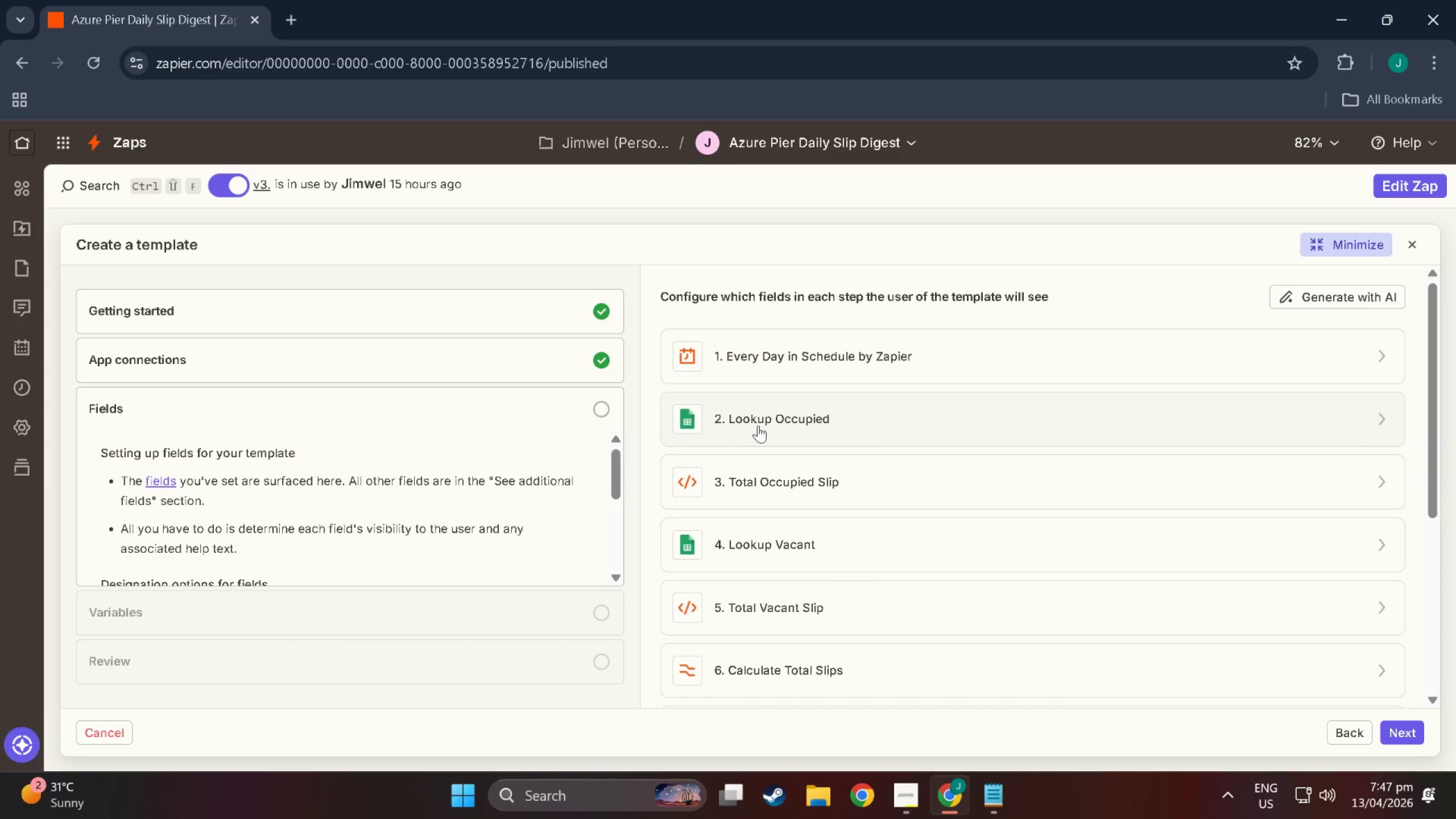 
left_click([758, 425])
 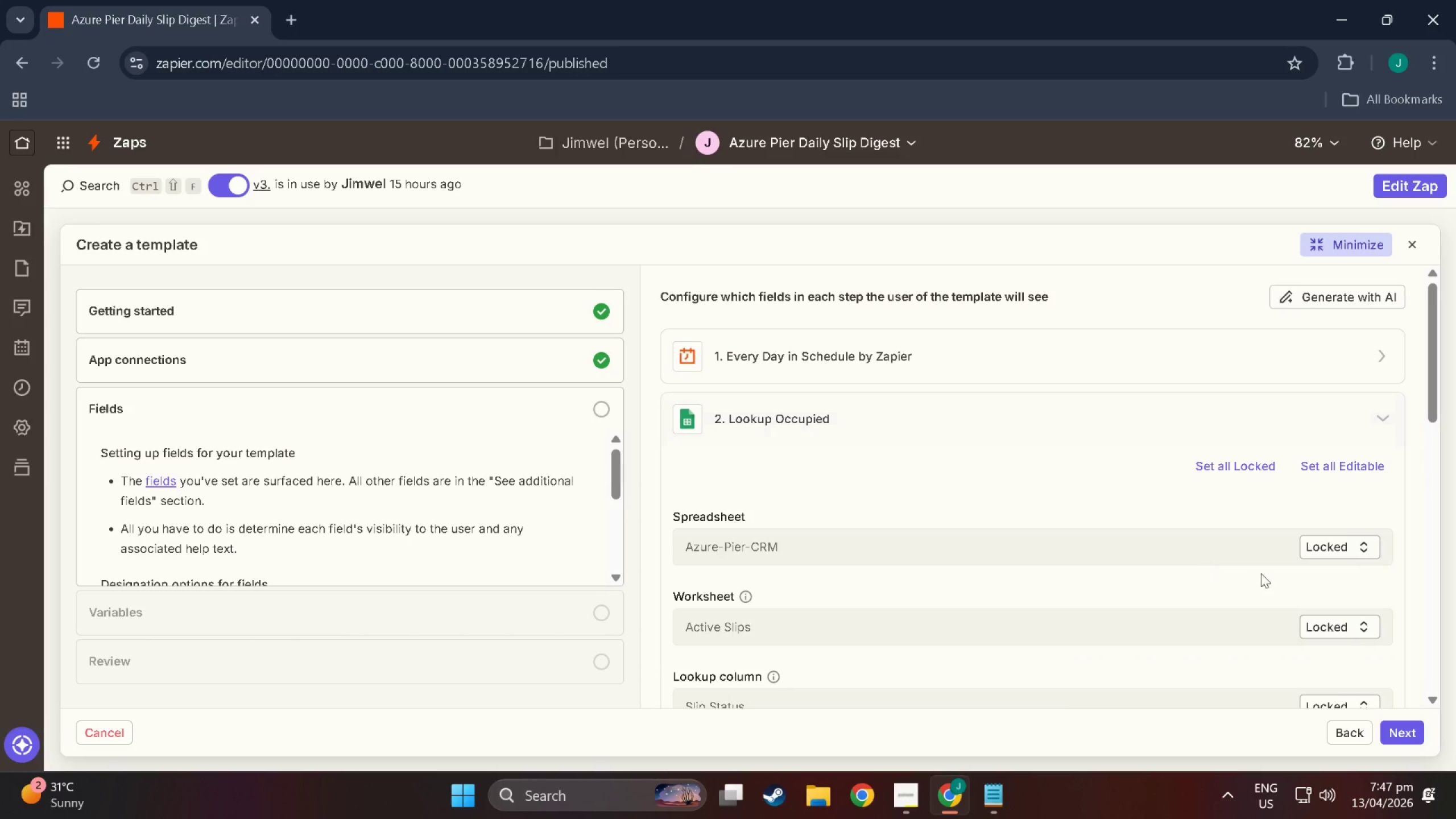 
left_click([1324, 552])
 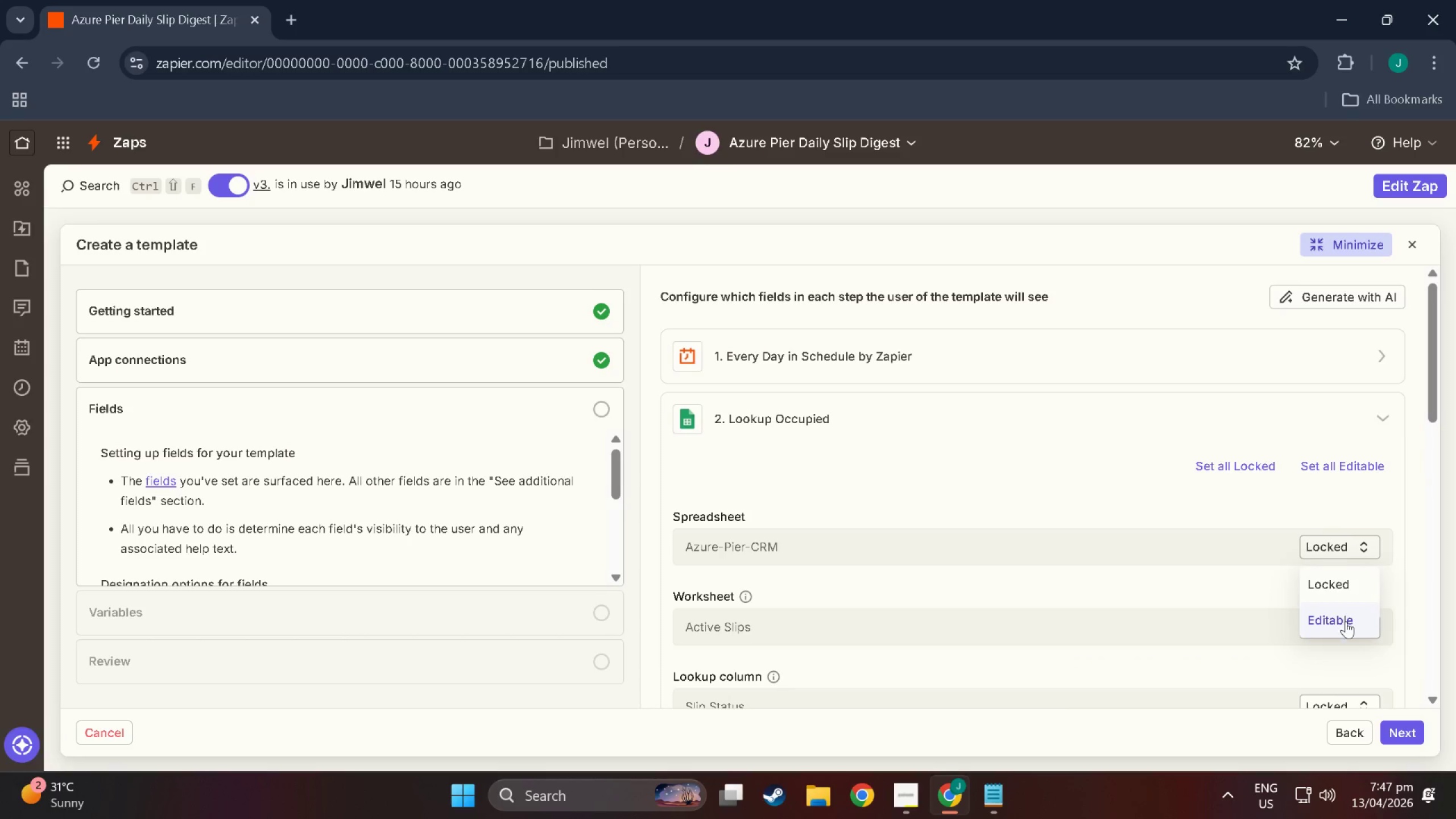 
left_click([1346, 622])
 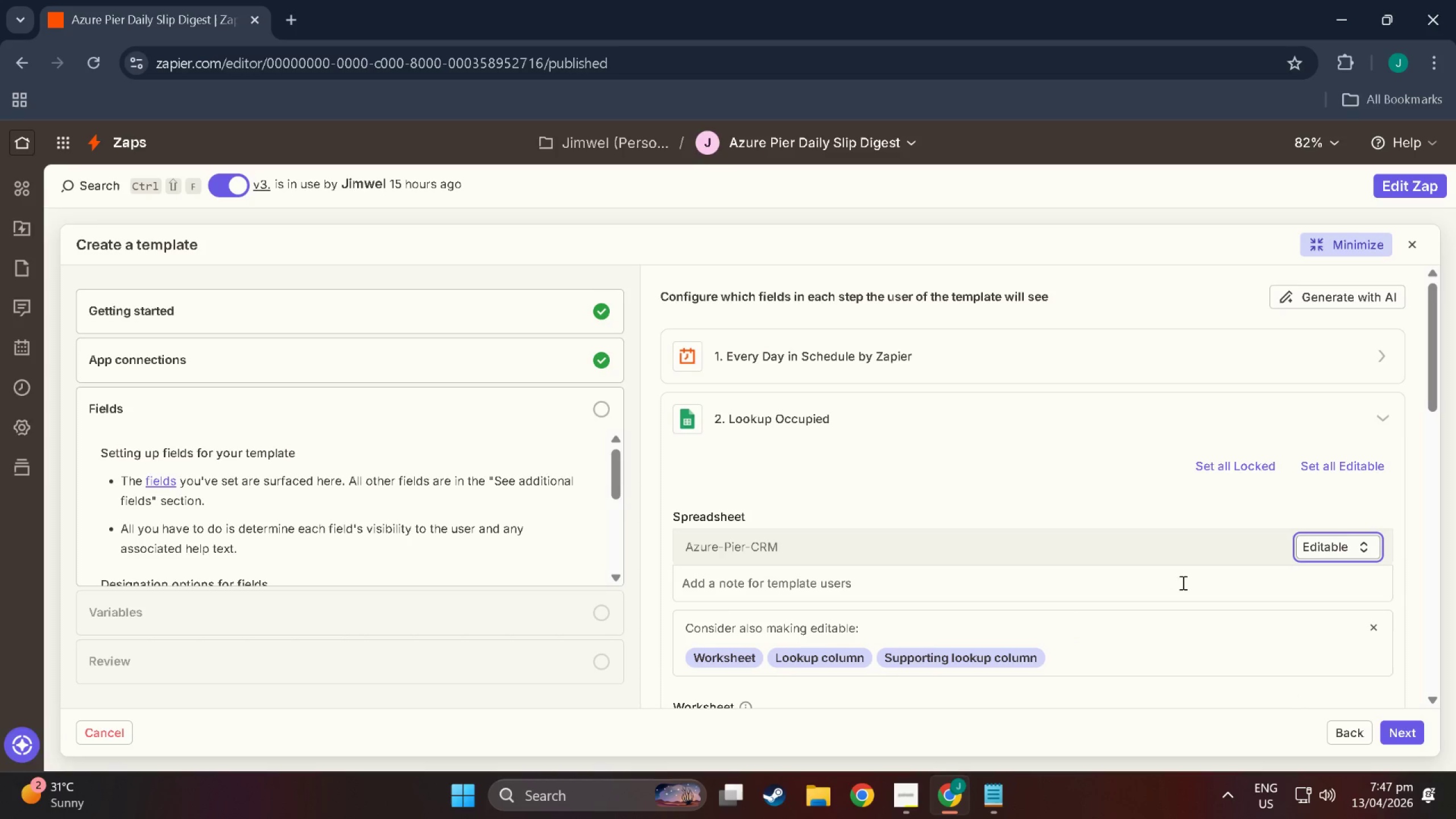 
scroll: coordinate [1289, 602], scroll_direction: down, amount: 5.0
 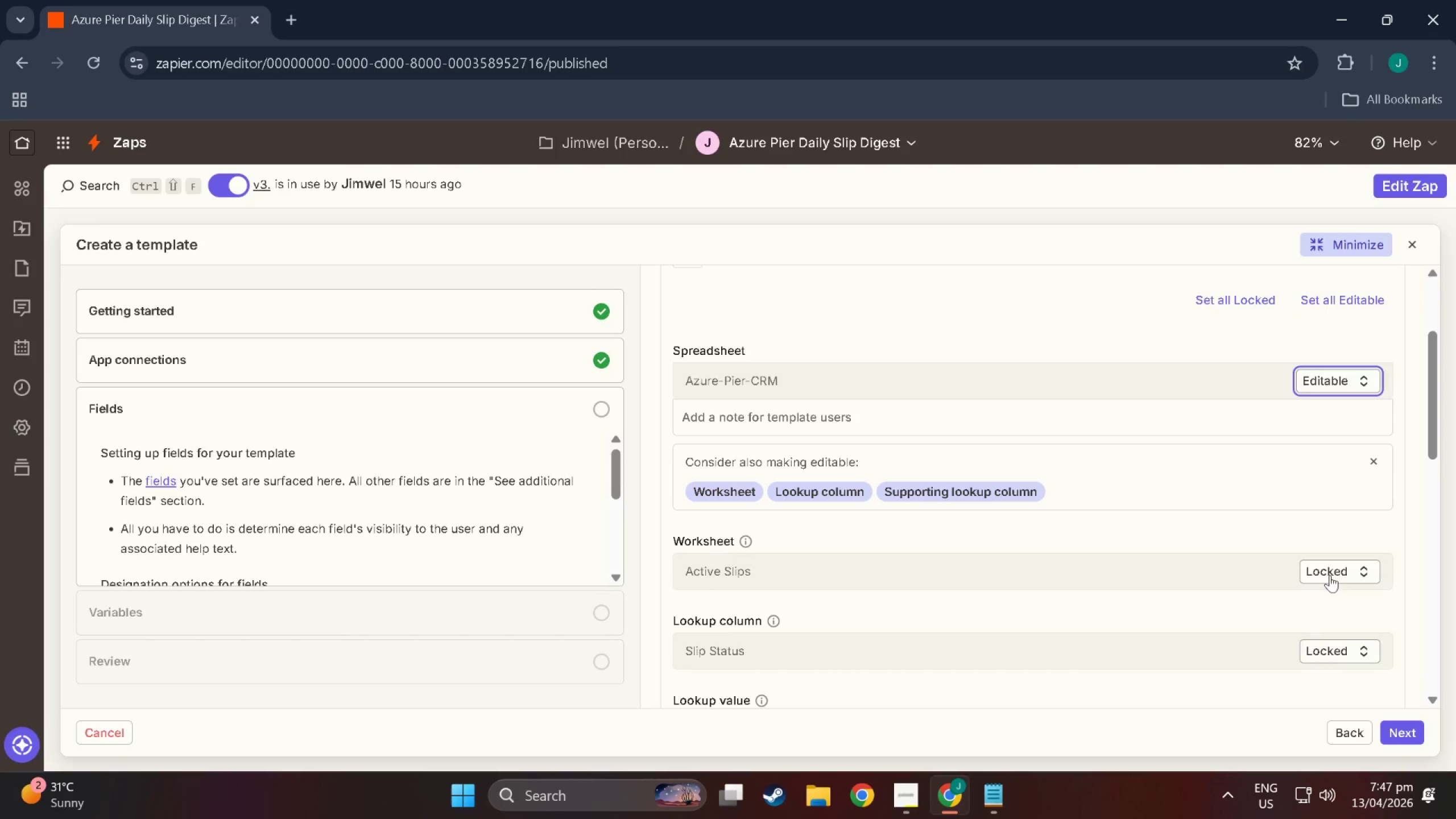 
left_click([1330, 575])
 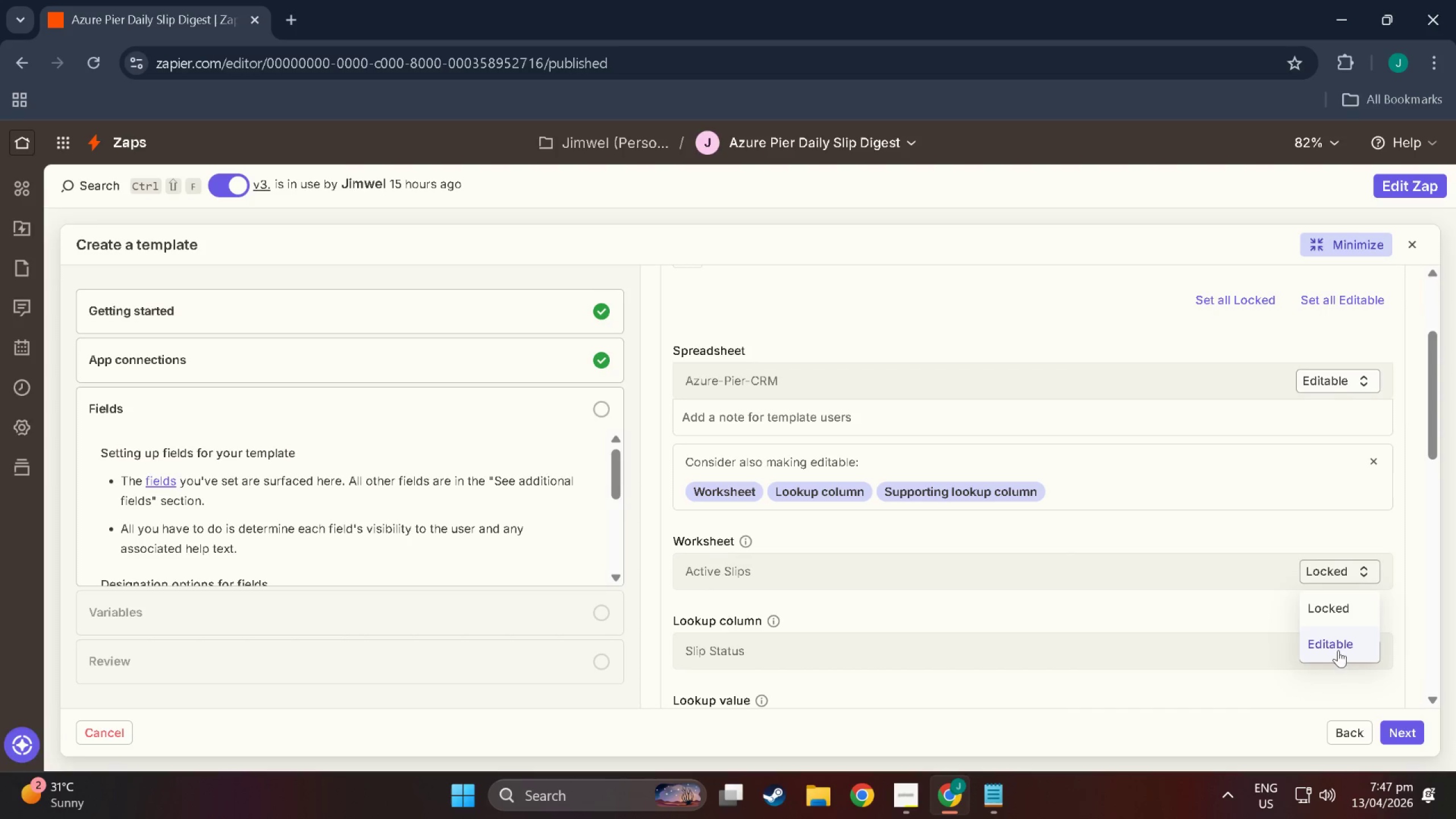 
left_click([1337, 648])
 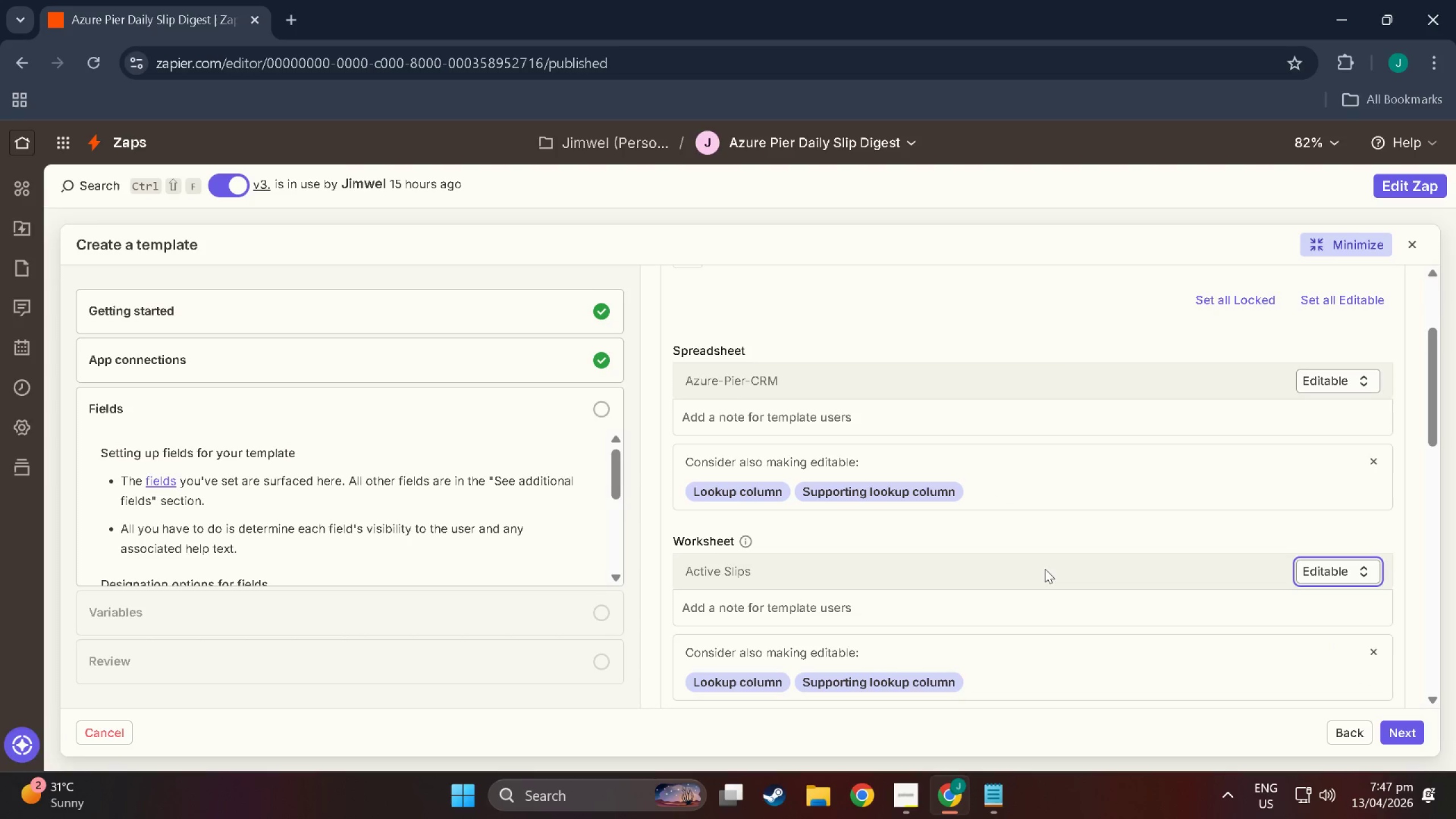 
scroll: coordinate [1139, 588], scroll_direction: down, amount: 3.0
 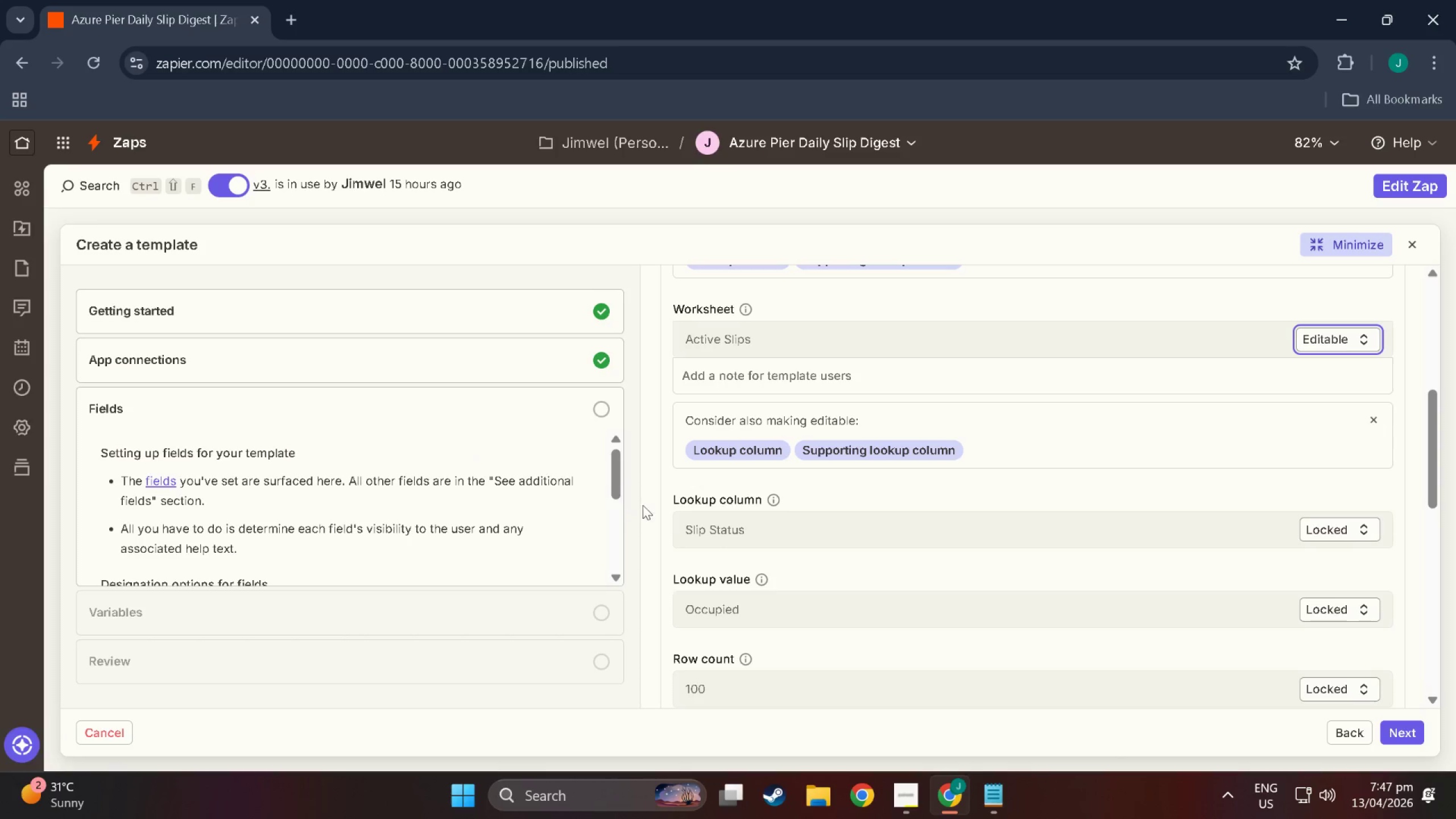 
scroll: coordinate [820, 523], scroll_direction: up, amount: 9.0
 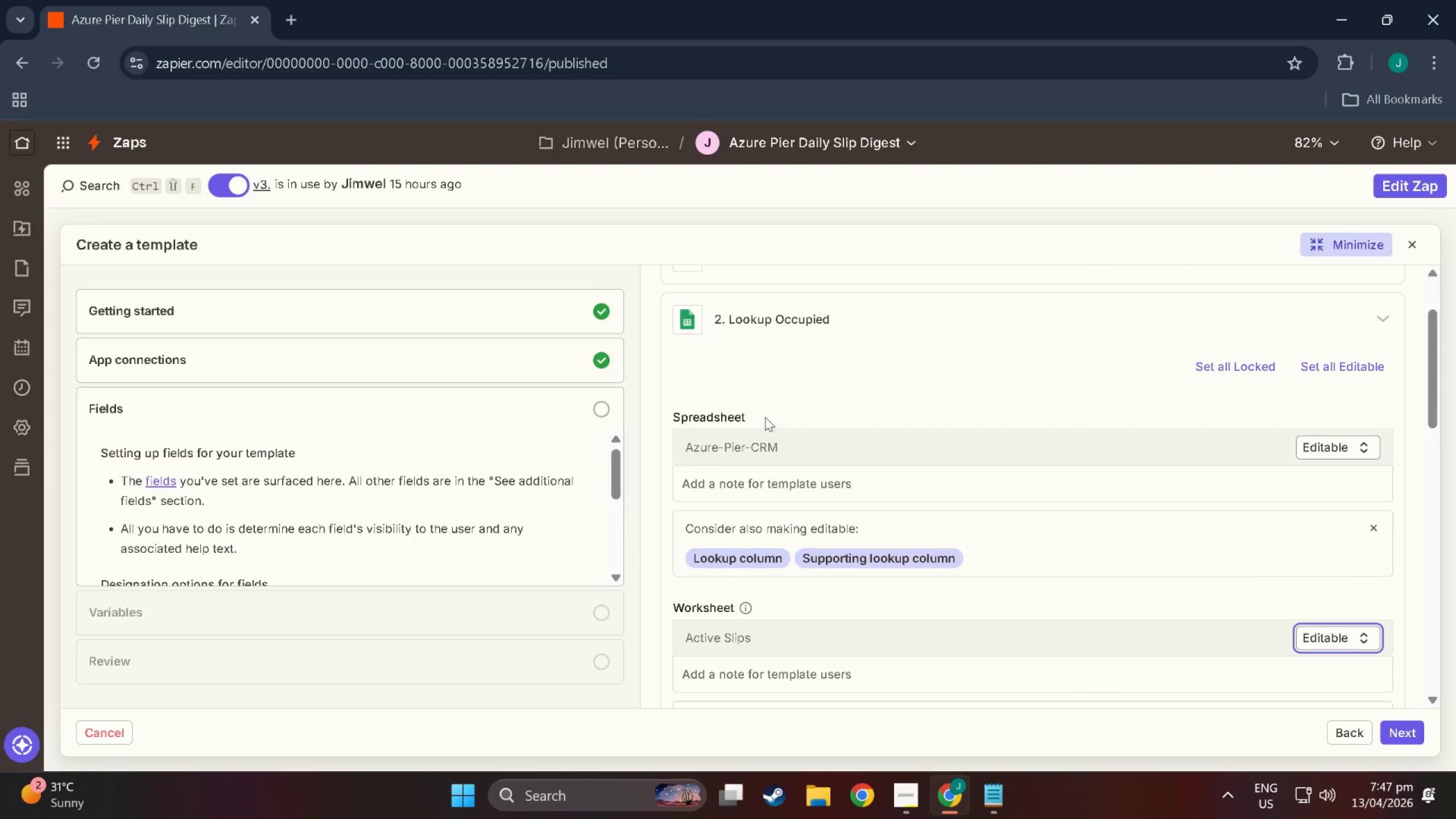 
scroll: coordinate [821, 564], scroll_direction: down, amount: 8.0
 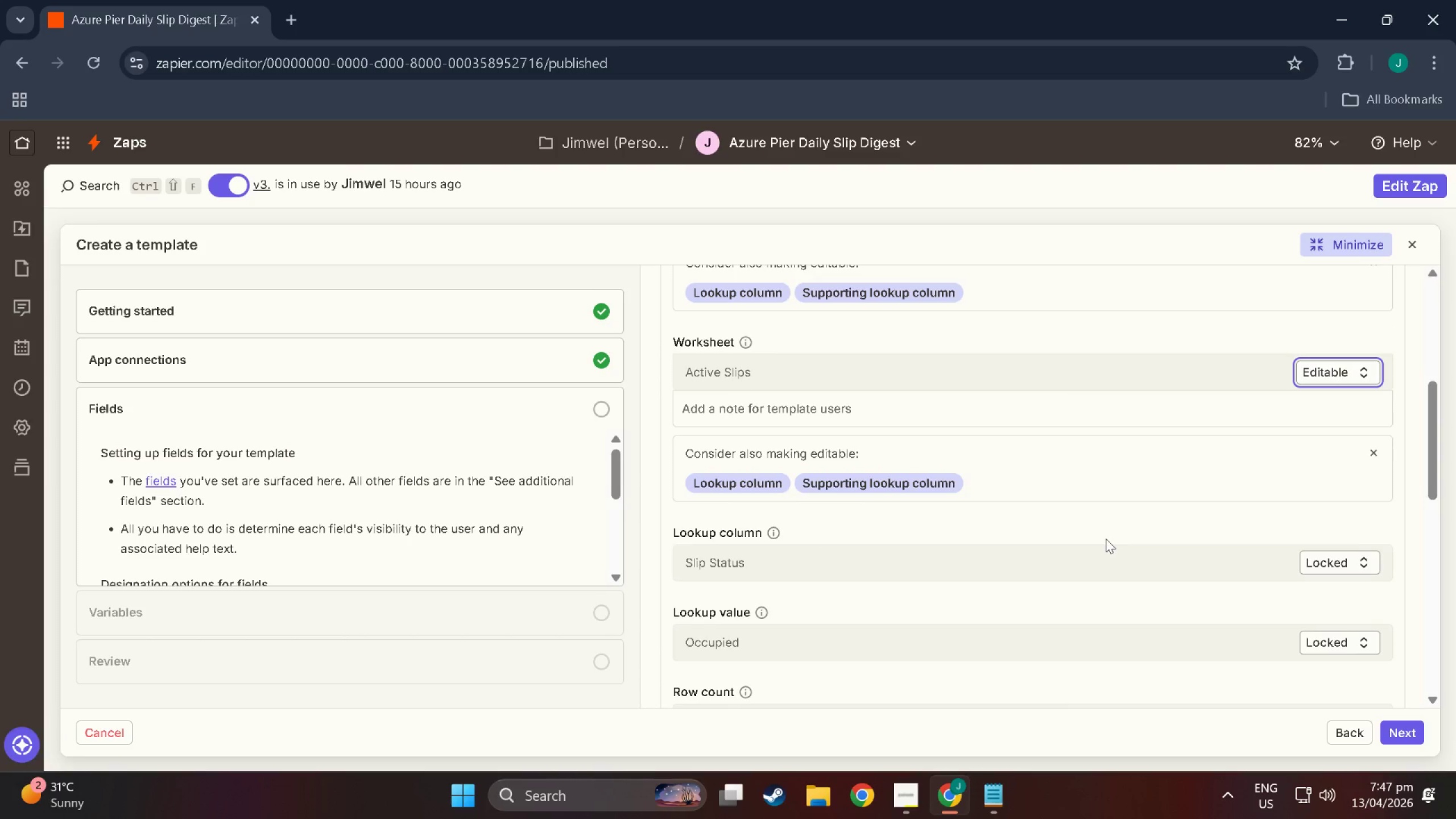 
wait(7.39)
 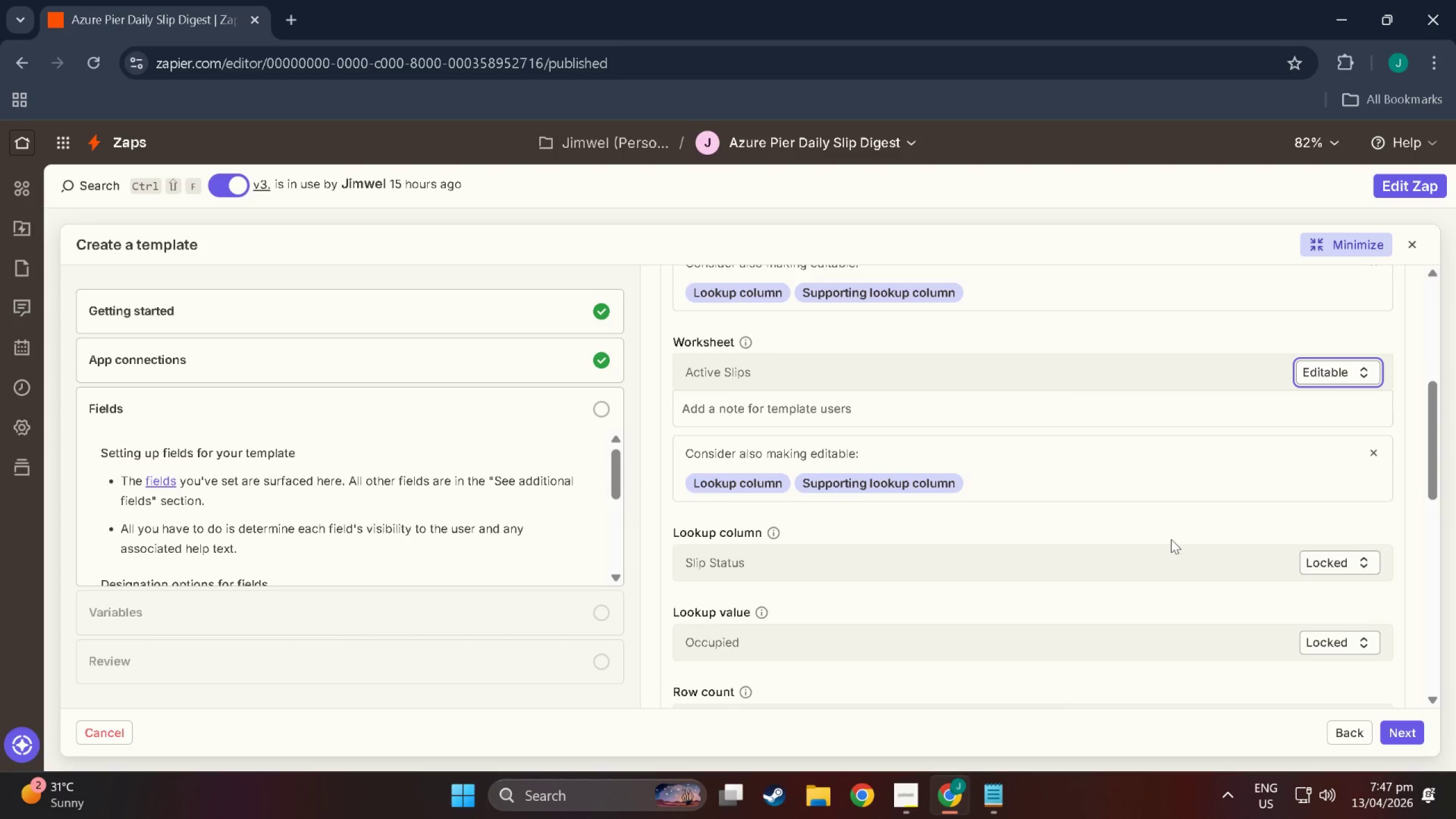 
scroll: coordinate [1250, 564], scroll_direction: down, amount: 3.0
 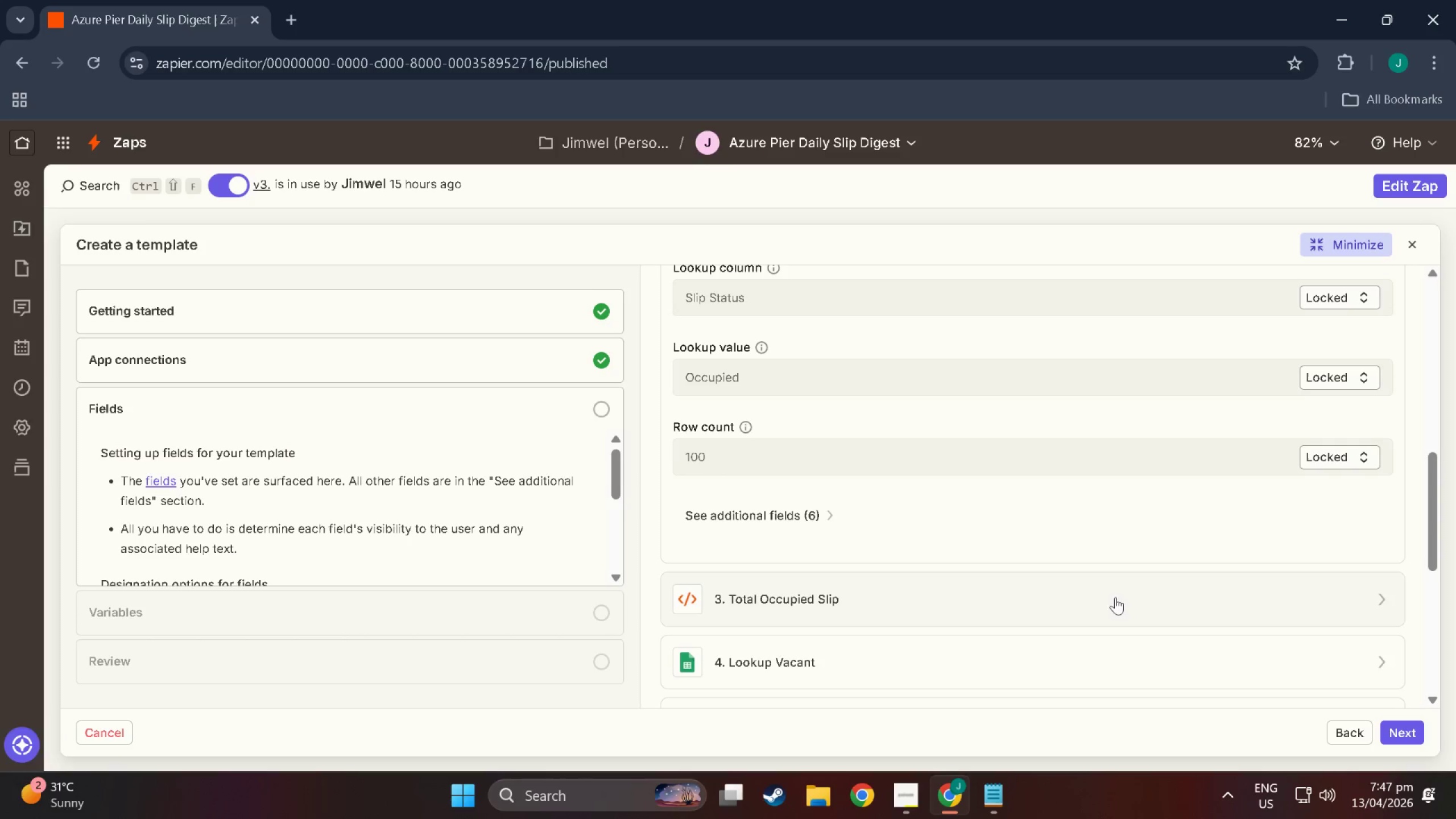 
left_click([1088, 602])
 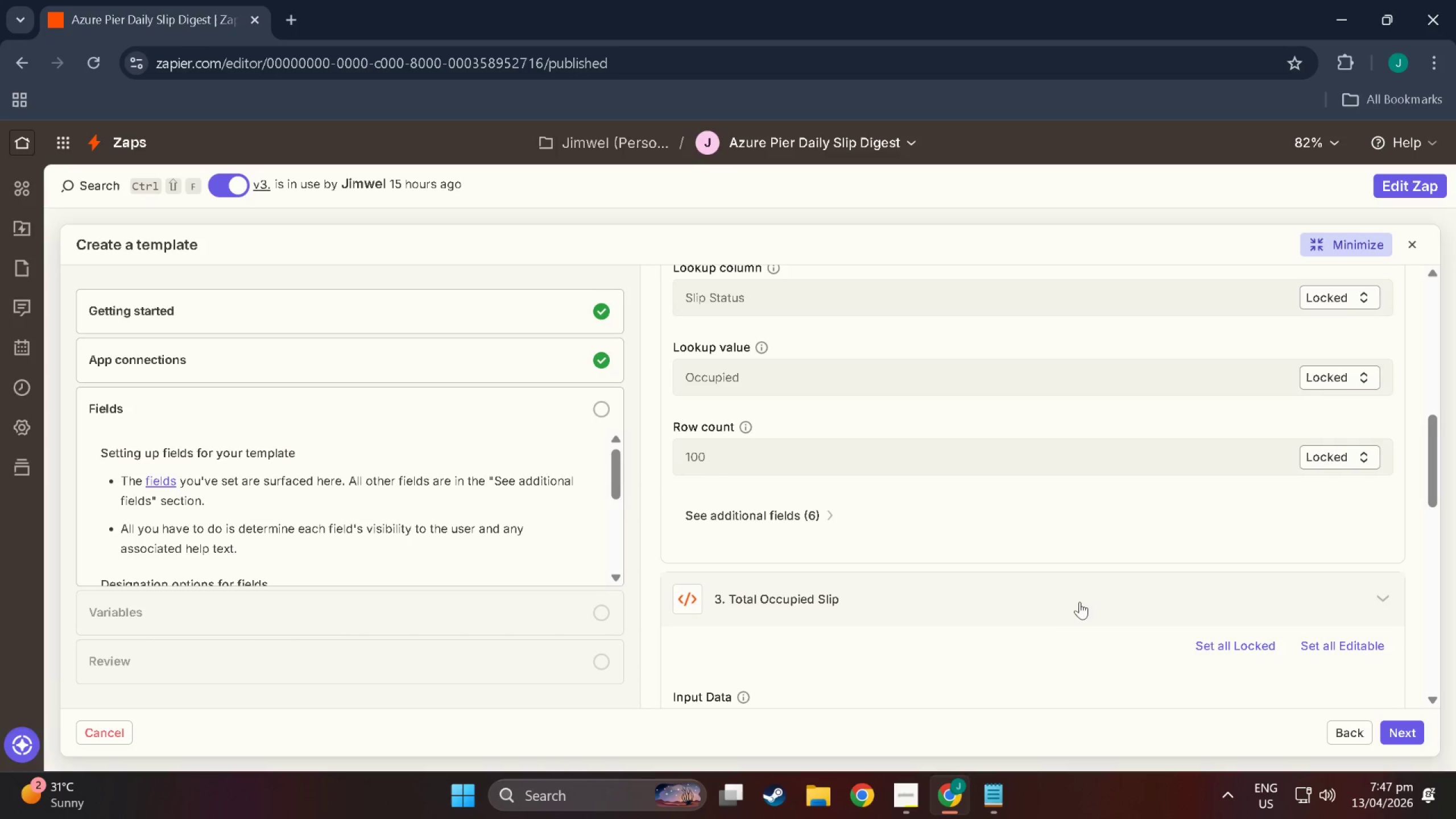 
scroll: coordinate [989, 592], scroll_direction: down, amount: 7.0
 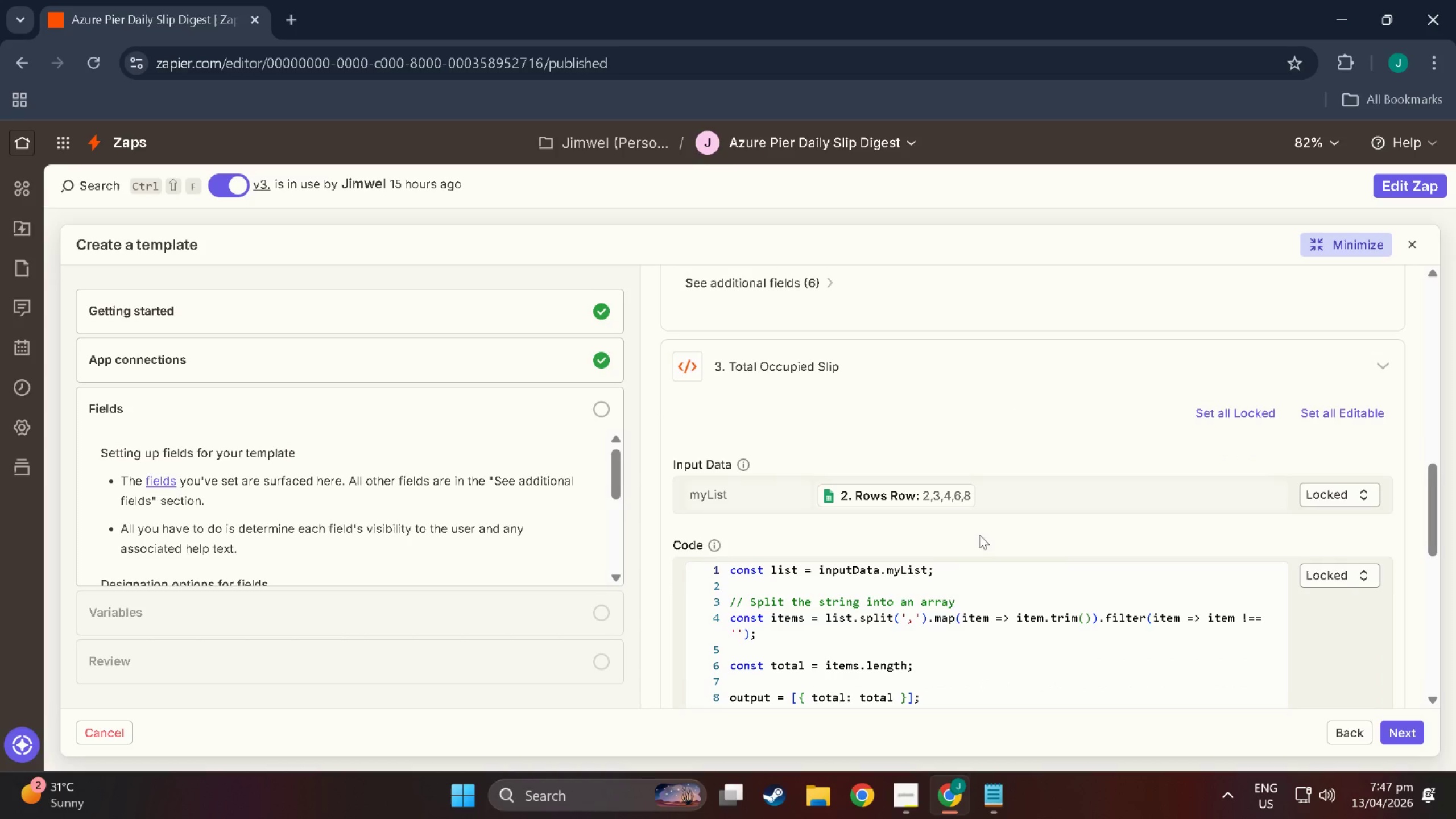 
wait(5.19)
 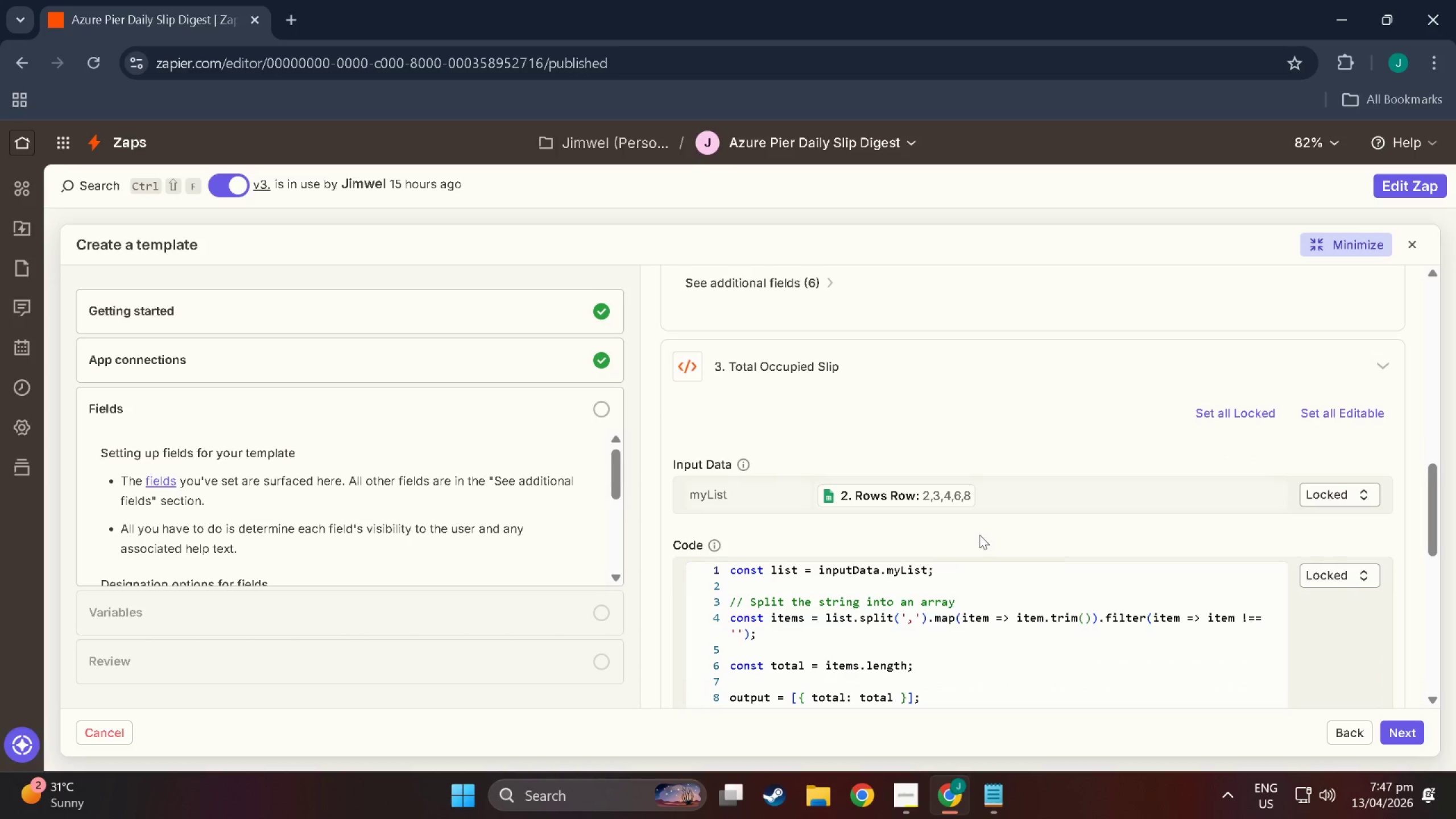 
scroll: coordinate [954, 527], scroll_direction: down, amount: 4.0
 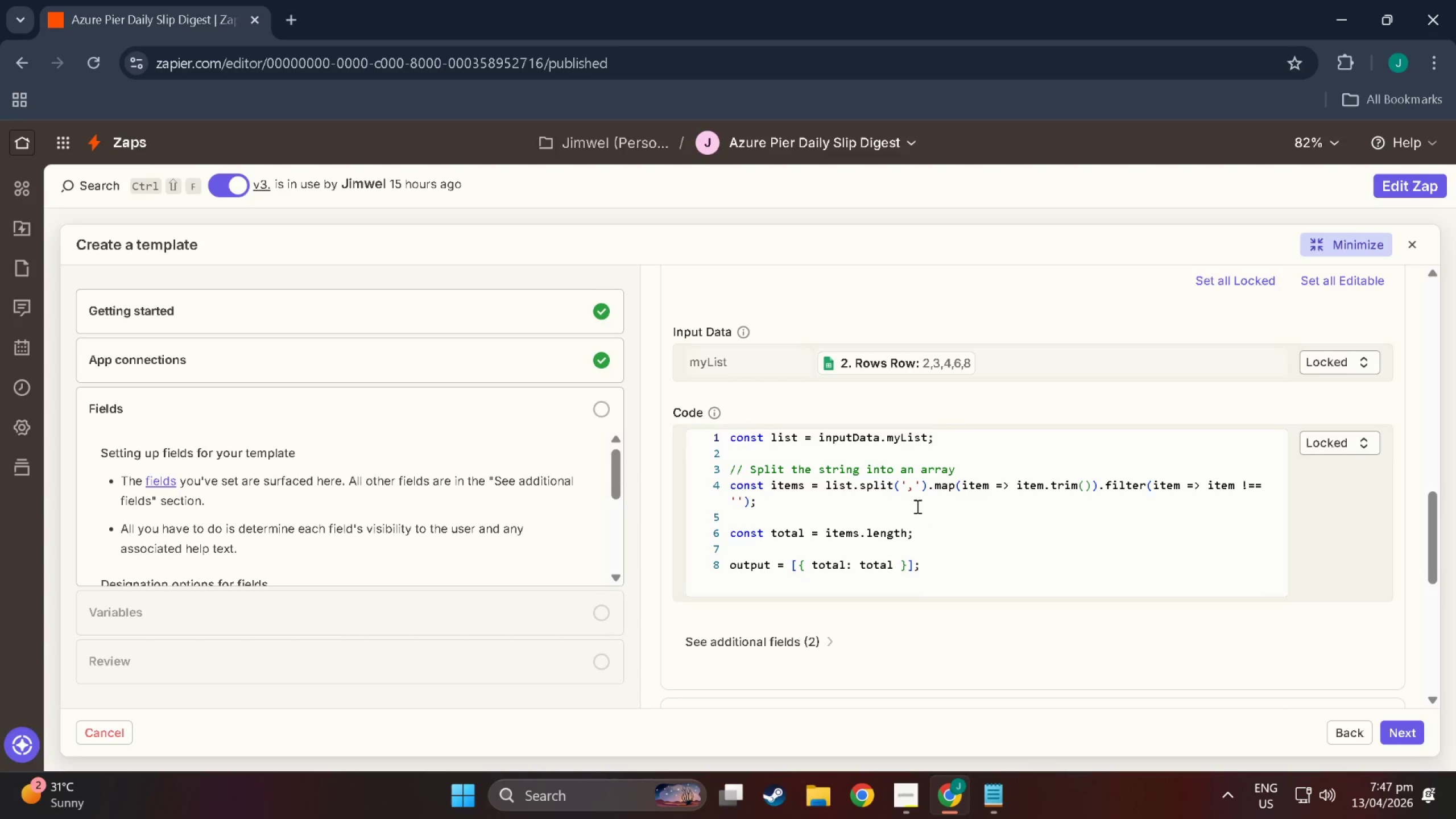 
wait(11.01)
 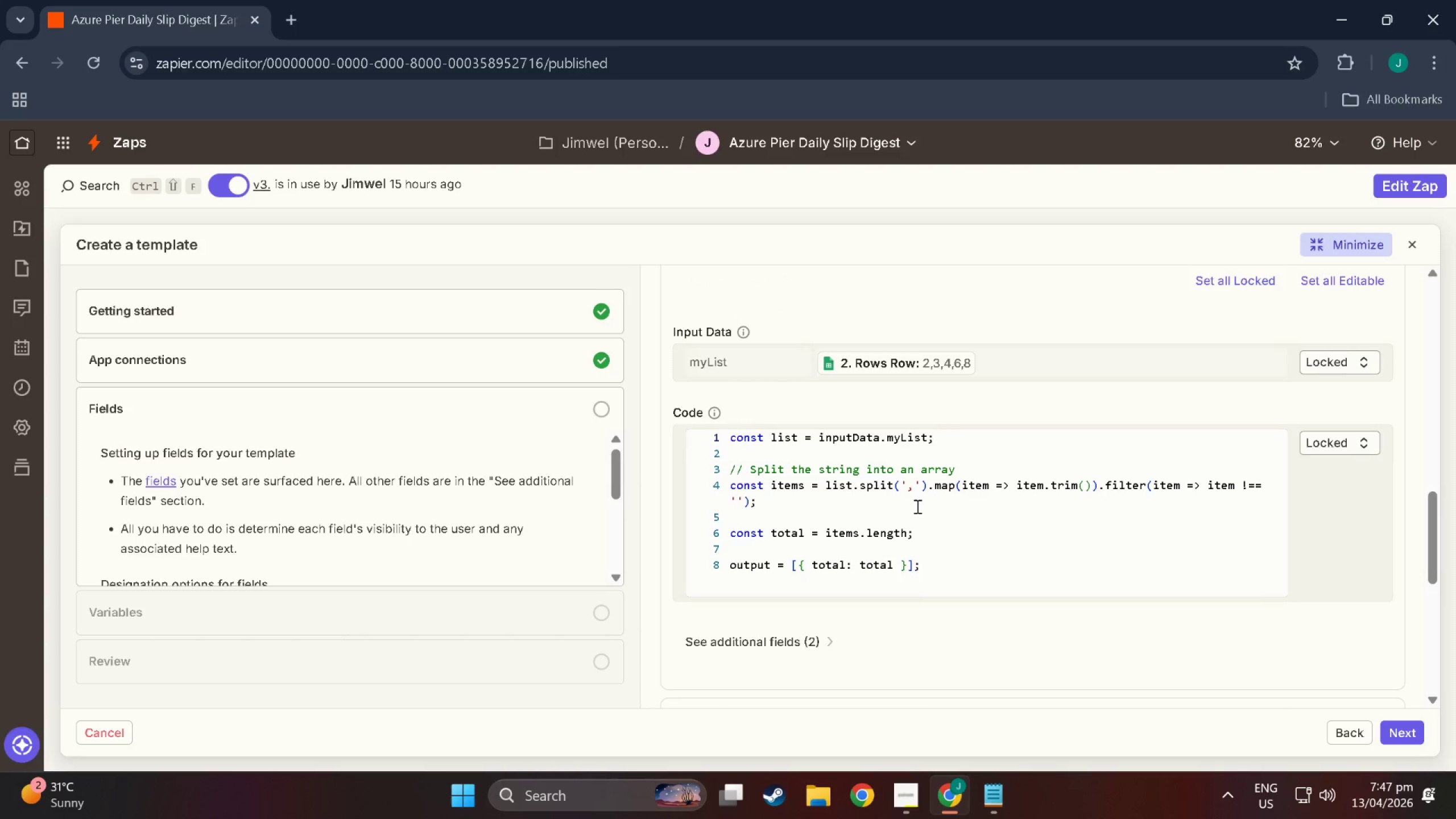 
scroll: coordinate [922, 457], scroll_direction: down, amount: 4.0
 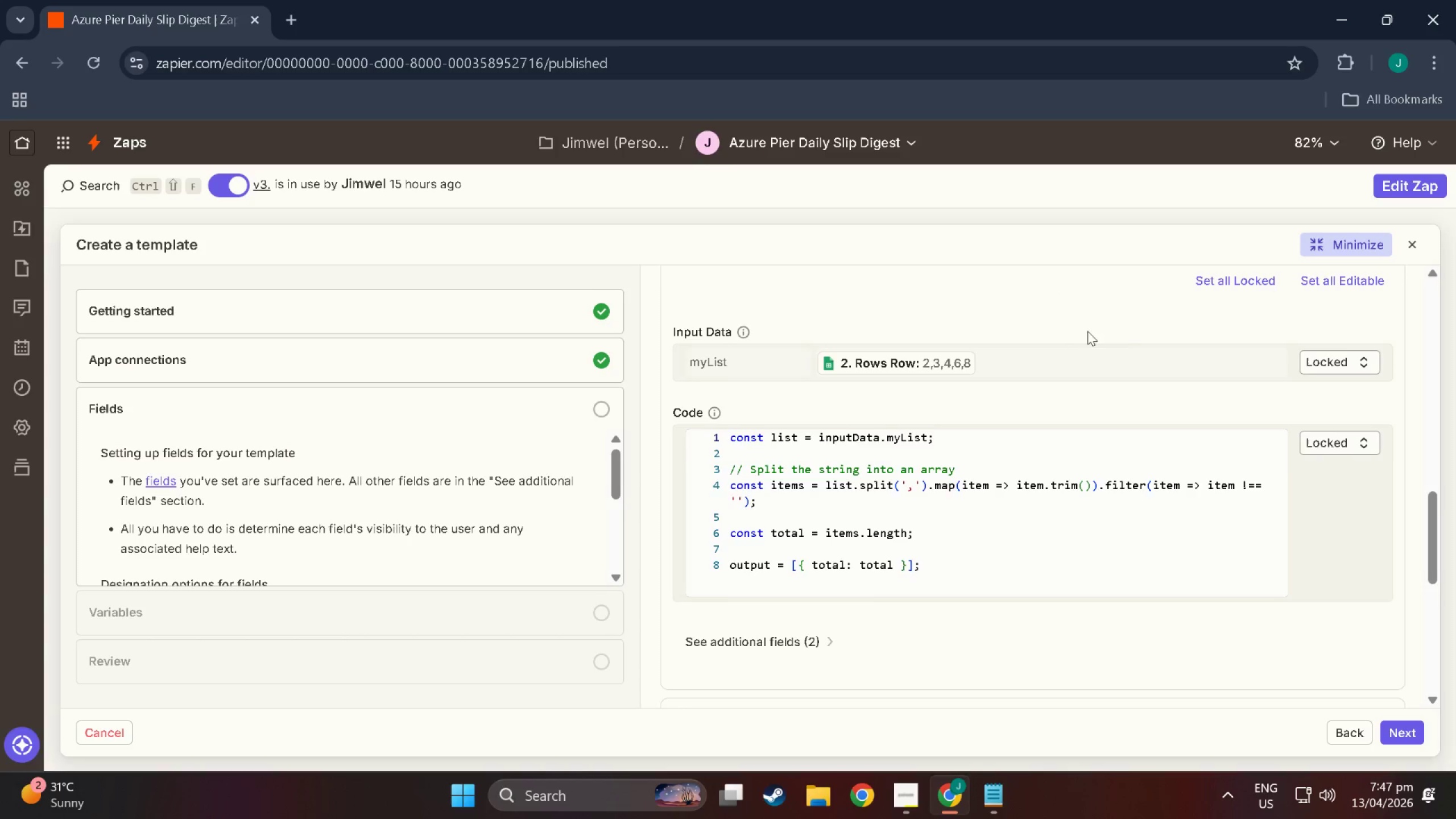 
scroll: coordinate [1143, 337], scroll_direction: up, amount: 3.0
 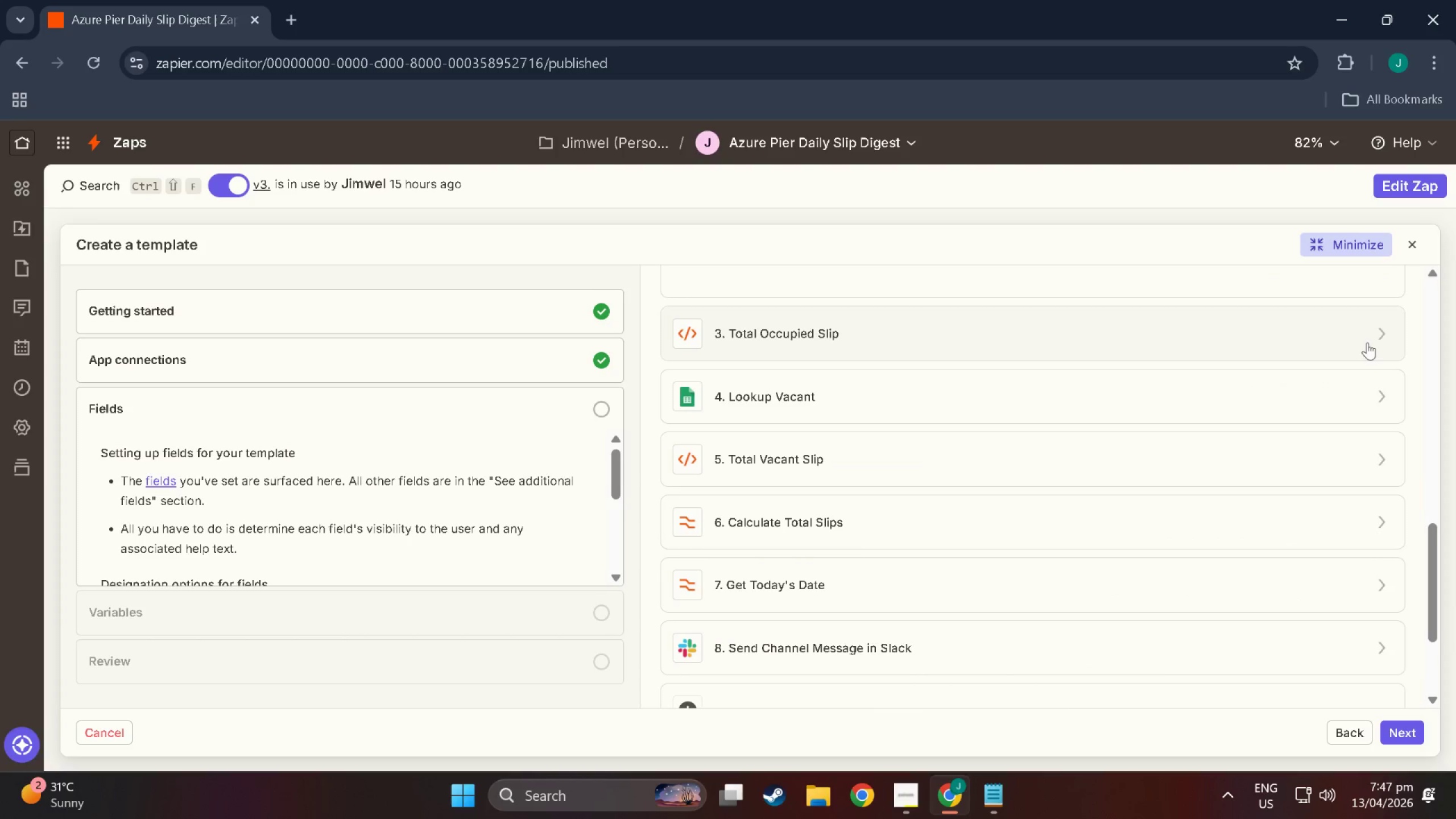 
left_click([1356, 396])
 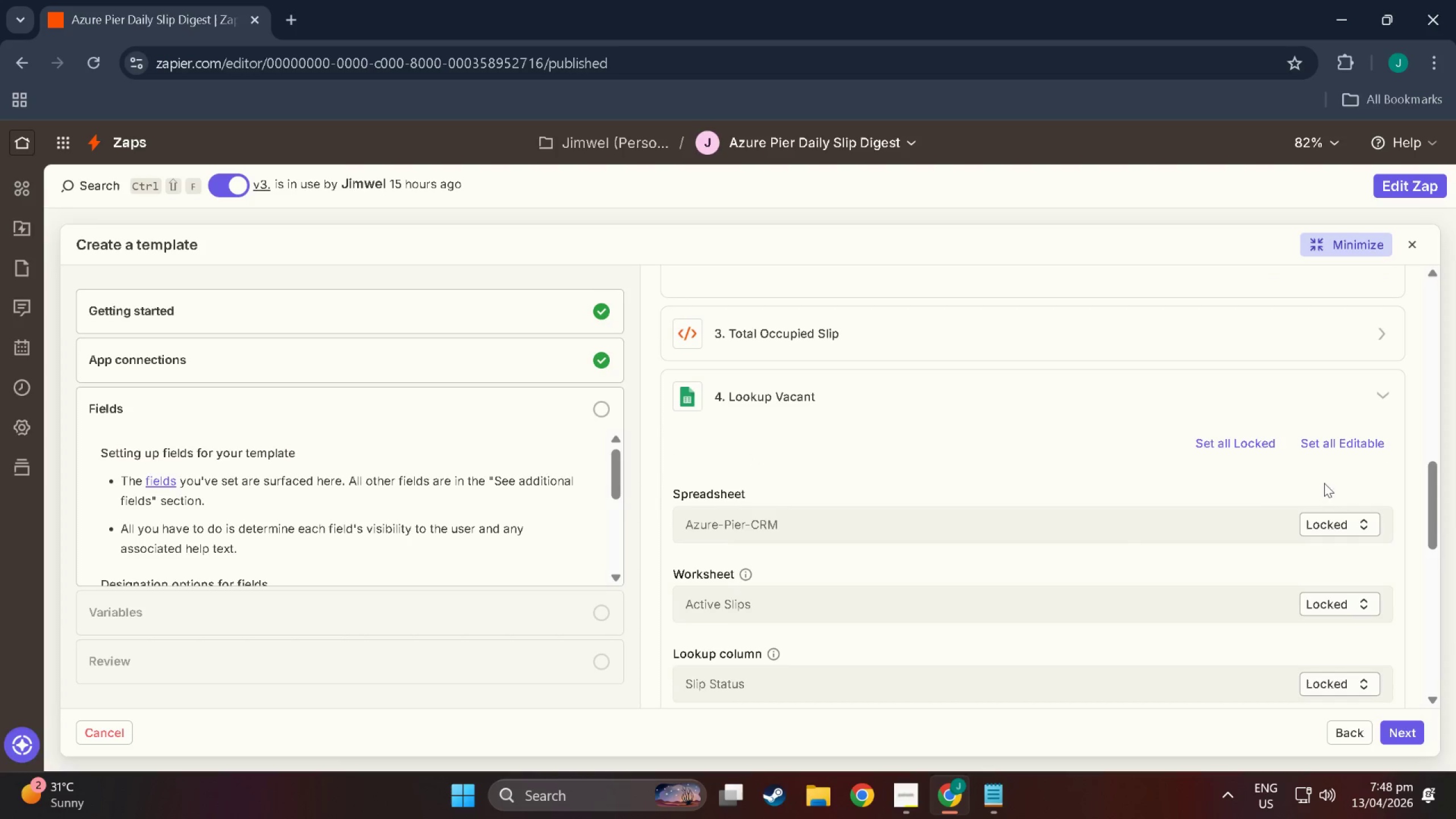 
scroll: coordinate [1064, 548], scroll_direction: down, amount: 7.0
 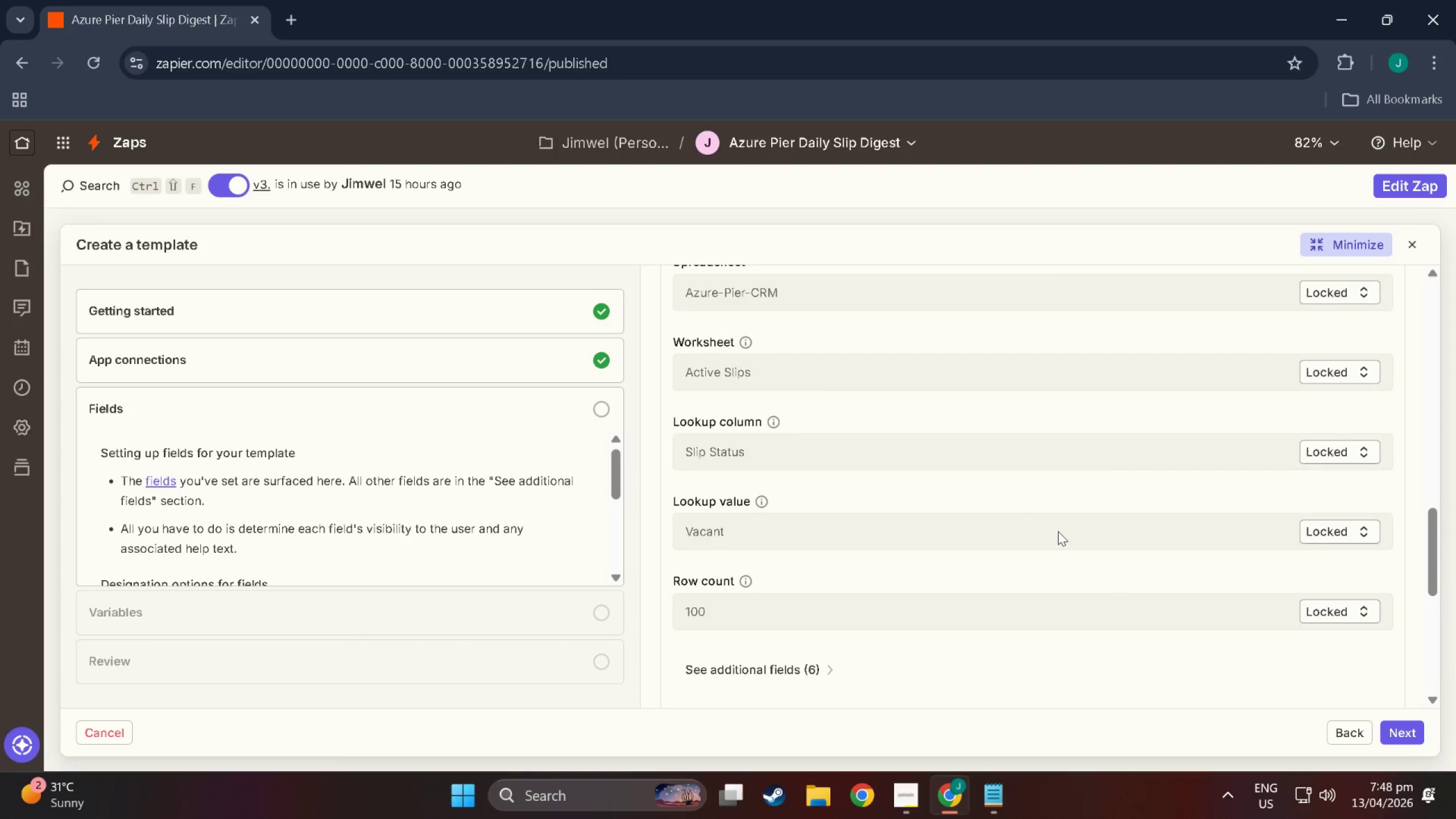 
scroll: coordinate [1058, 531], scroll_direction: up, amount: 2.0
 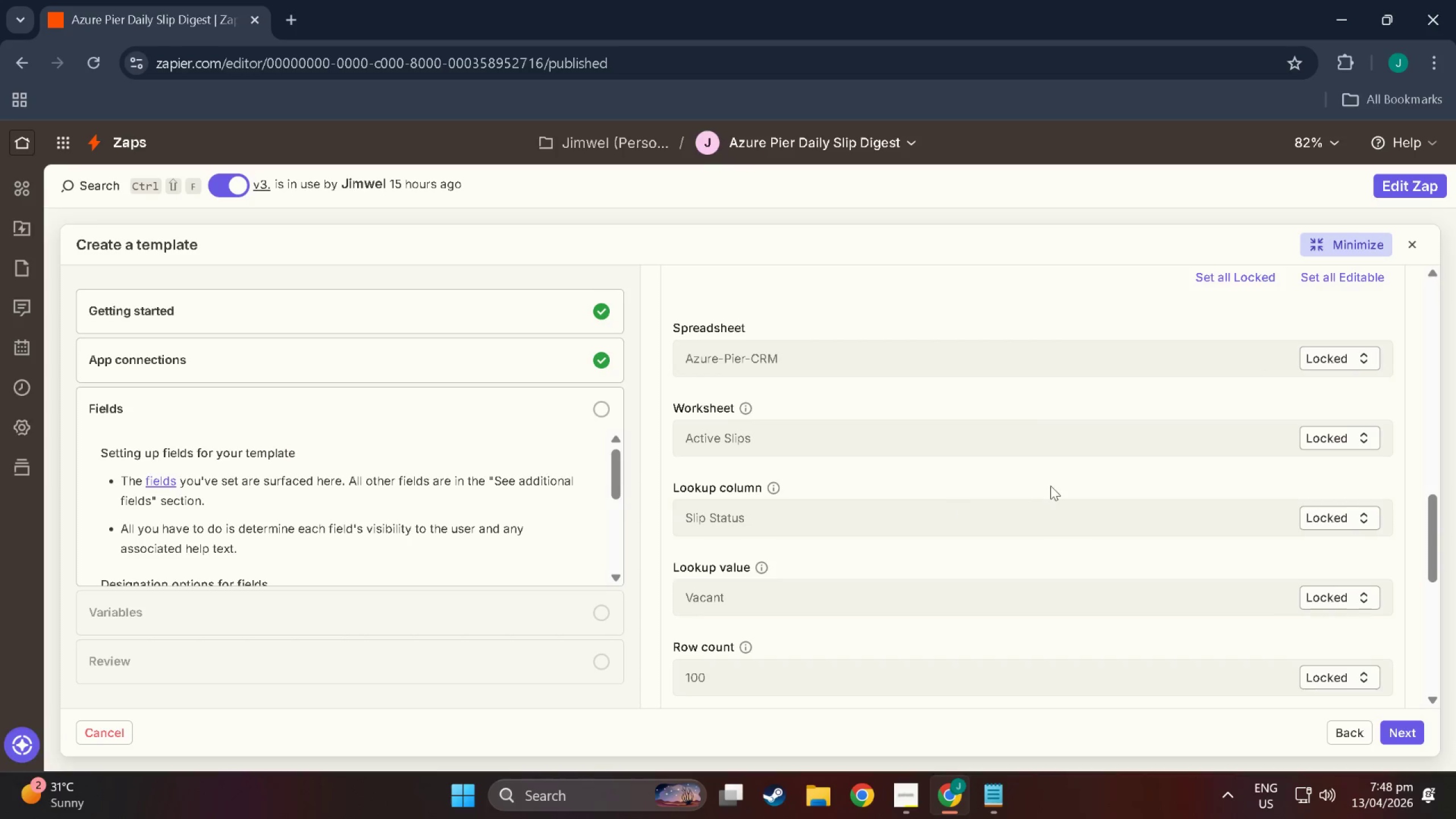 
wait(6.84)
 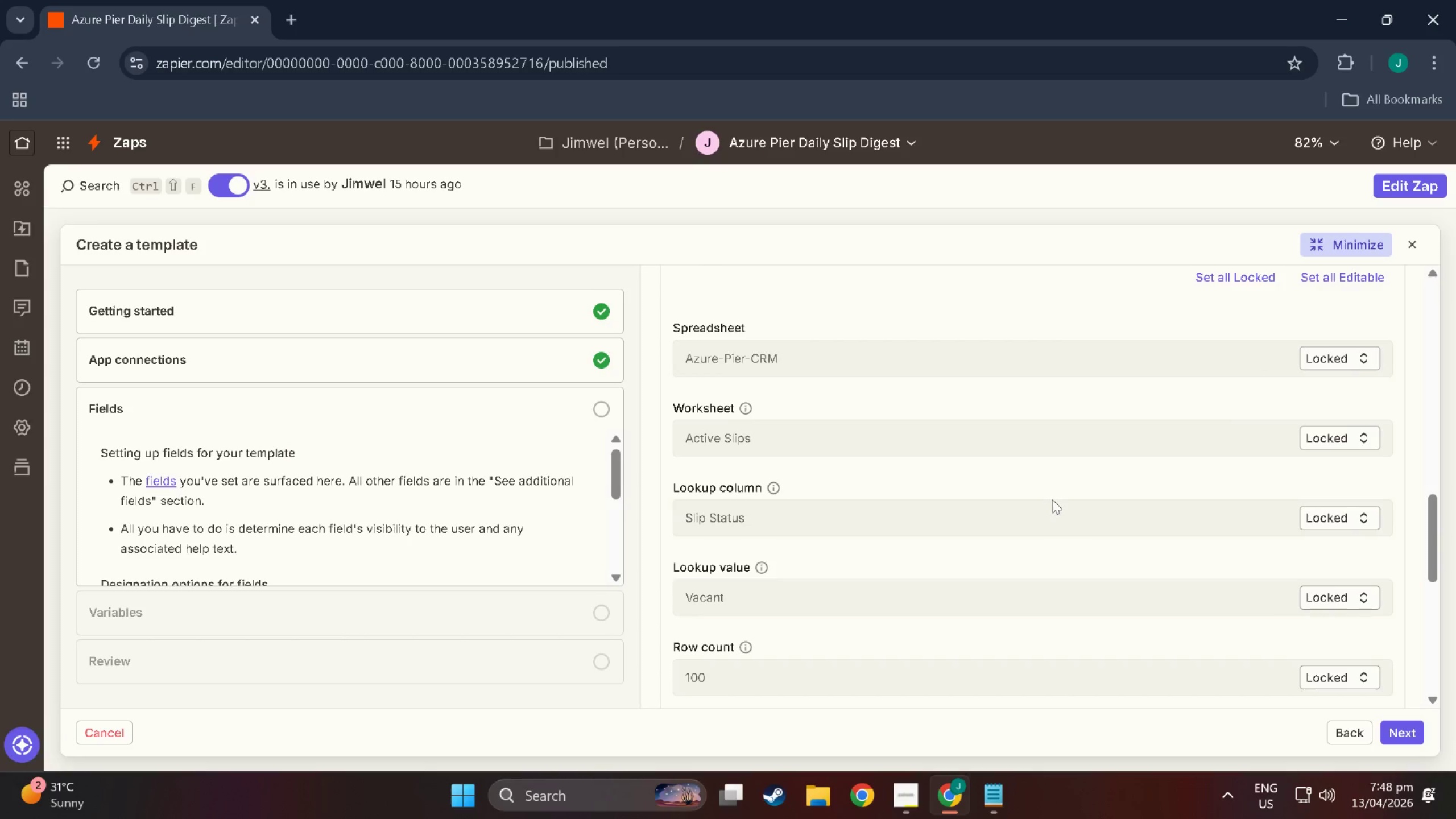 
left_click([1331, 349])
 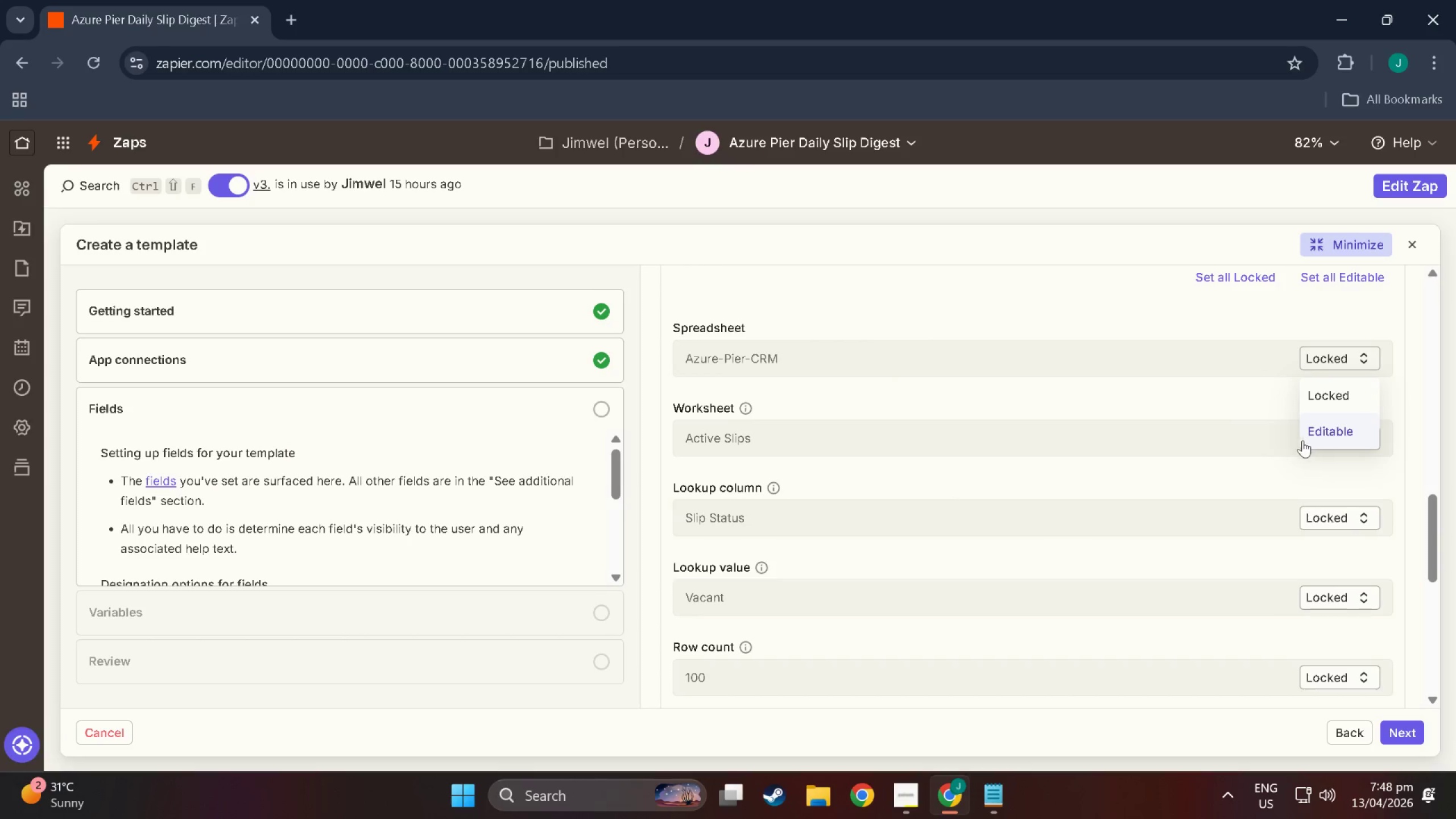 
left_click([1324, 440])
 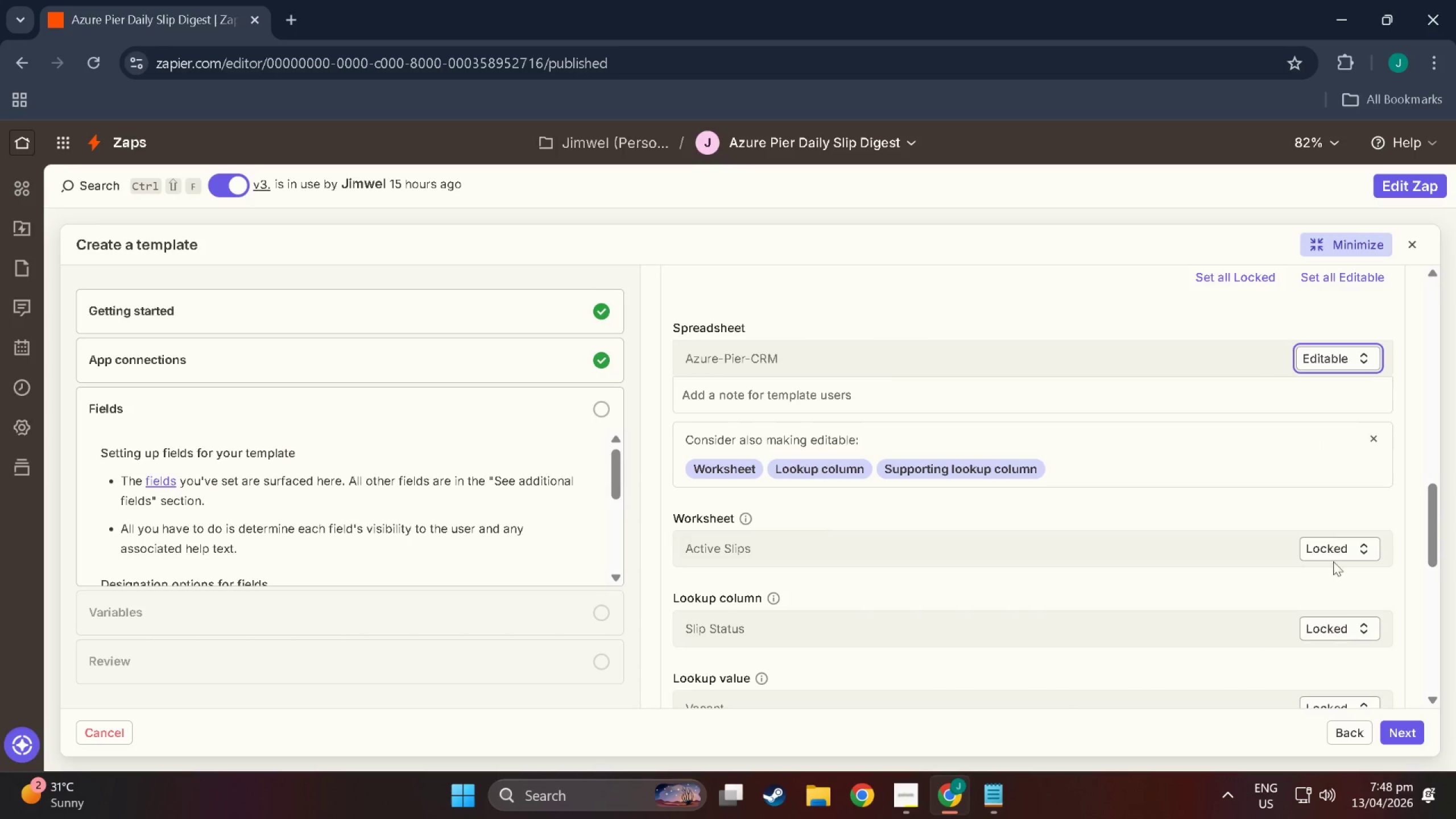 
left_click([1331, 549])
 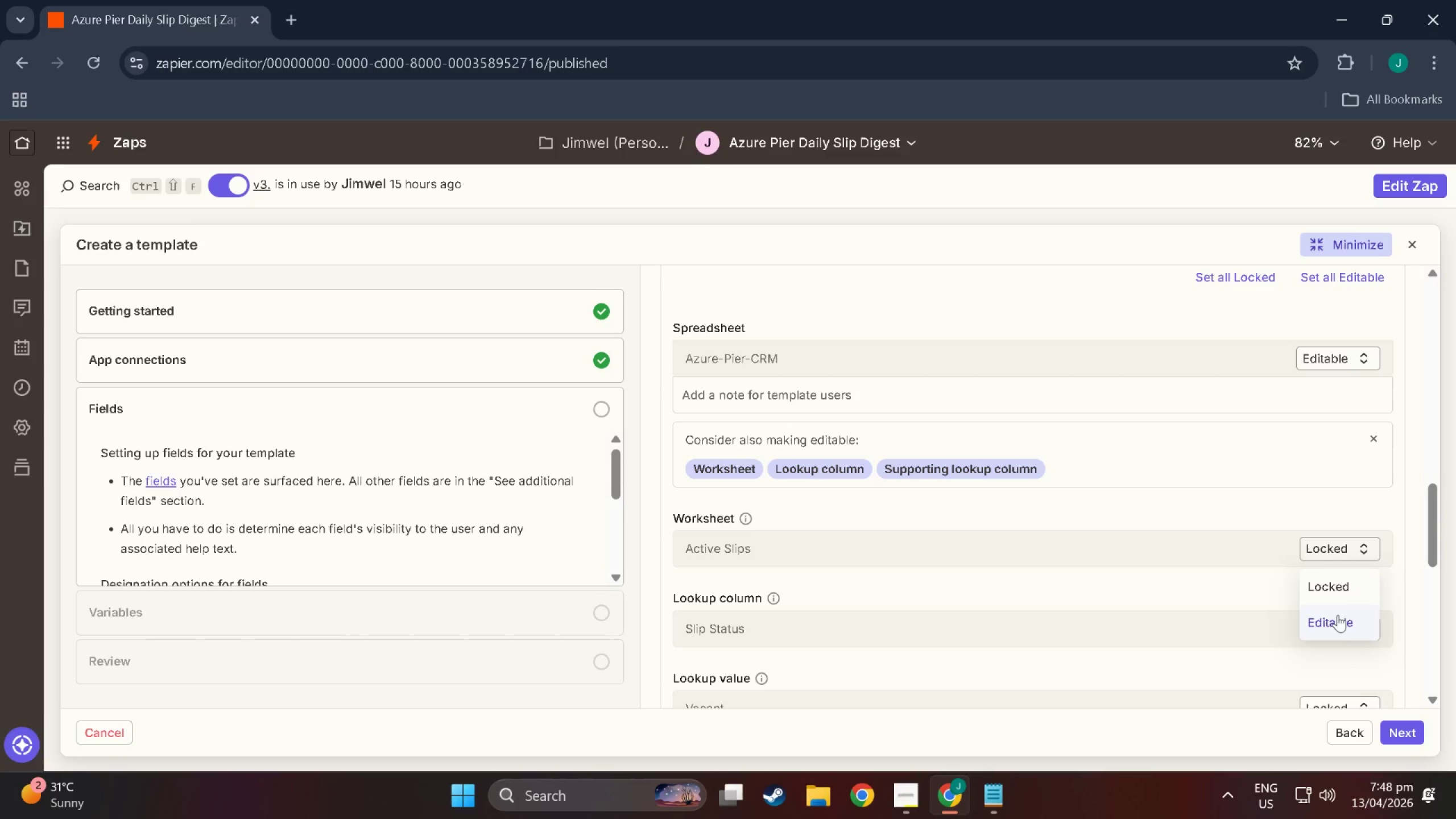 
left_click([1338, 615])
 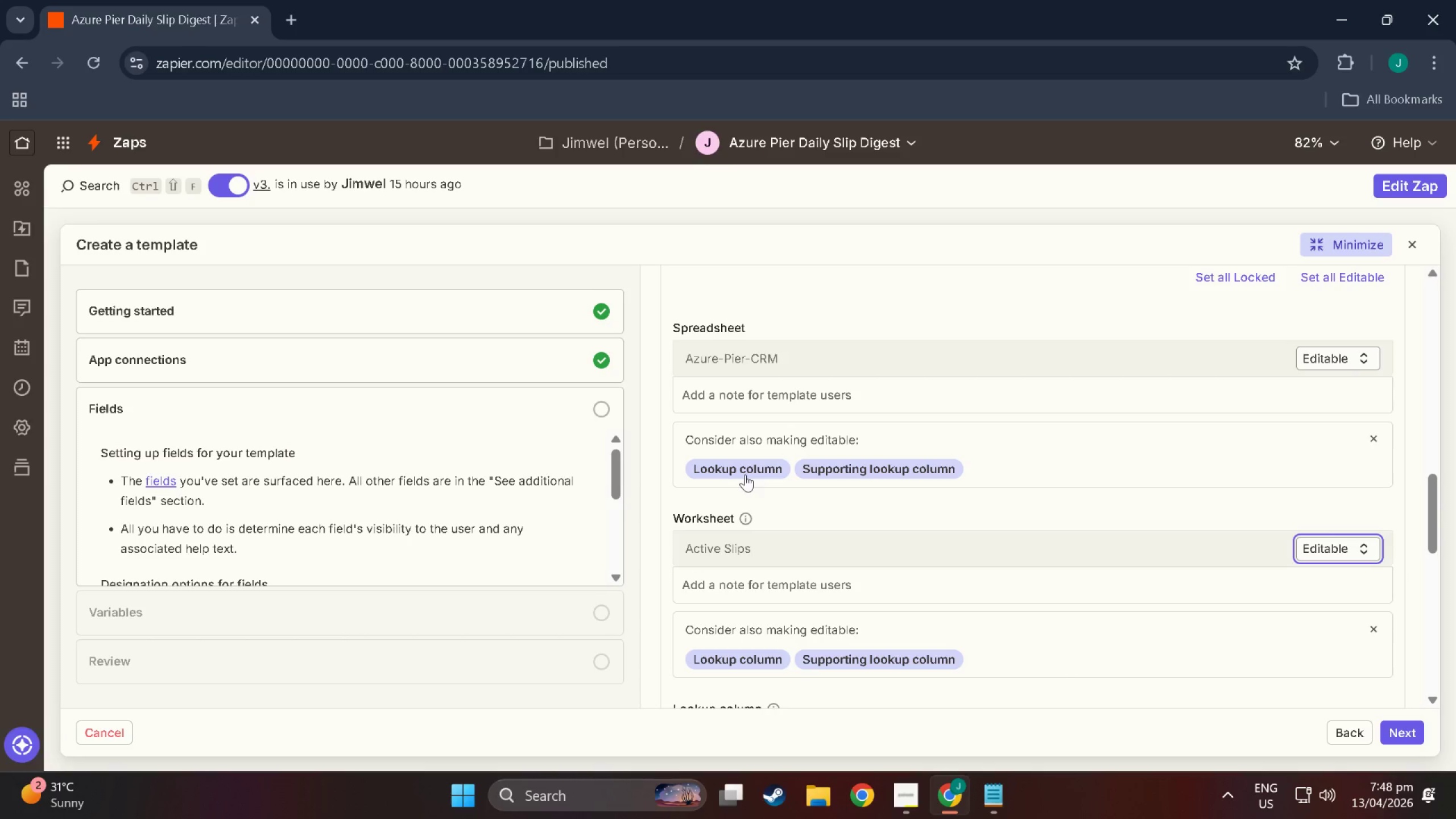 
scroll: coordinate [861, 467], scroll_direction: down, amount: 14.0
 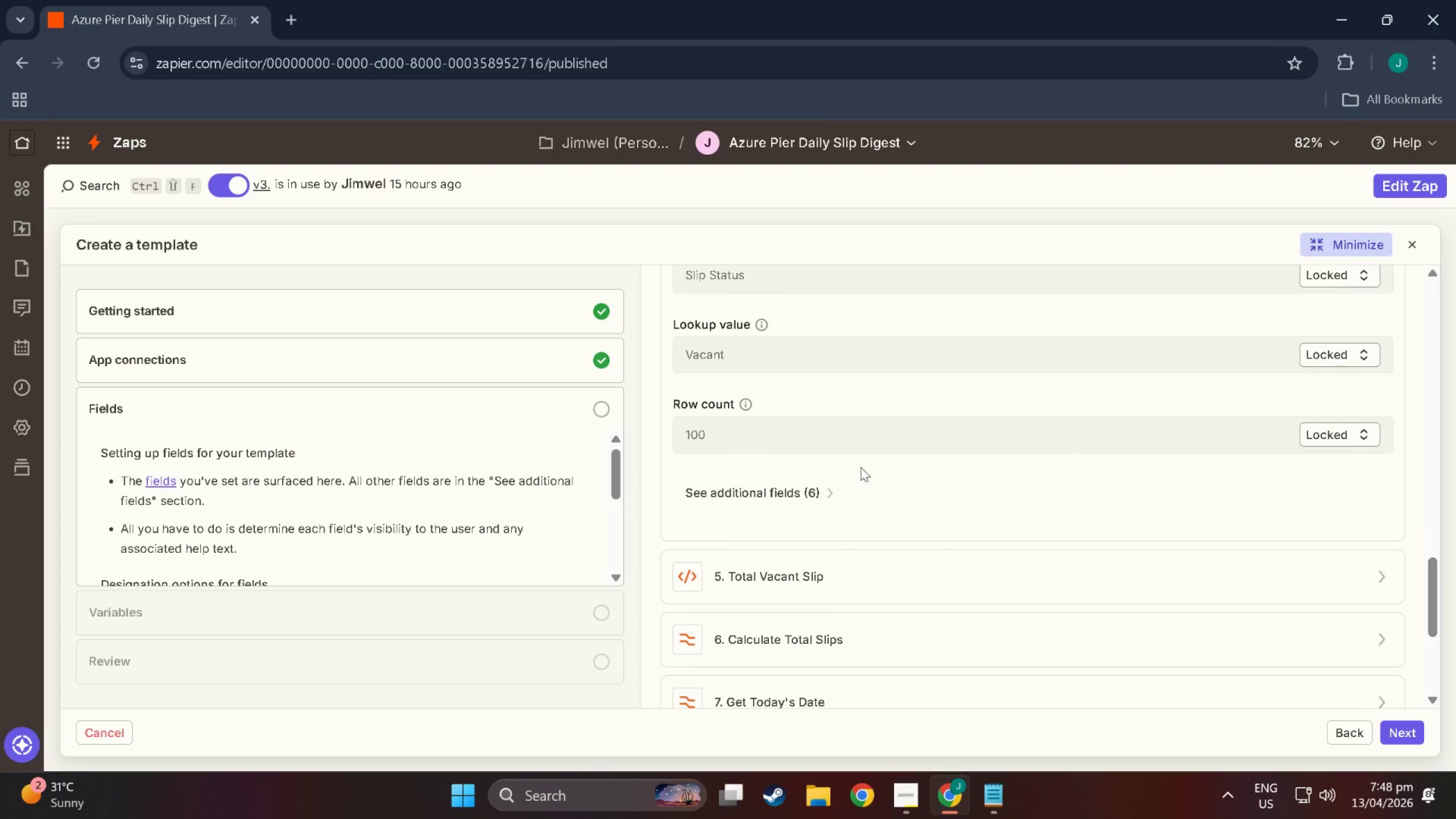 
scroll: coordinate [861, 467], scroll_direction: up, amount: 3.0
 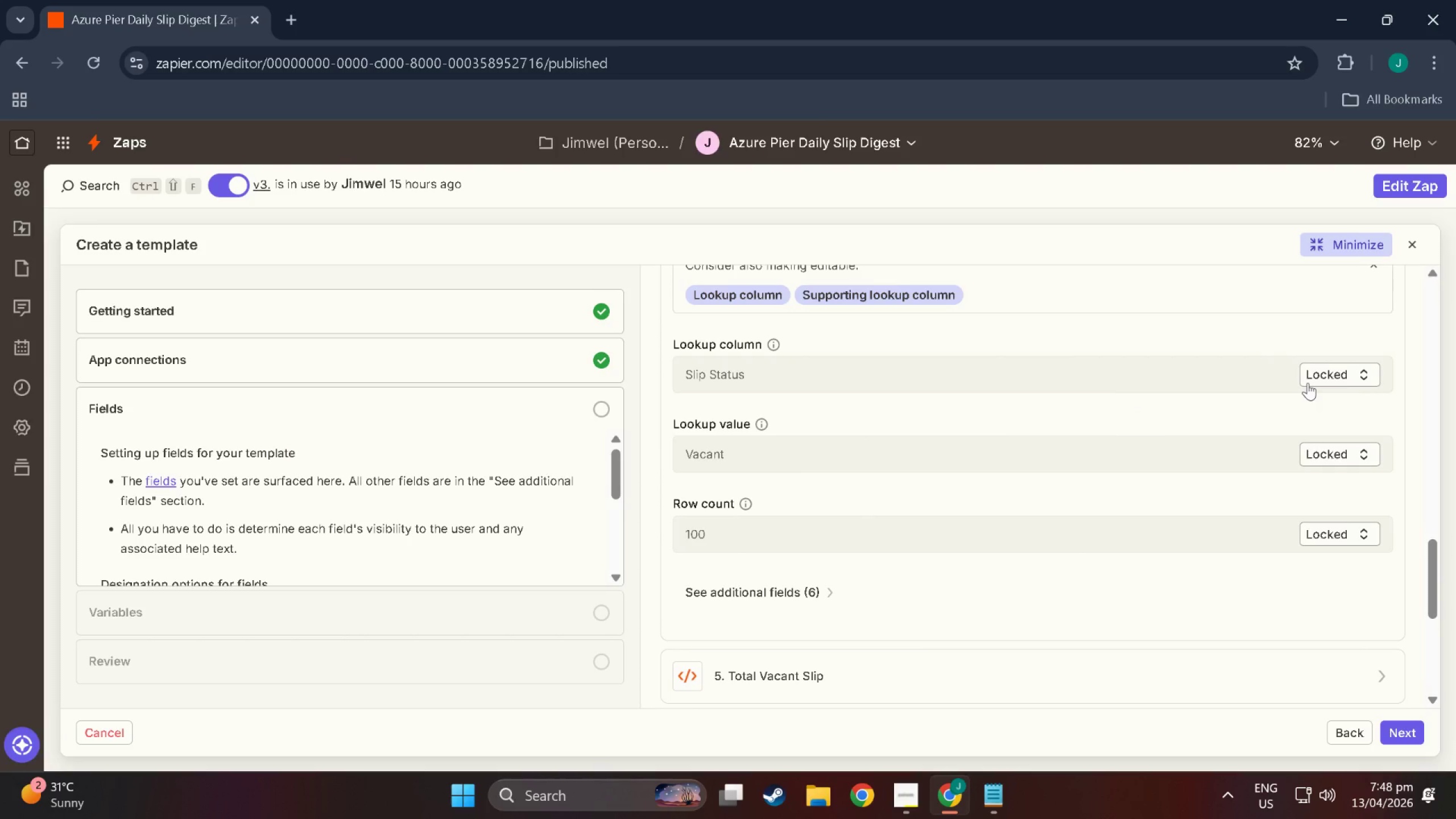 
left_click([1308, 383])
 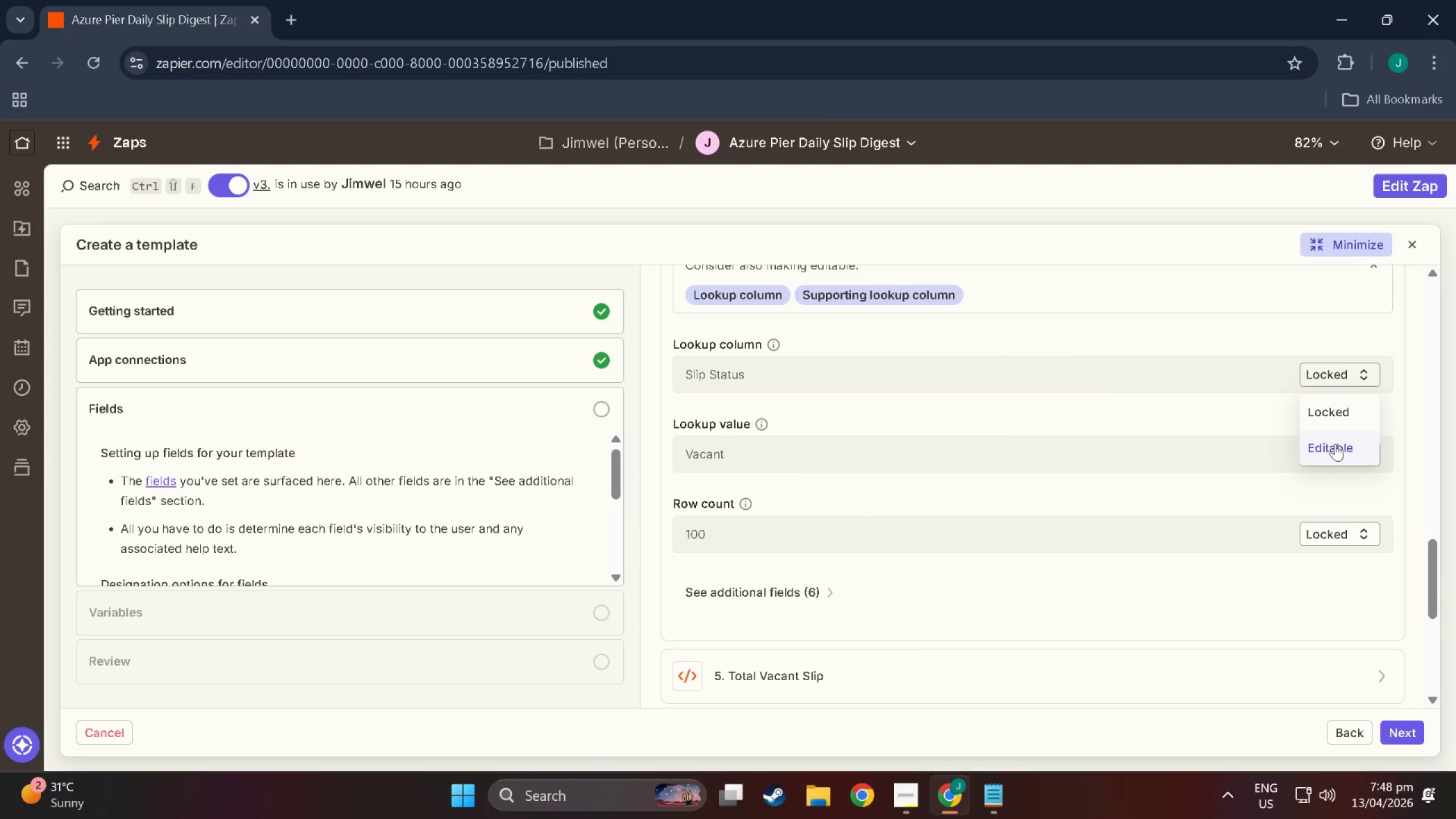 
left_click([1336, 445])
 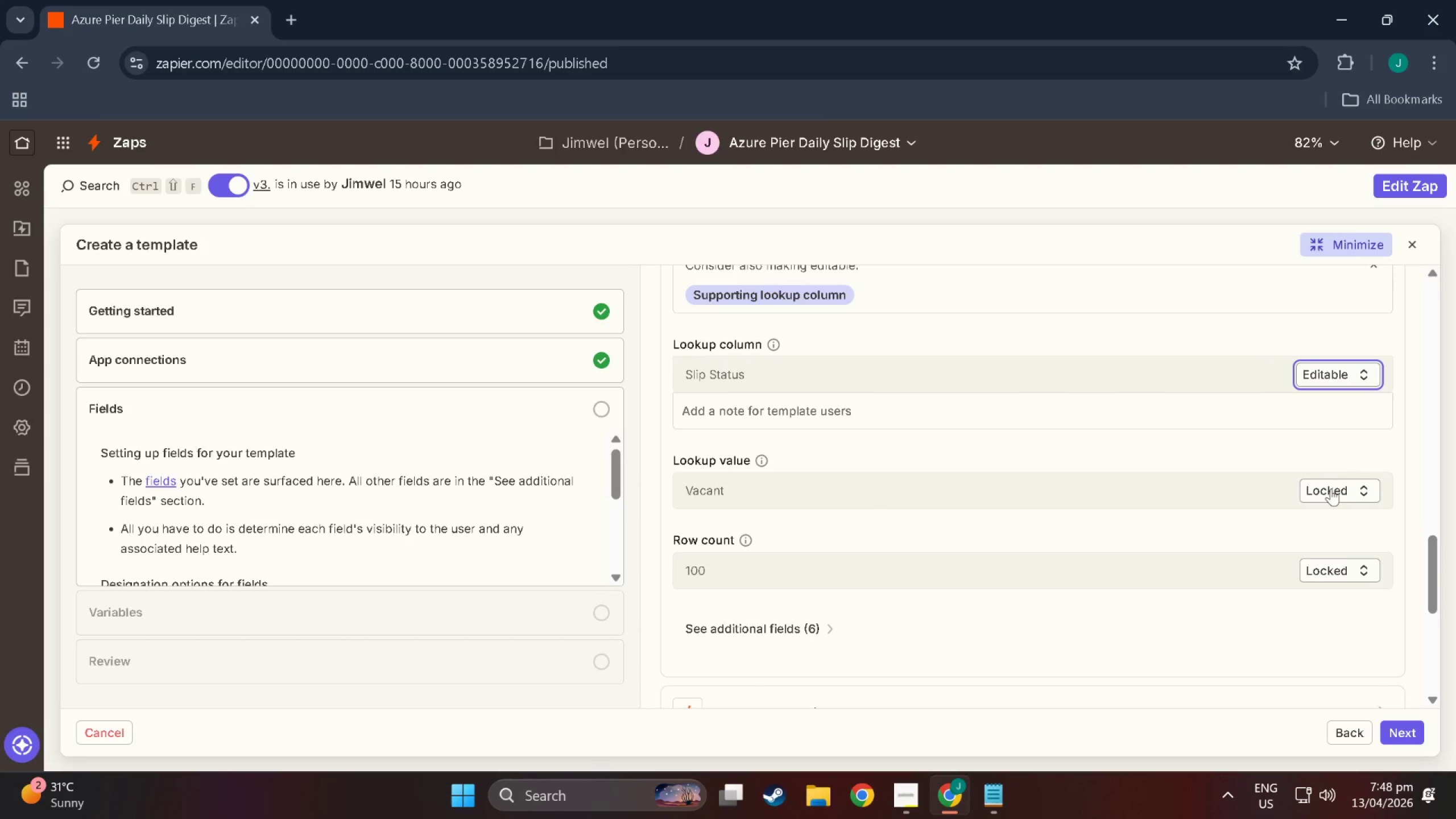 
left_click([1331, 490])
 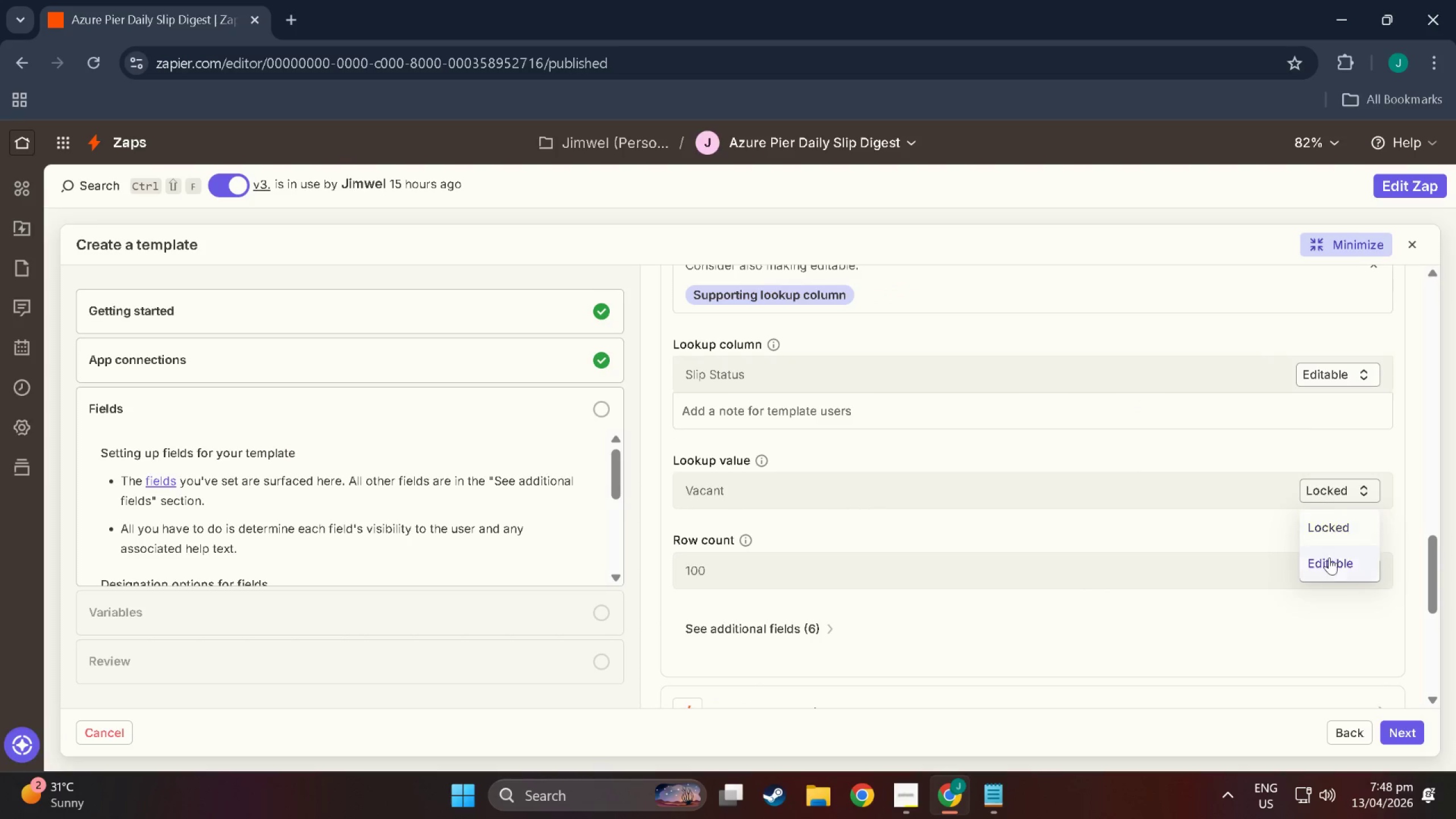 
left_click([1329, 557])
 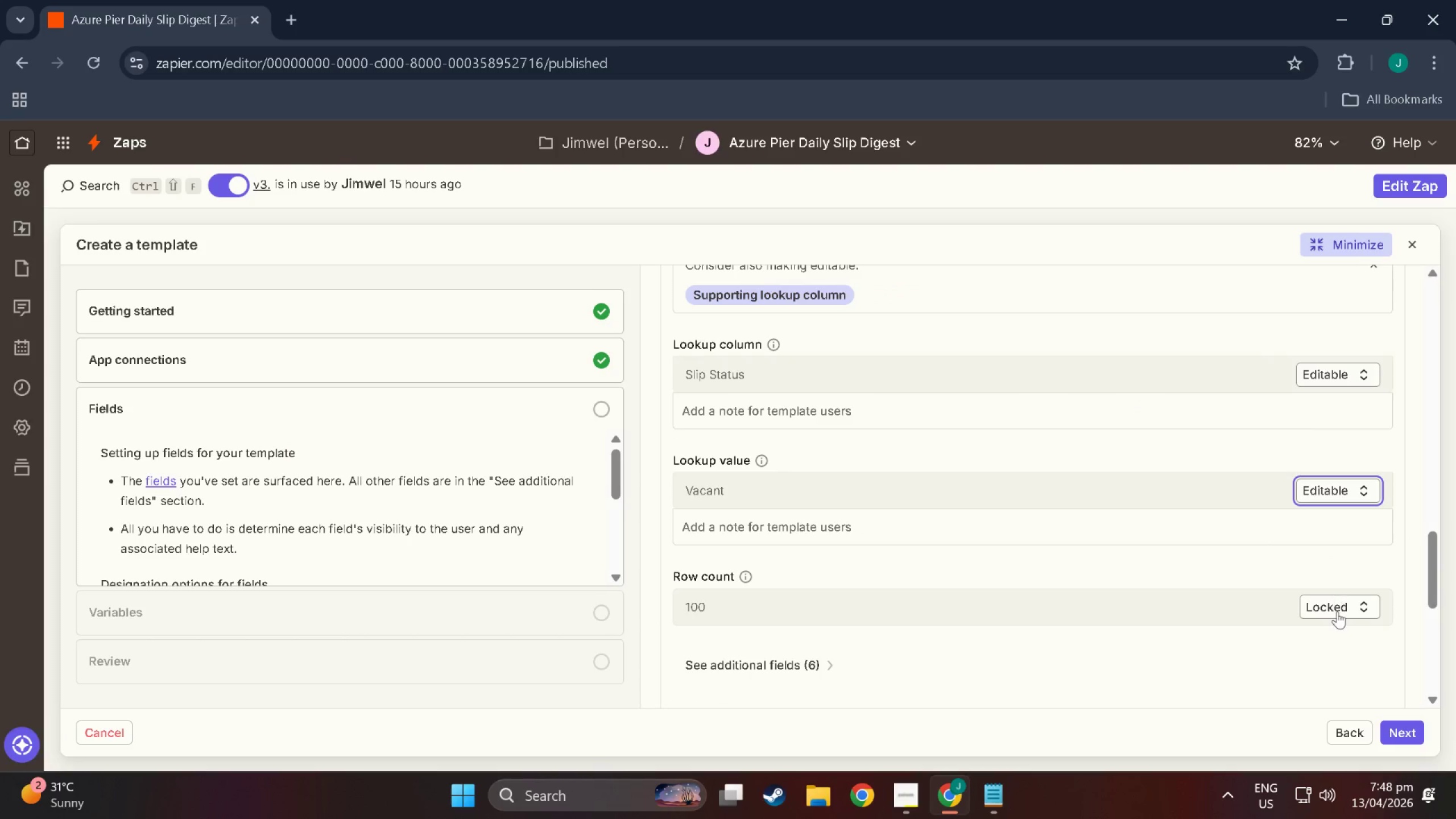 
left_click([1337, 616])
 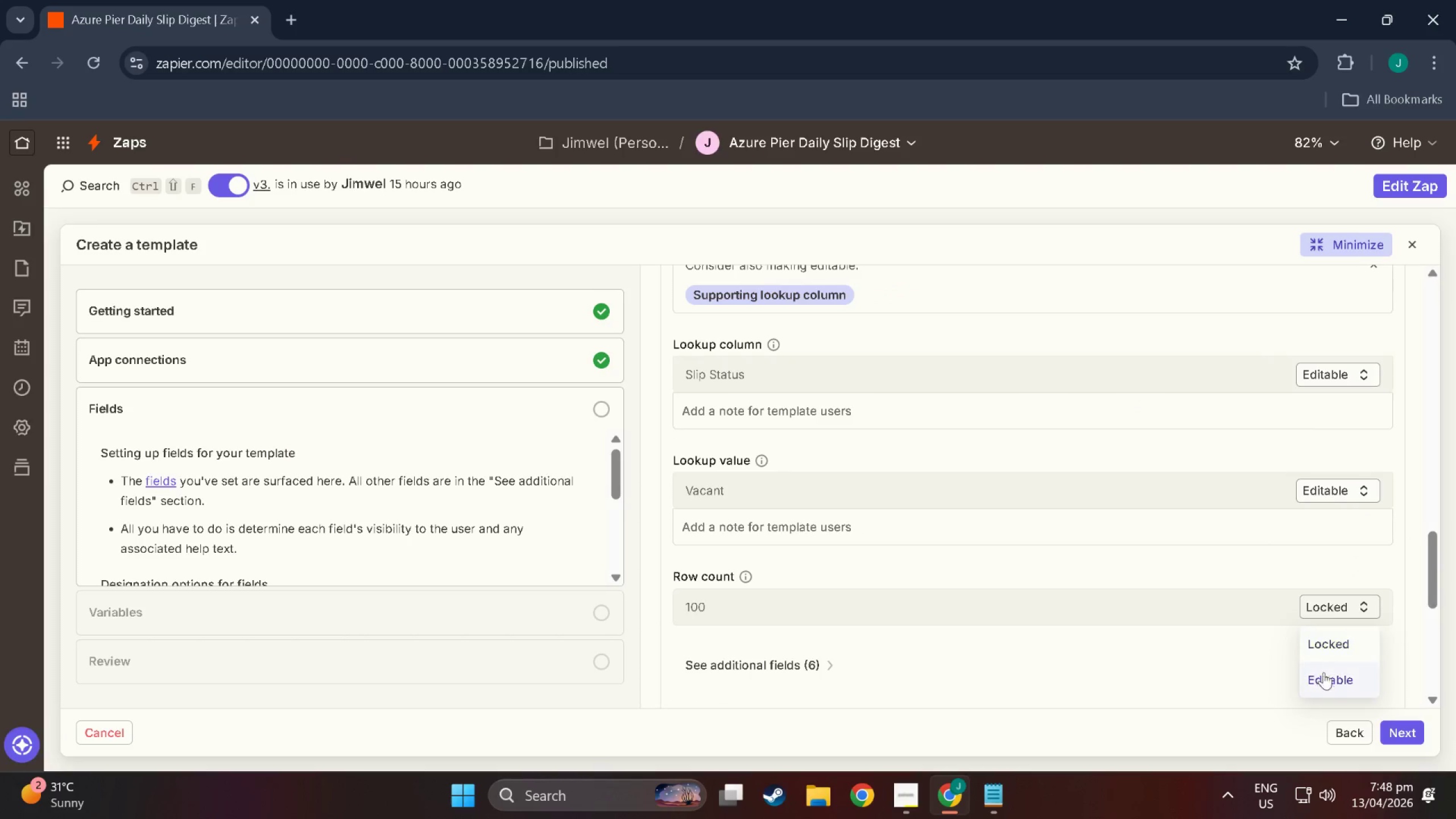 
left_click([1331, 681])
 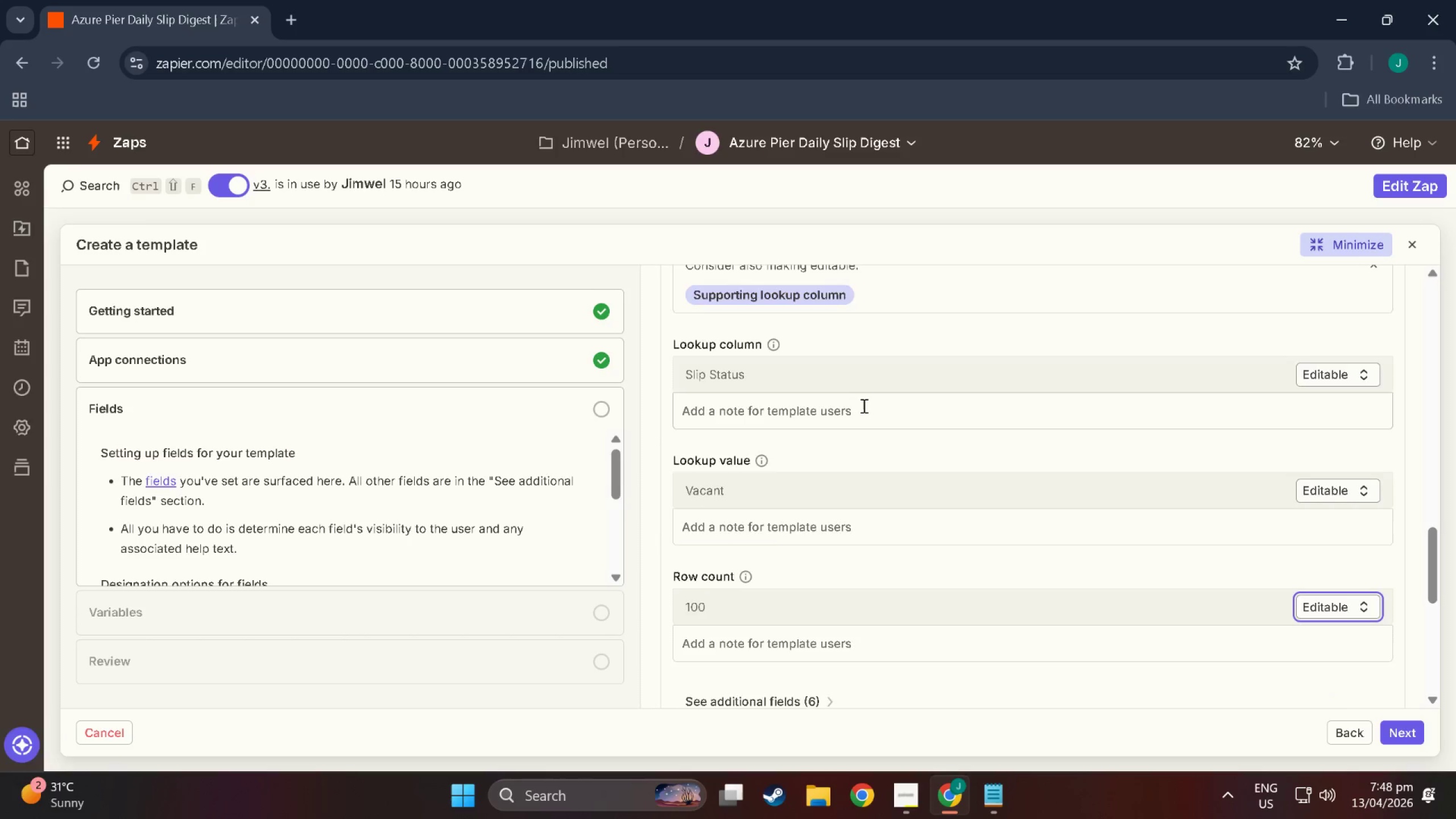 
scroll: coordinate [1256, 522], scroll_direction: up, amount: 24.0
 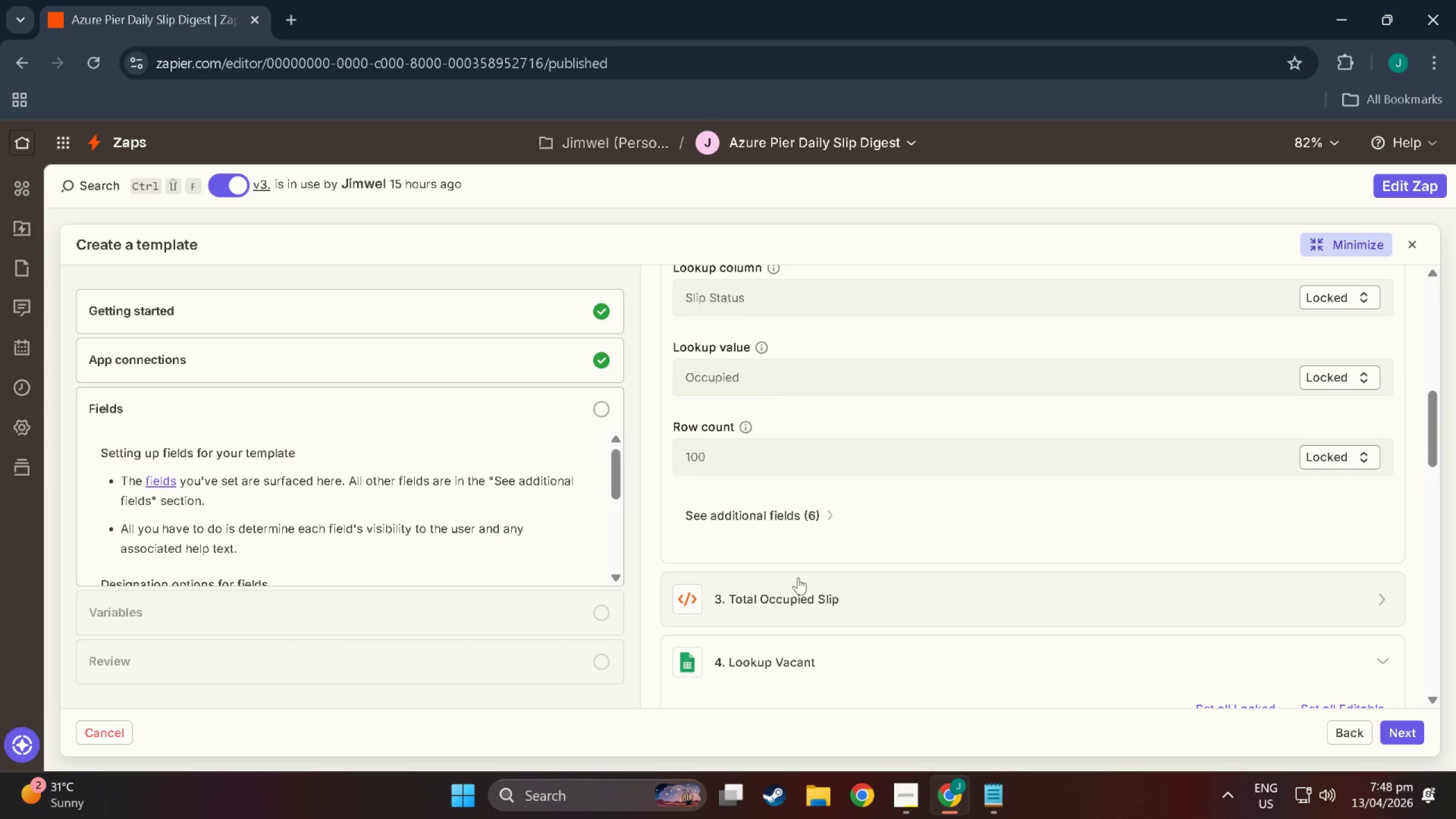 
left_click([761, 566])
 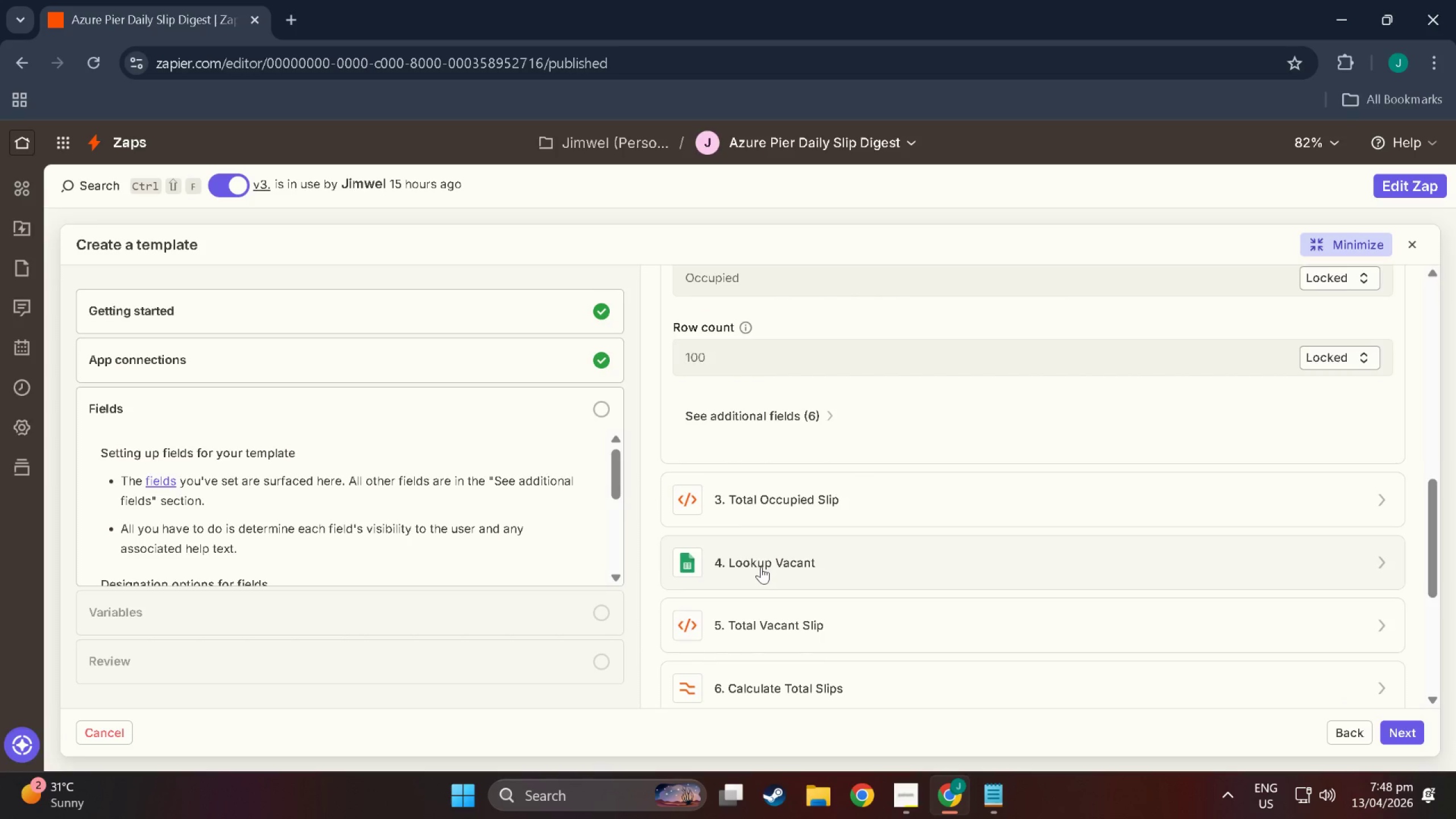 
scroll: coordinate [785, 649], scroll_direction: down, amount: 3.0
 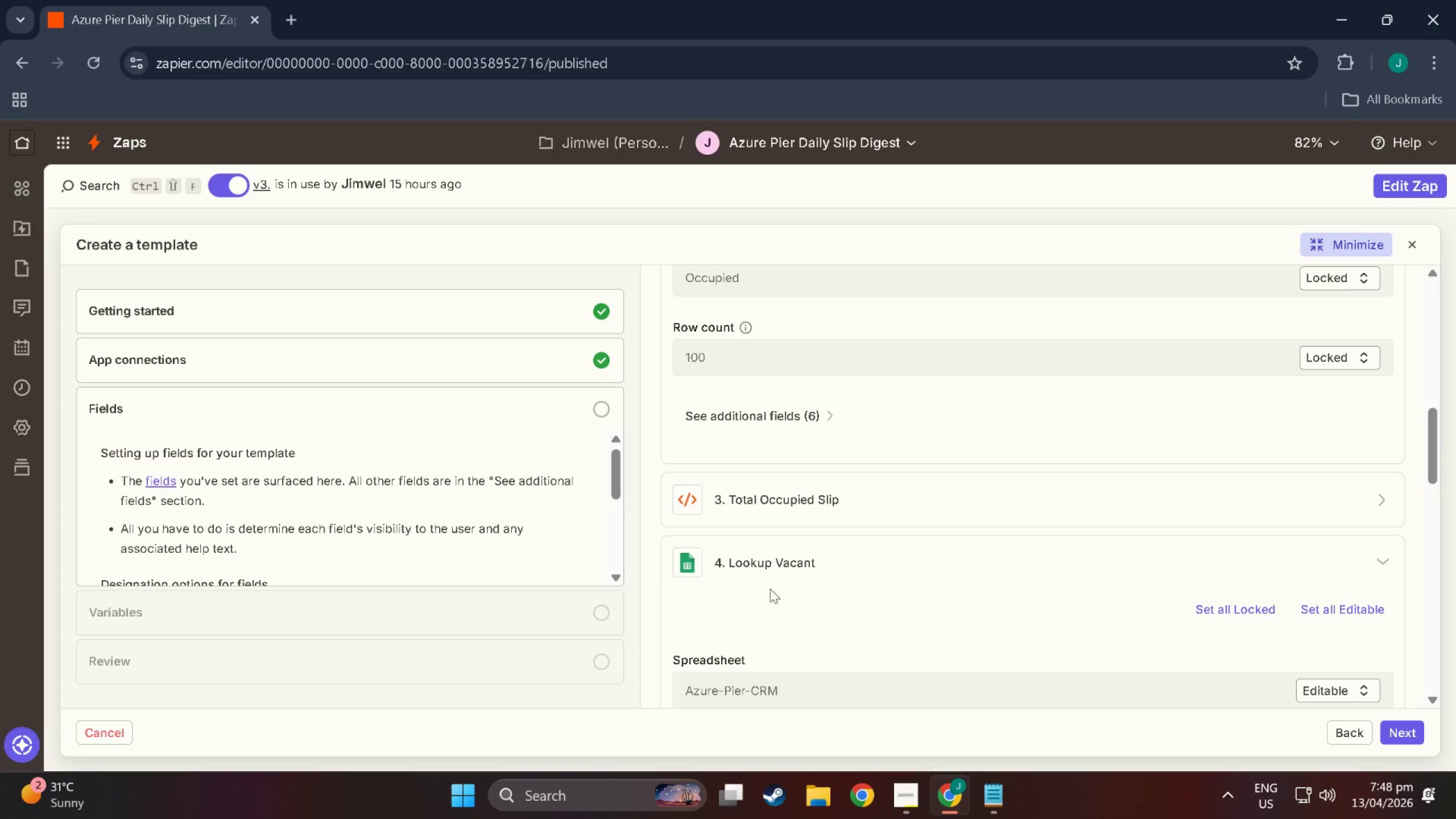 
scroll: coordinate [761, 566], scroll_direction: up, amount: 1.0
 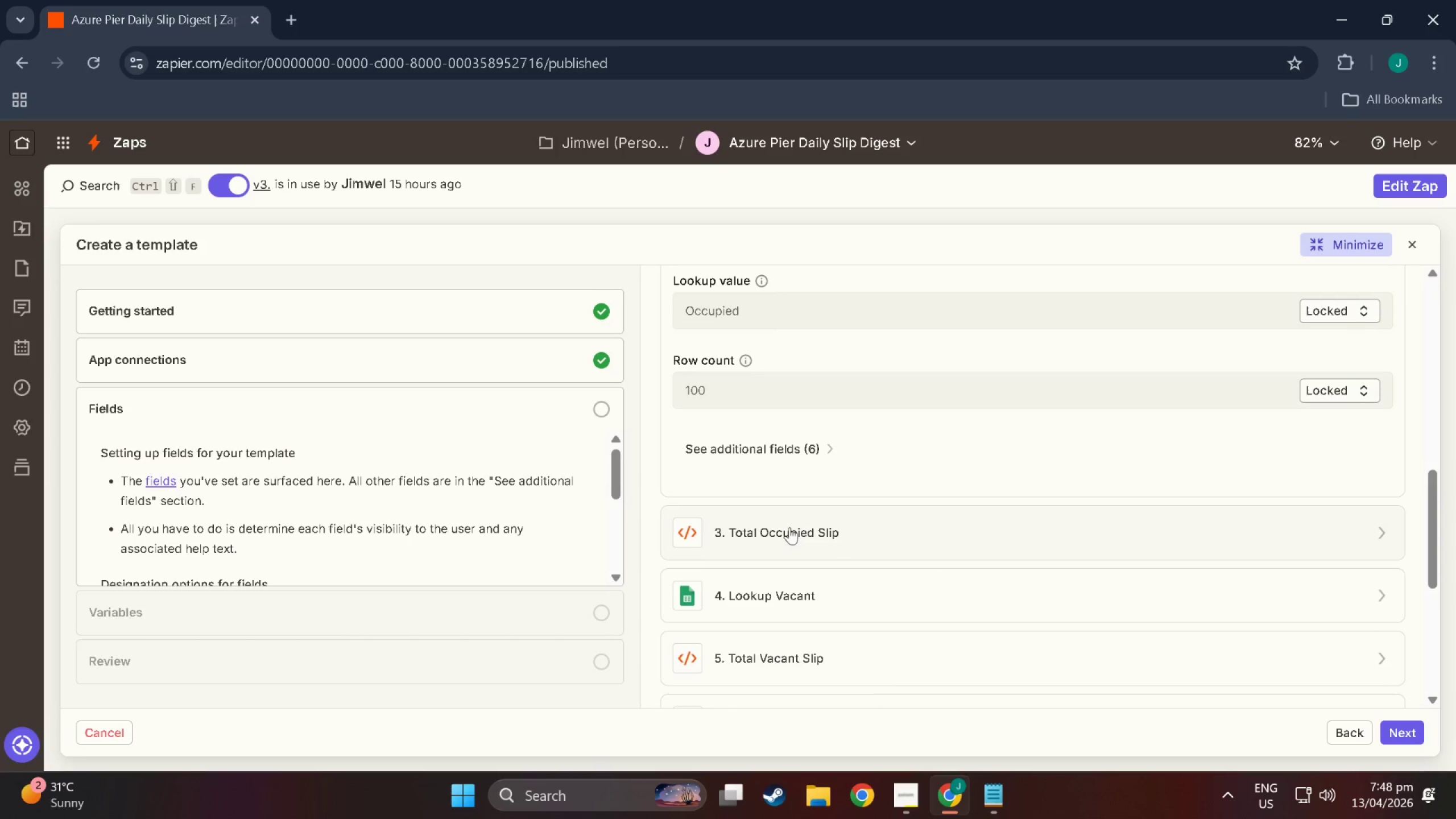 
left_click([789, 526])
 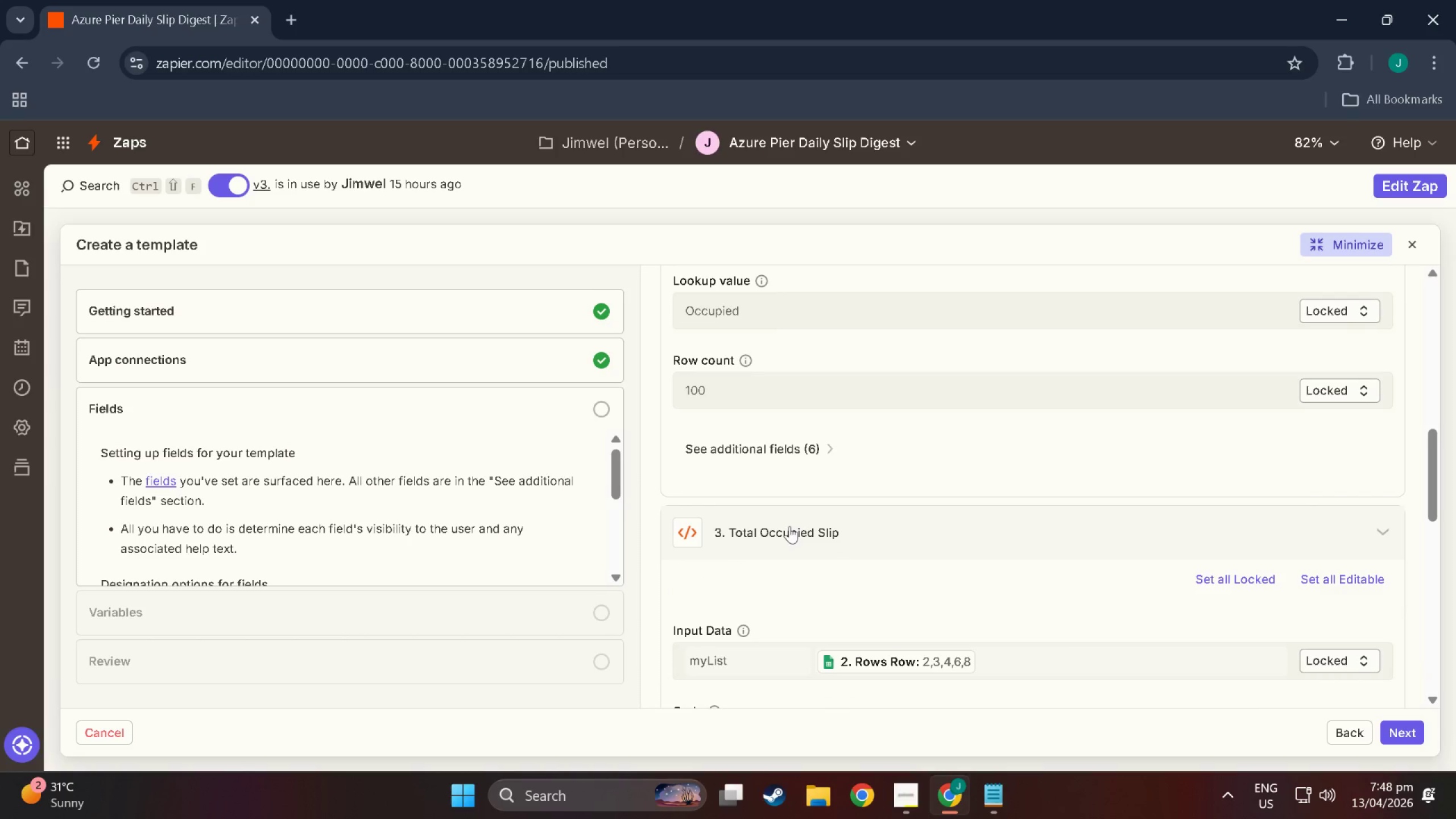 
scroll: coordinate [789, 526], scroll_direction: down, amount: 3.0
 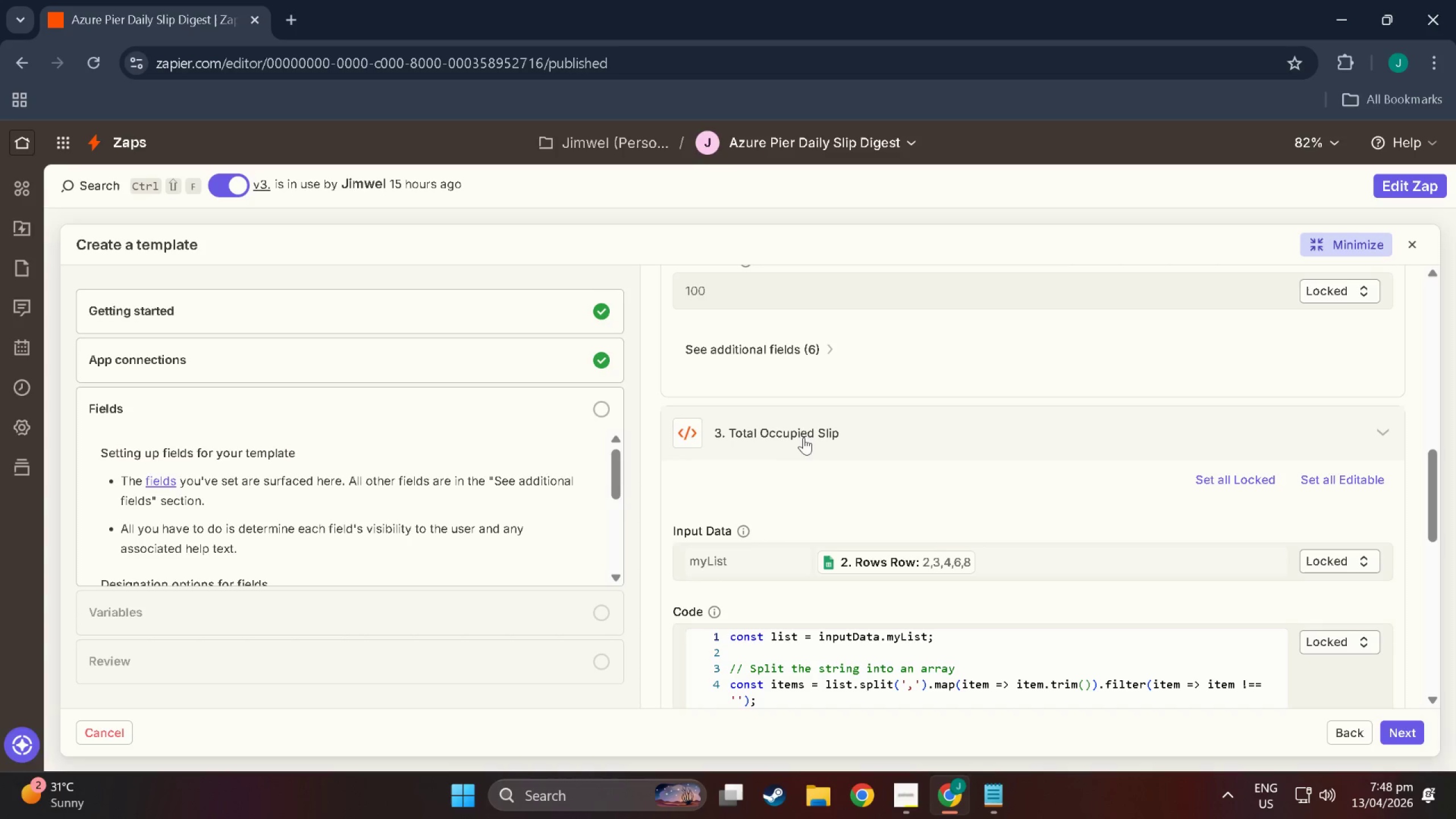 
left_click([808, 422])
 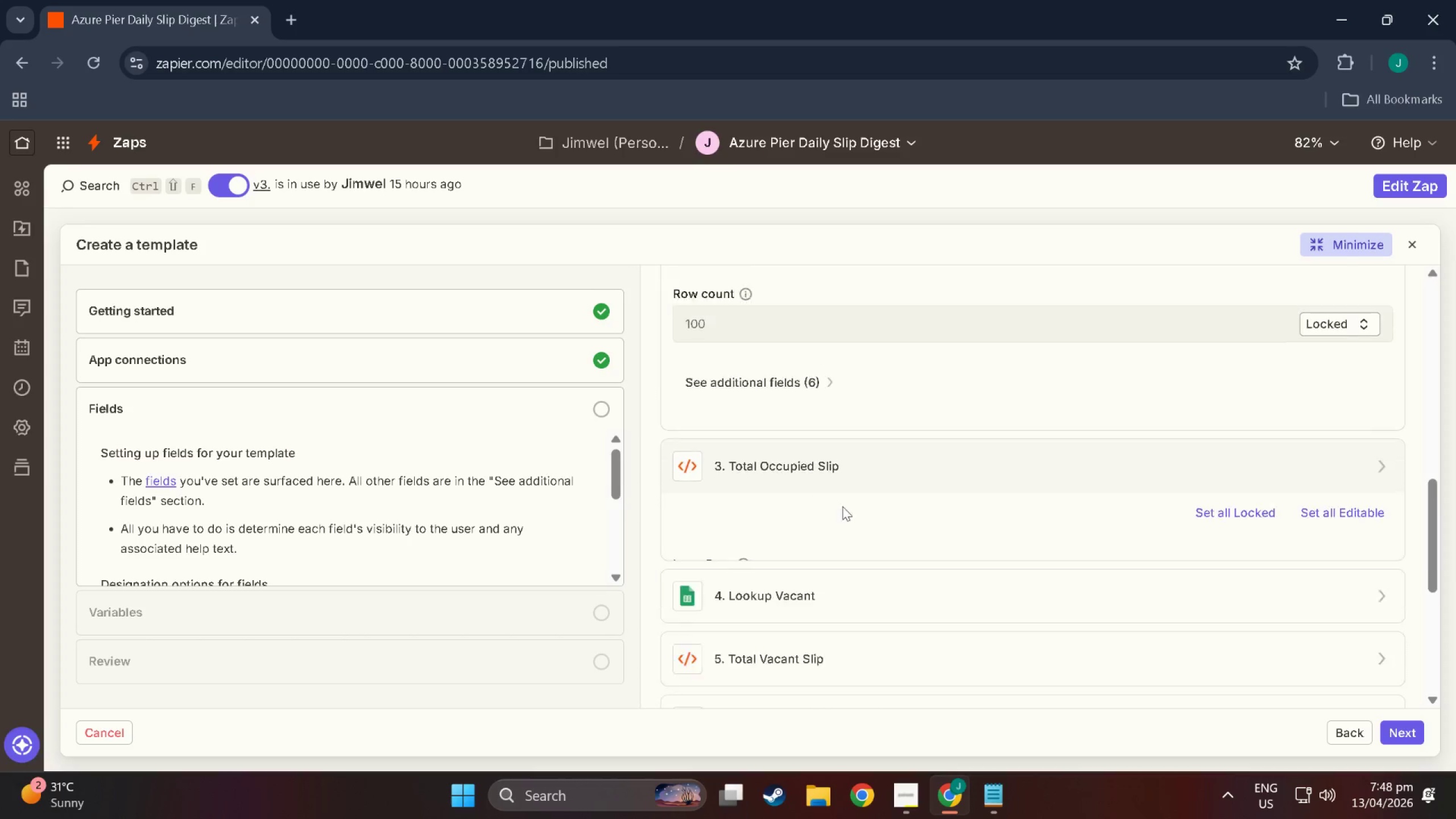 
scroll: coordinate [1251, 469], scroll_direction: up, amount: 17.0
 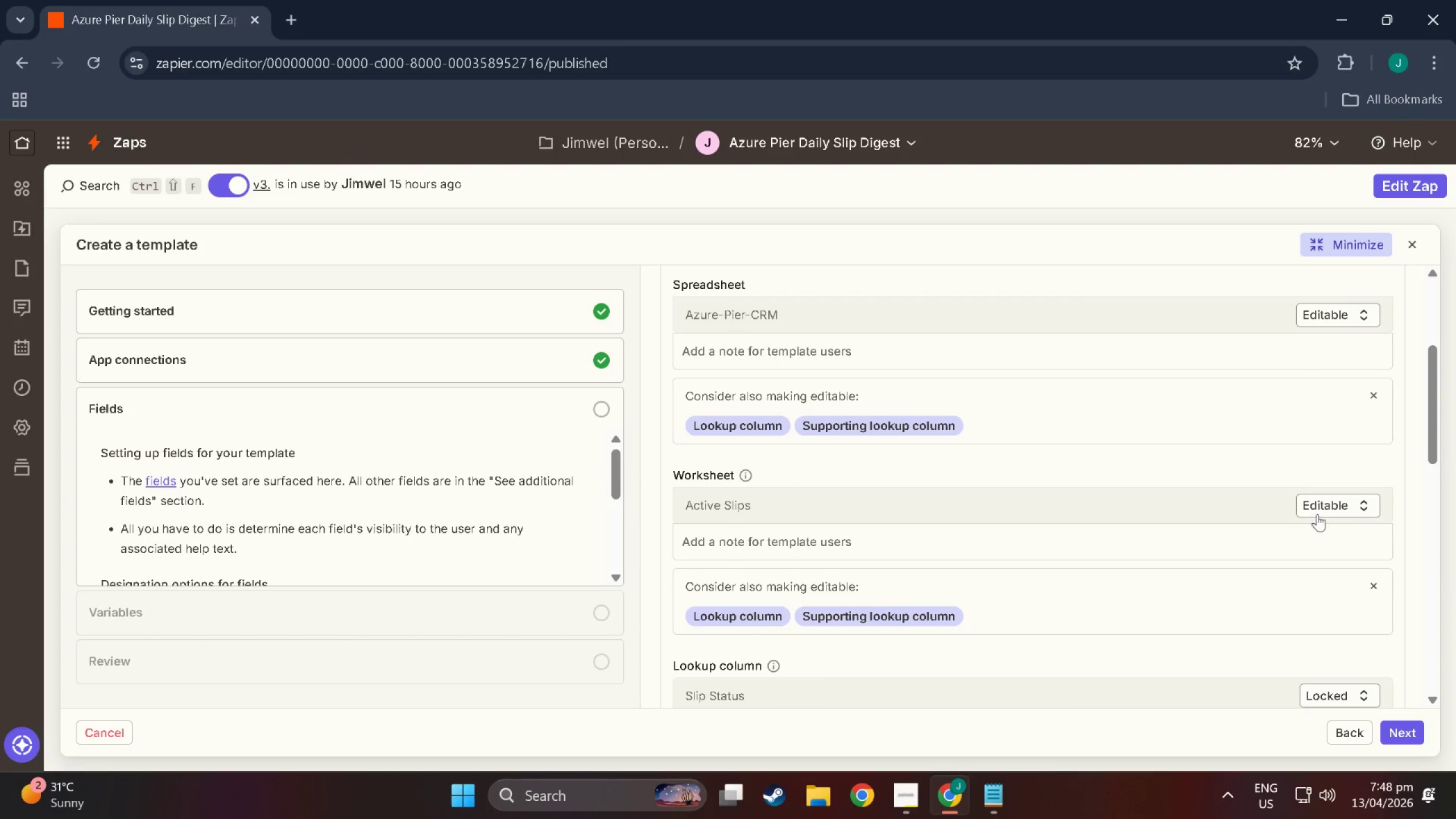 
scroll: coordinate [1305, 586], scroll_direction: down, amount: 3.0
 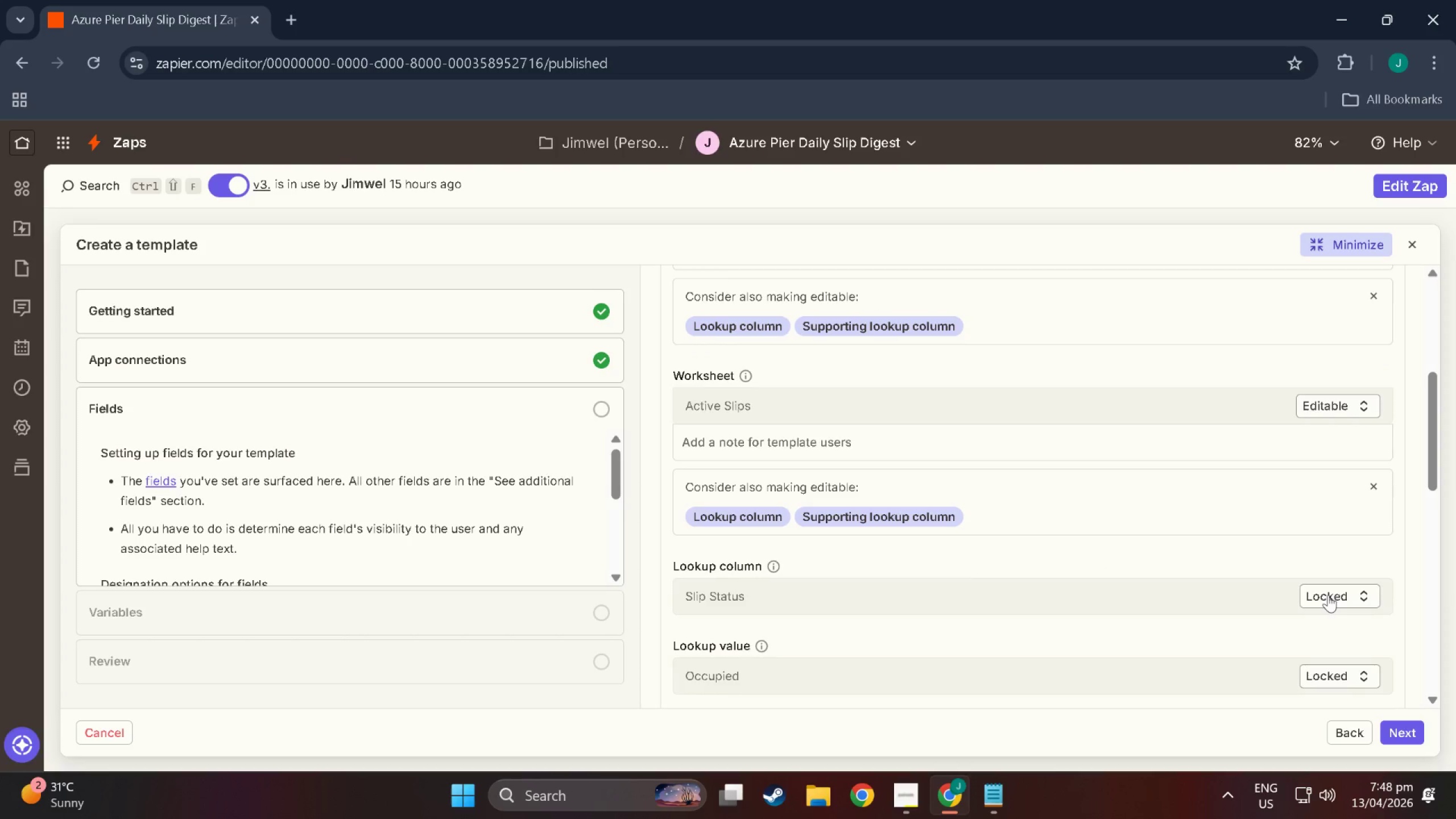 
left_click([1326, 595])
 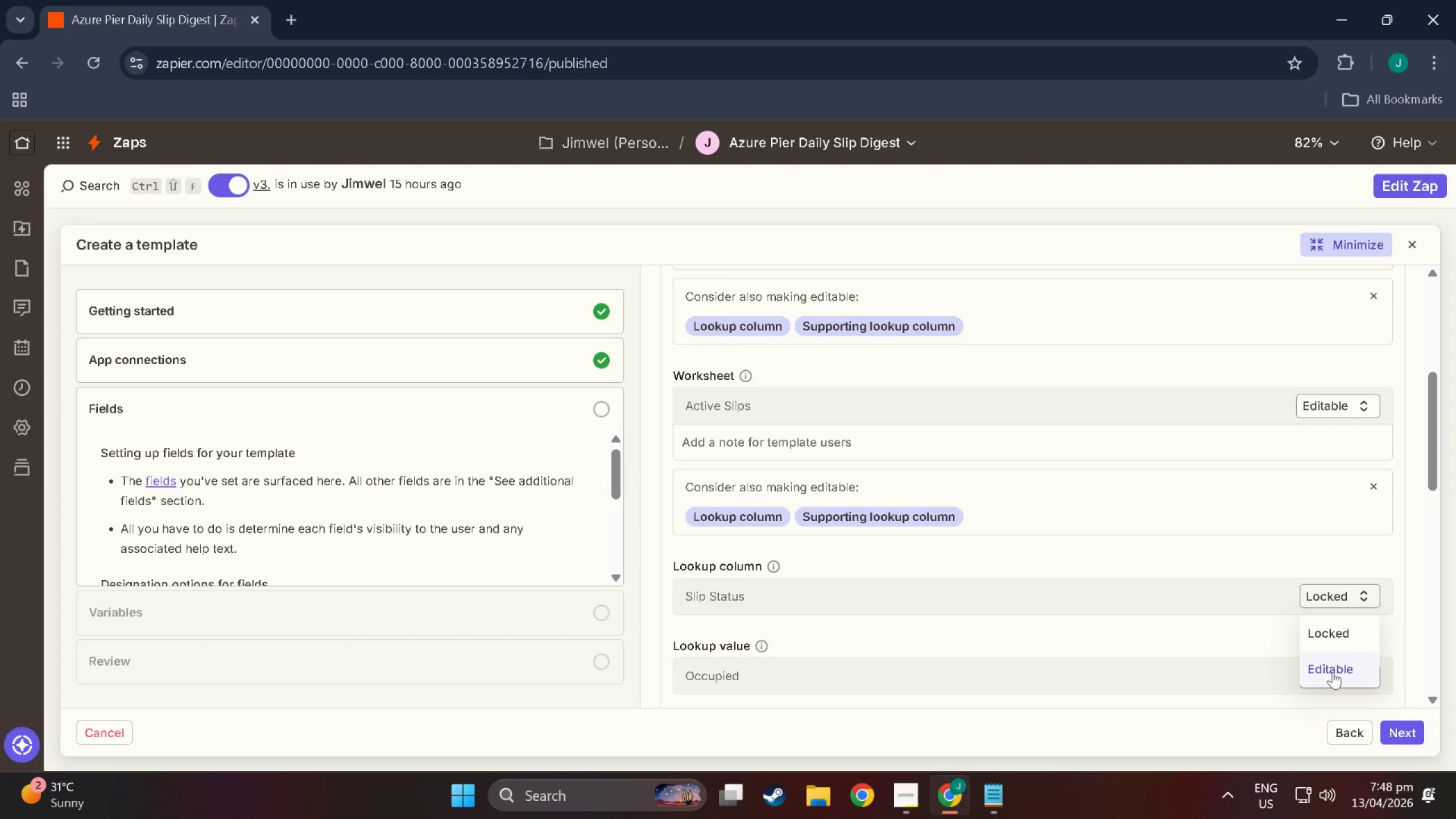 
left_click([1333, 672])
 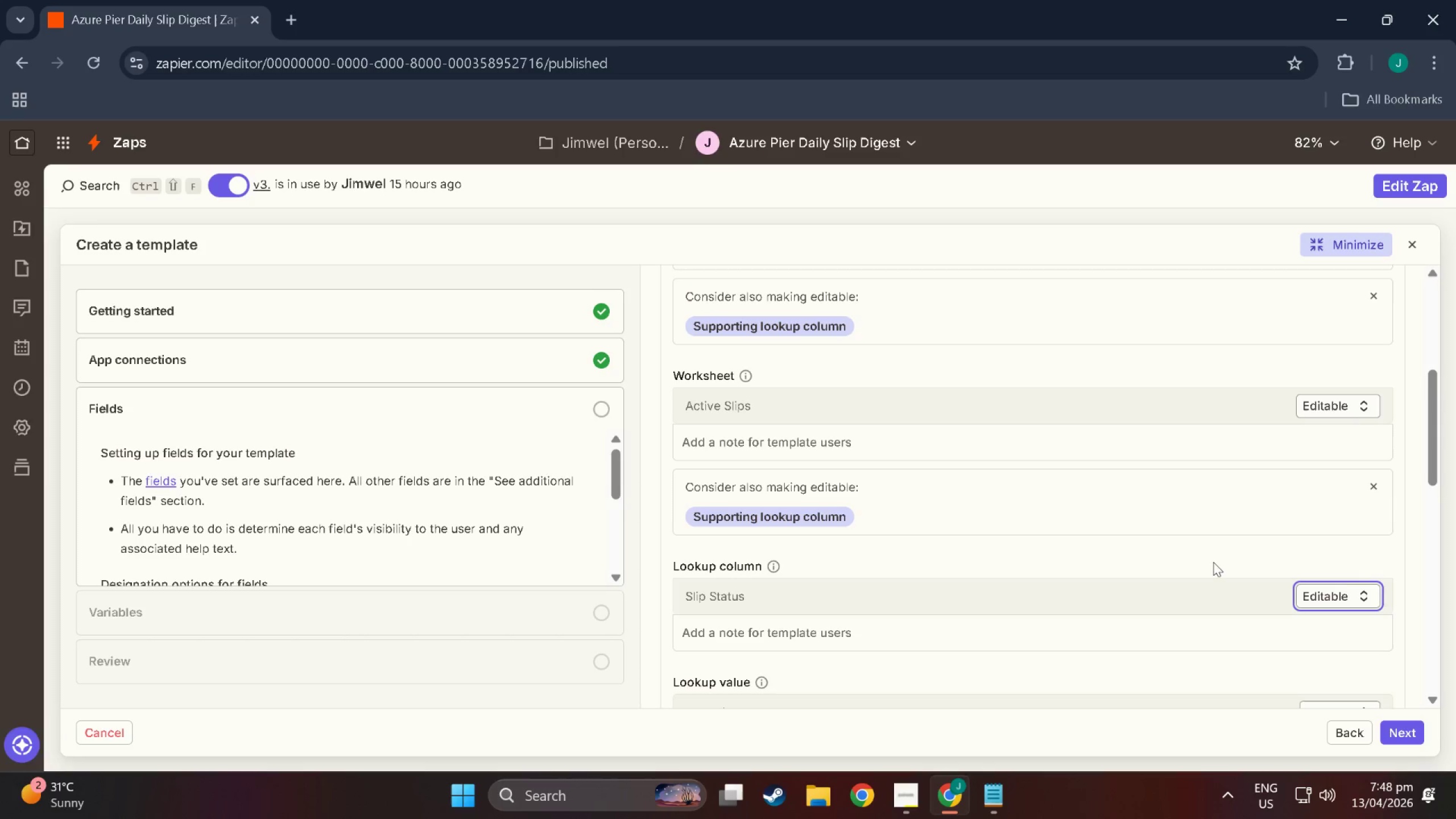 
scroll: coordinate [1249, 608], scroll_direction: down, amount: 4.0
 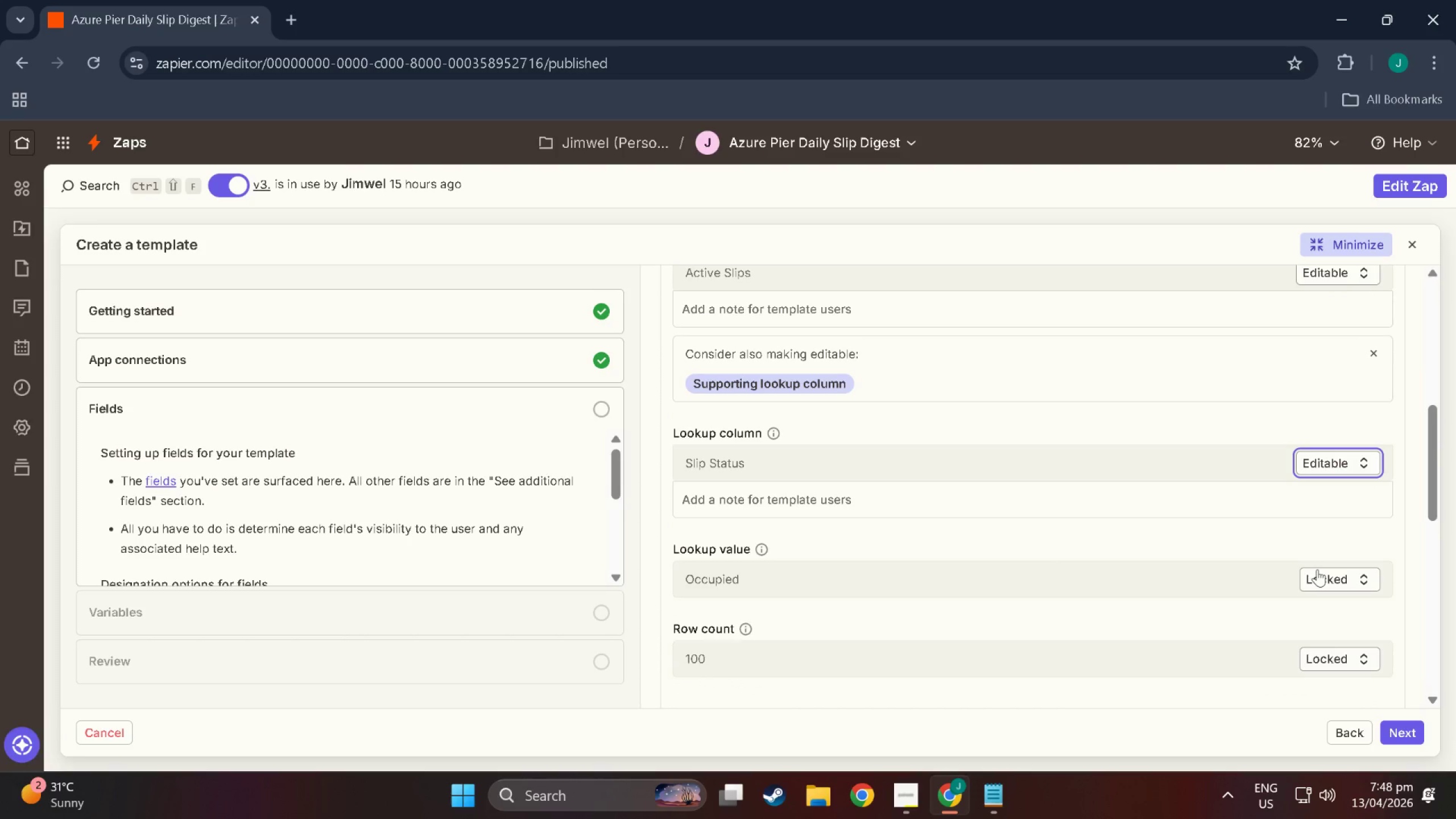 
left_click([1317, 569])
 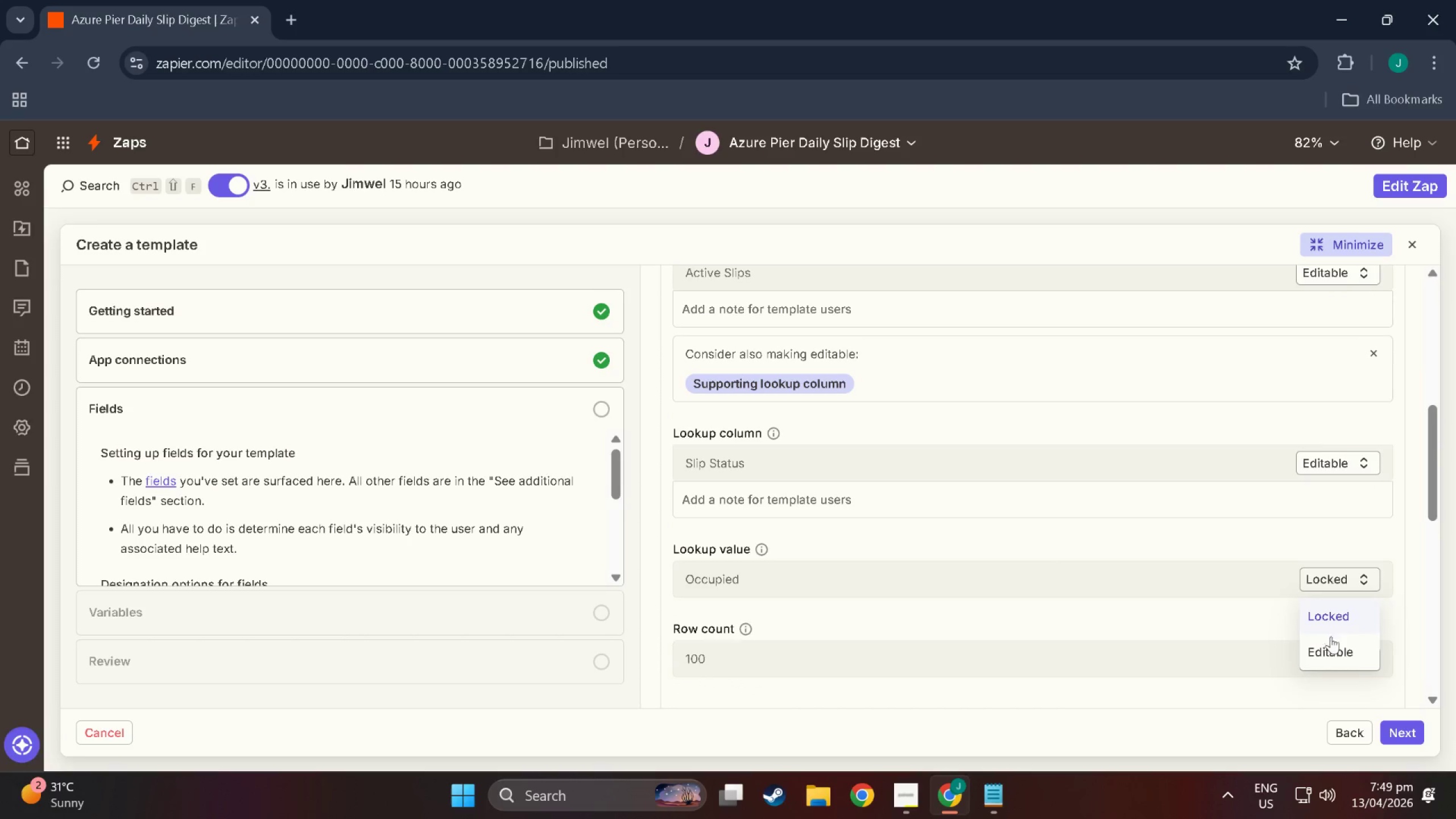 
left_click([1334, 648])
 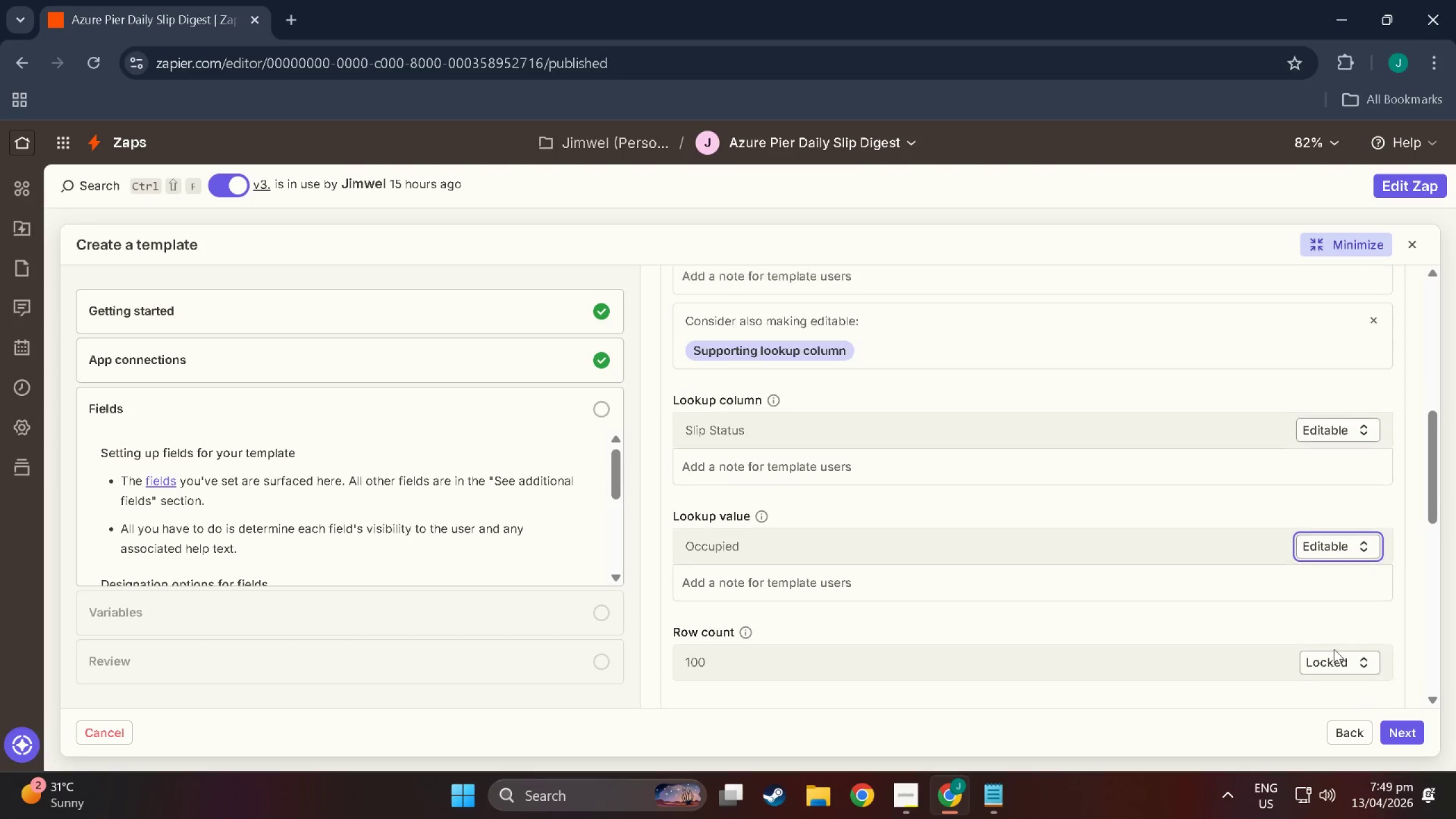 
scroll: coordinate [1334, 649], scroll_direction: down, amount: 3.0
 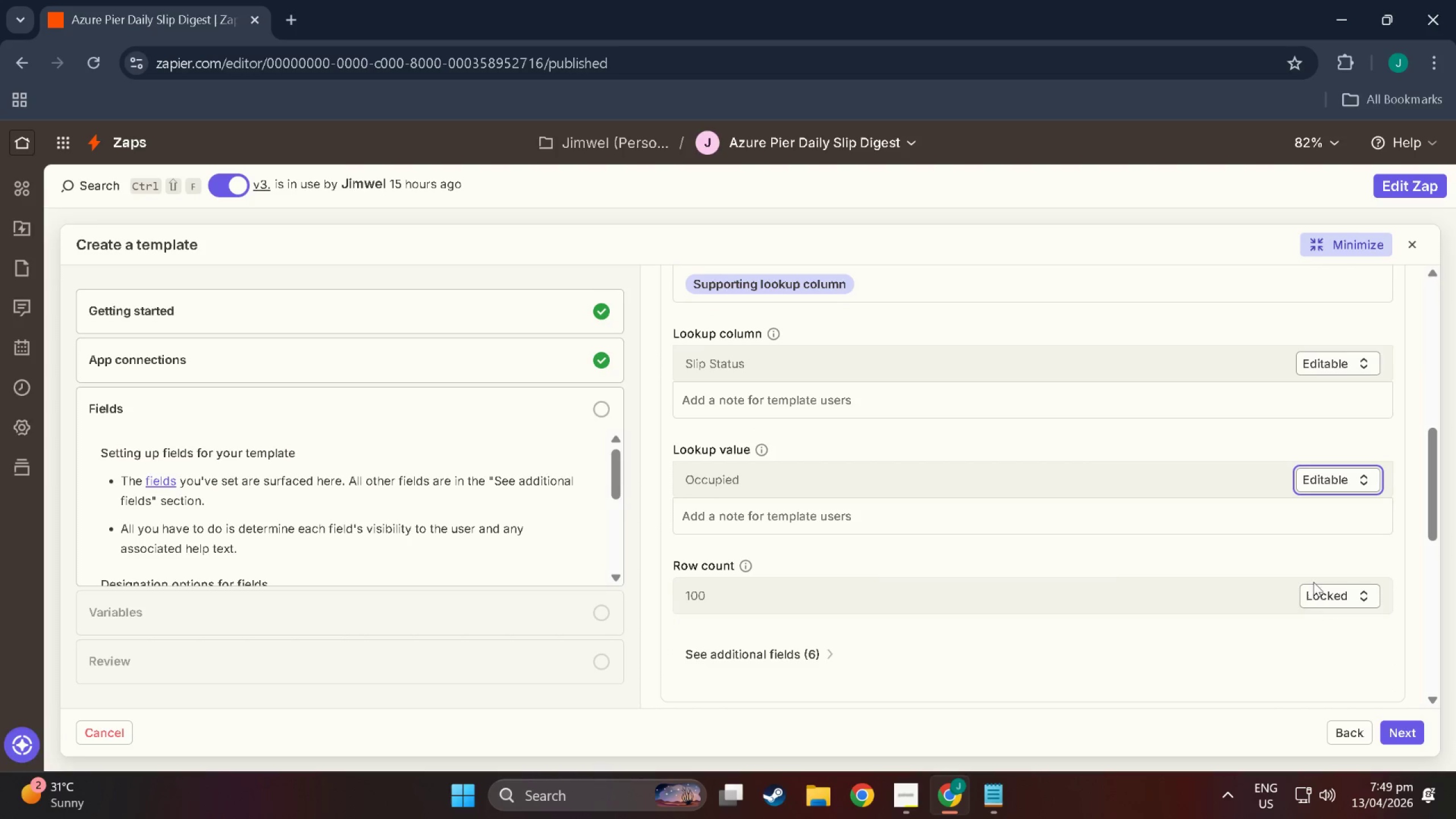 
left_click([1313, 582])
 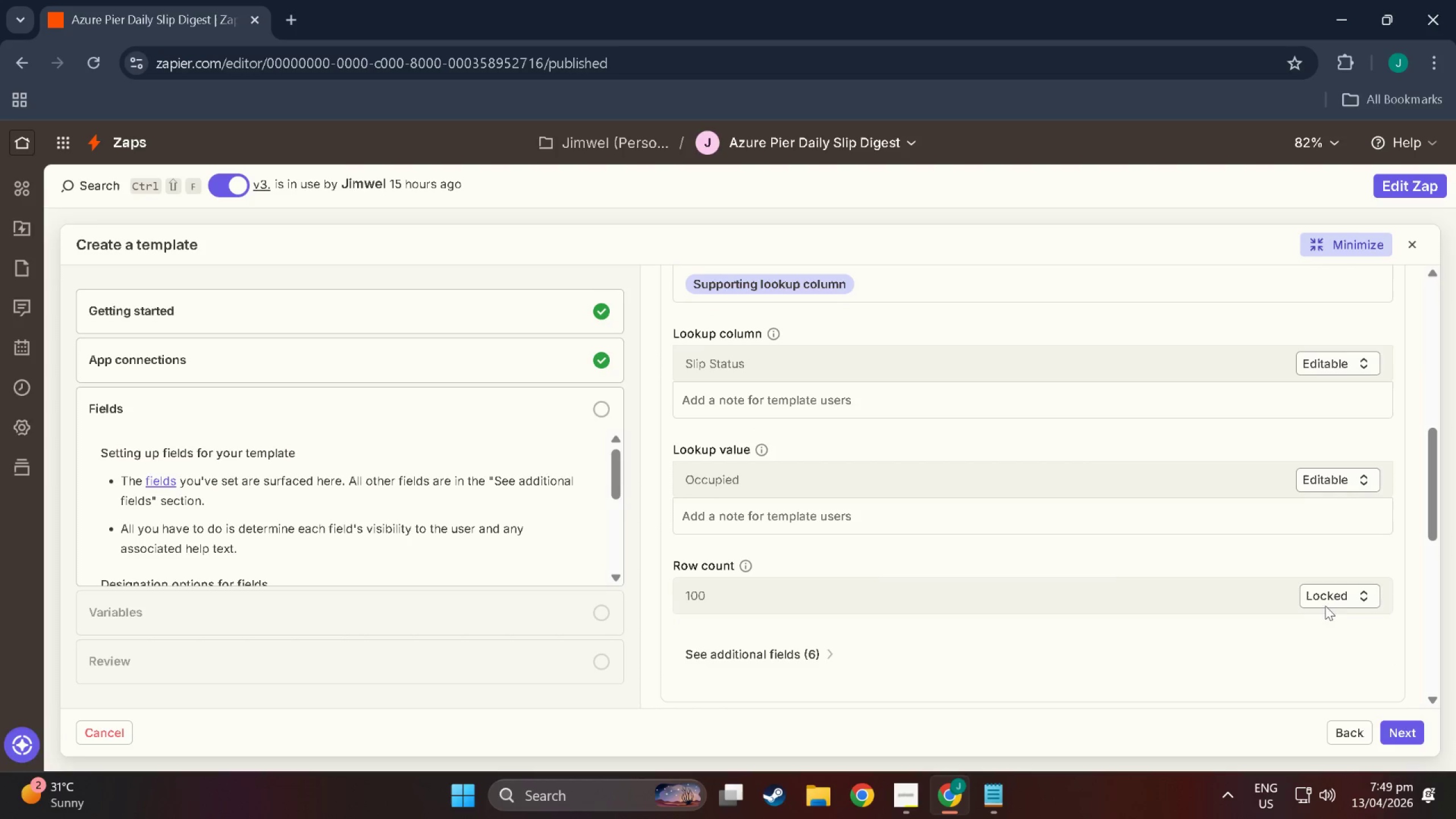 
left_click([1325, 595])
 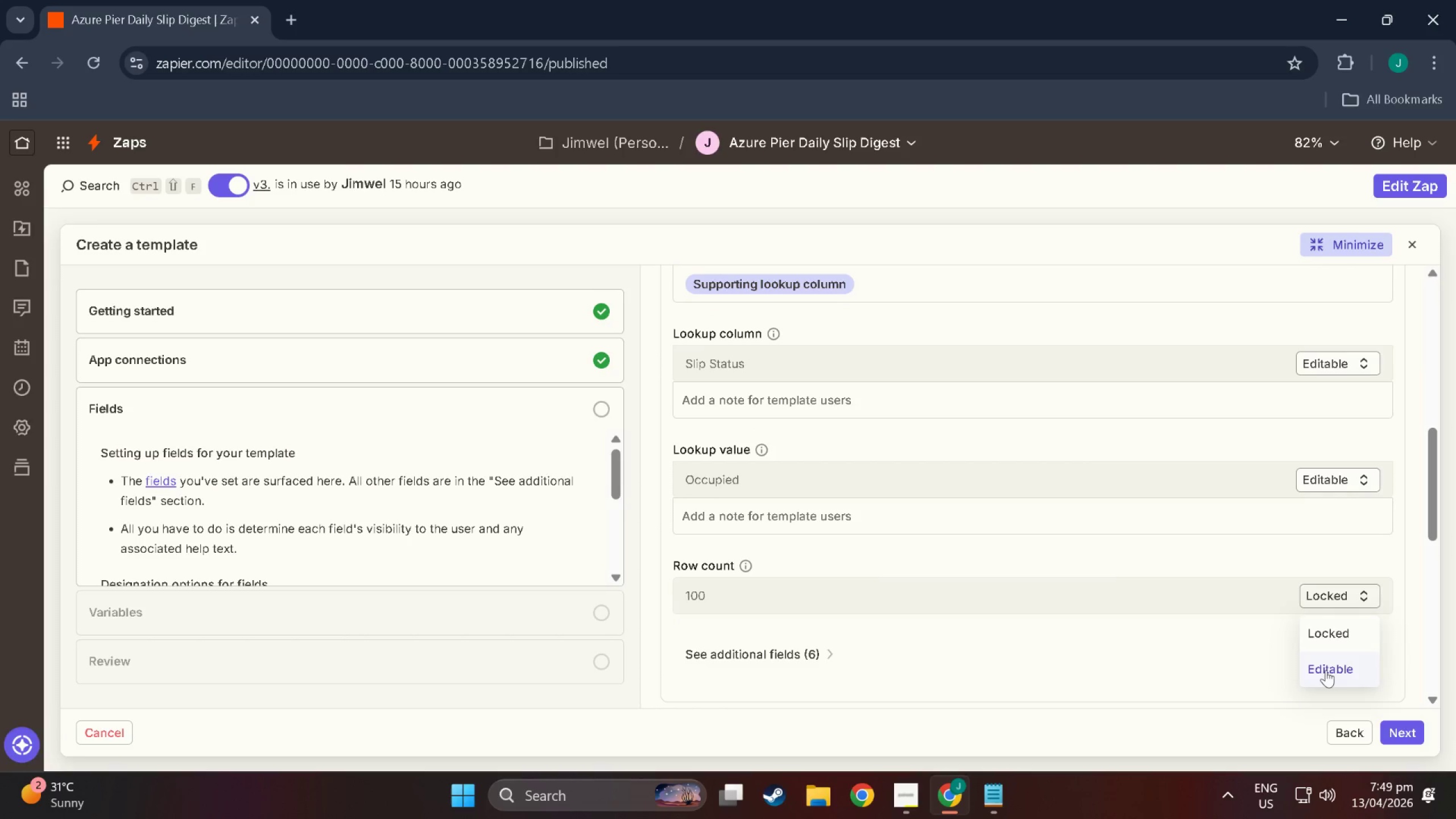 
left_click([1326, 670])
 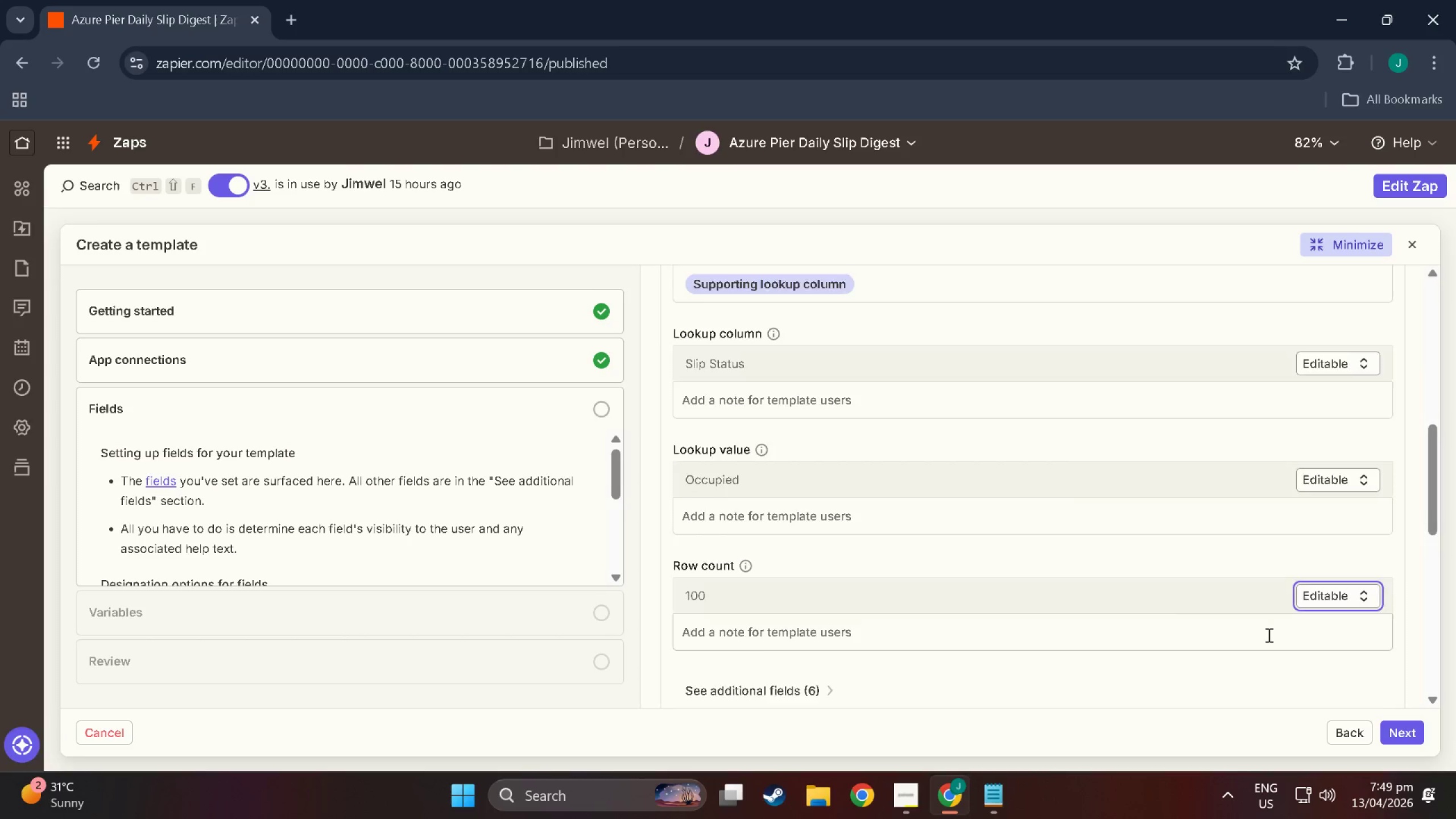 
scroll: coordinate [1247, 511], scroll_direction: up, amount: 17.0
 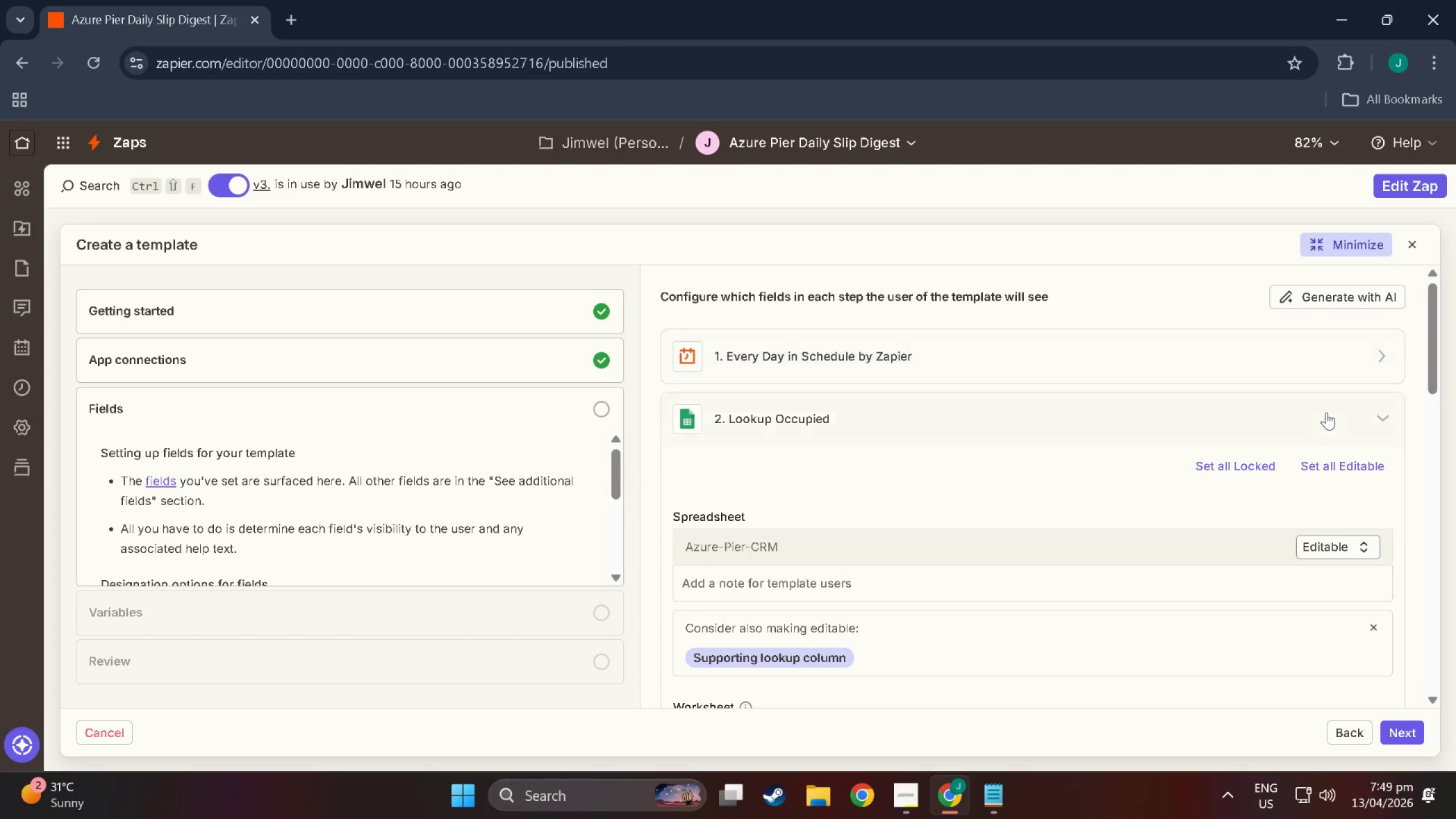 
left_click([1367, 411])
 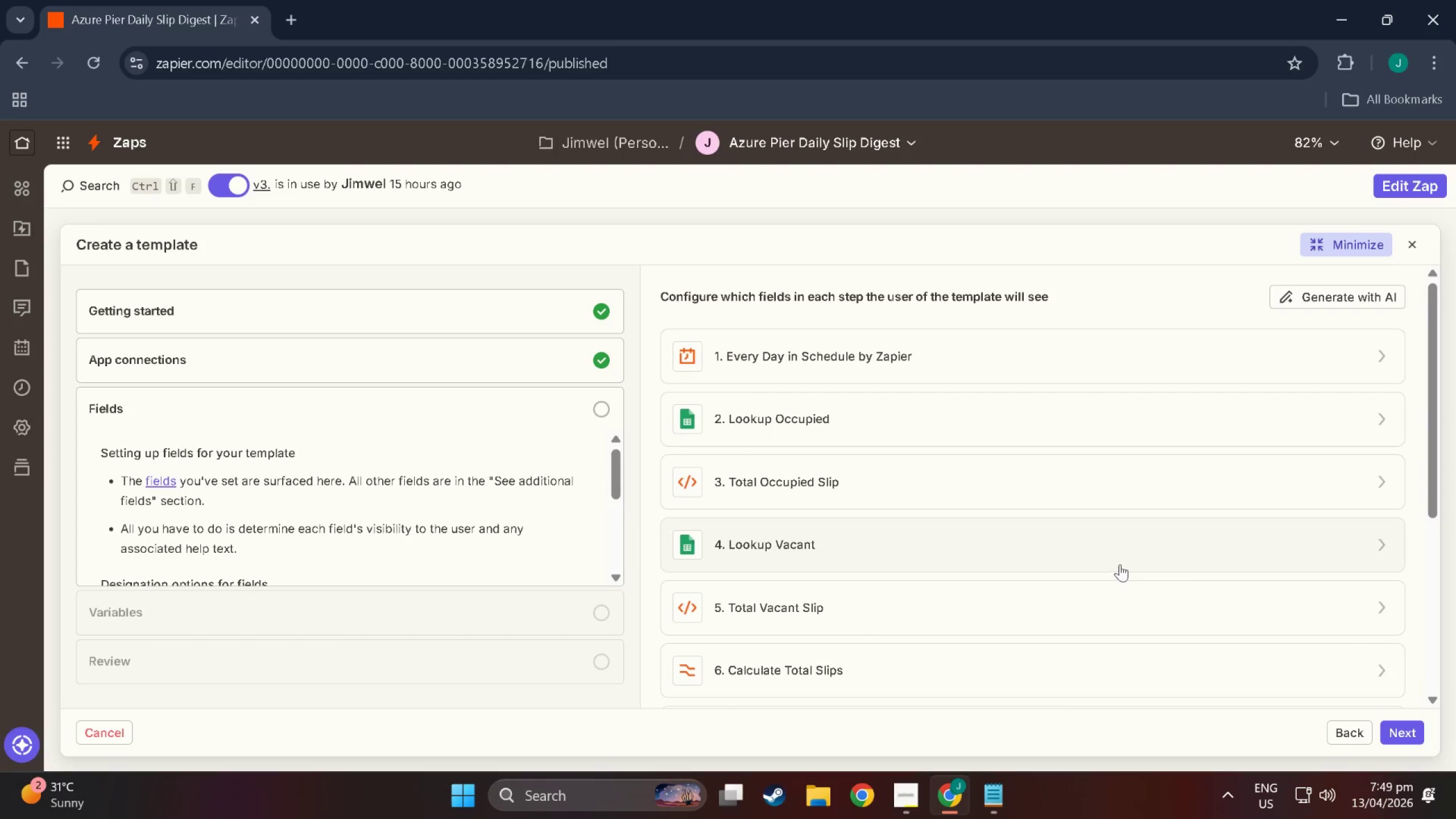 
left_click([1373, 544])
 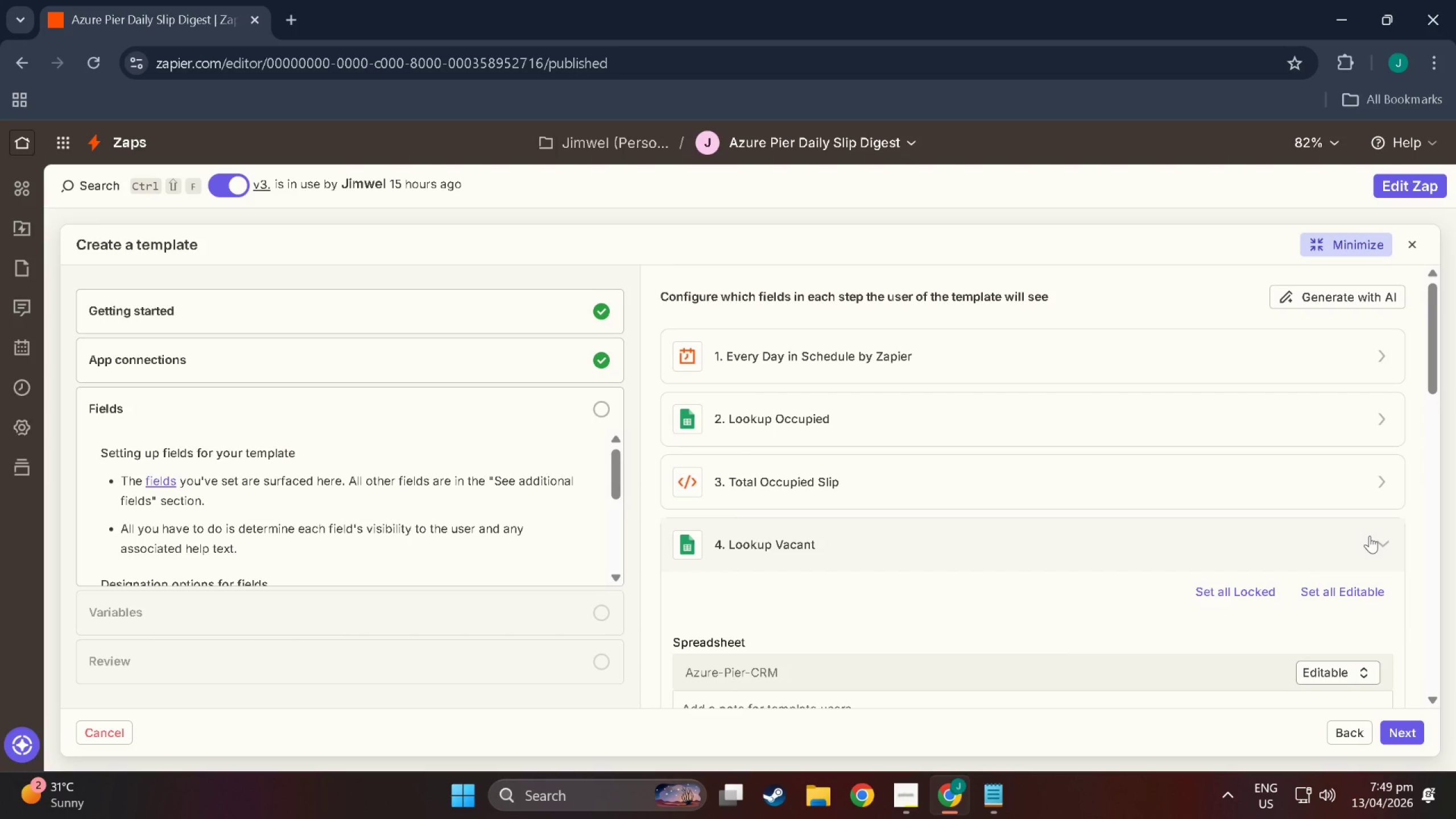 
left_click([1370, 536])
 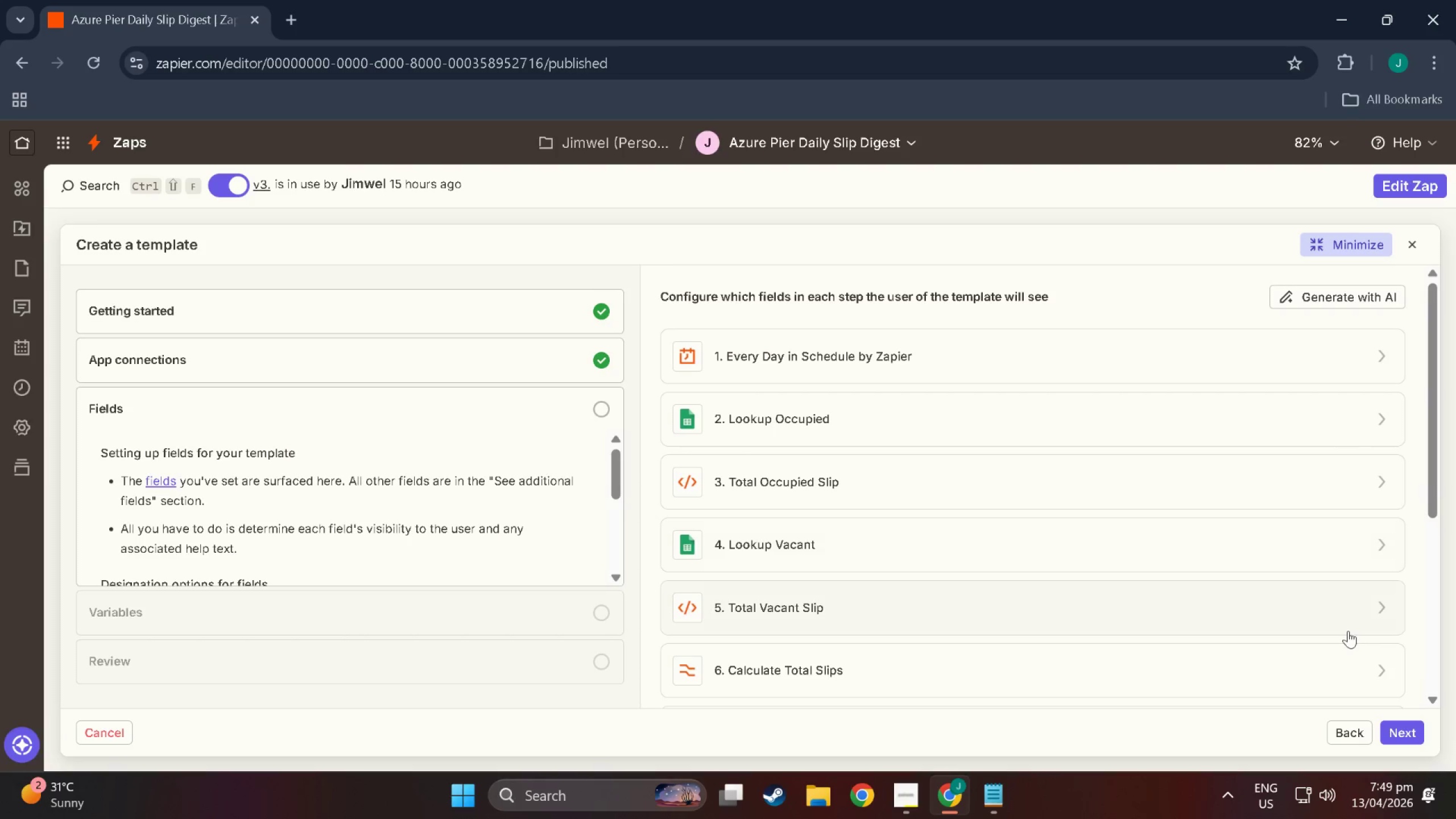 
left_click([1388, 615])
 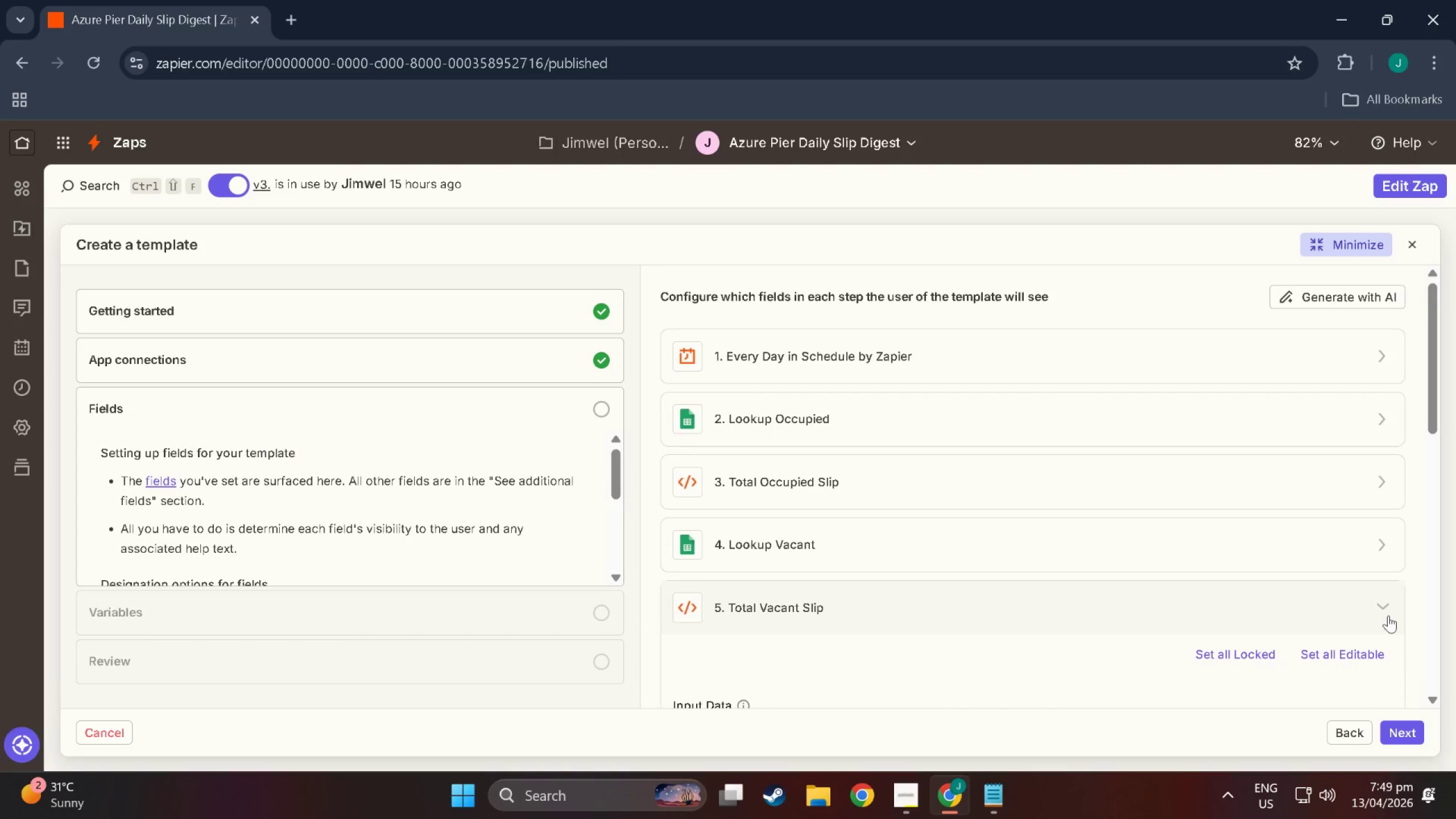 
scroll: coordinate [1381, 610], scroll_direction: down, amount: 2.0
 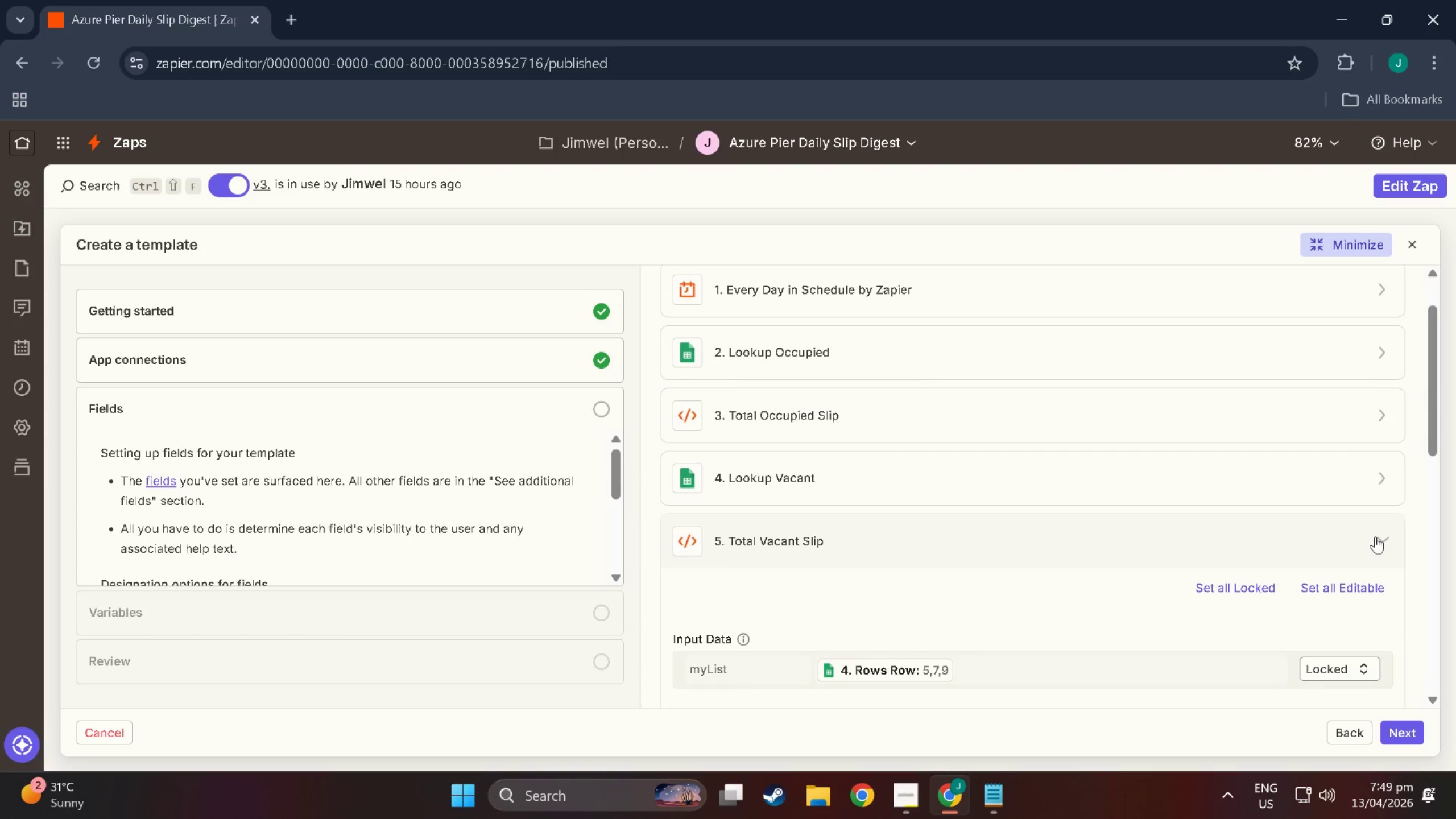 
left_click([1375, 536])
 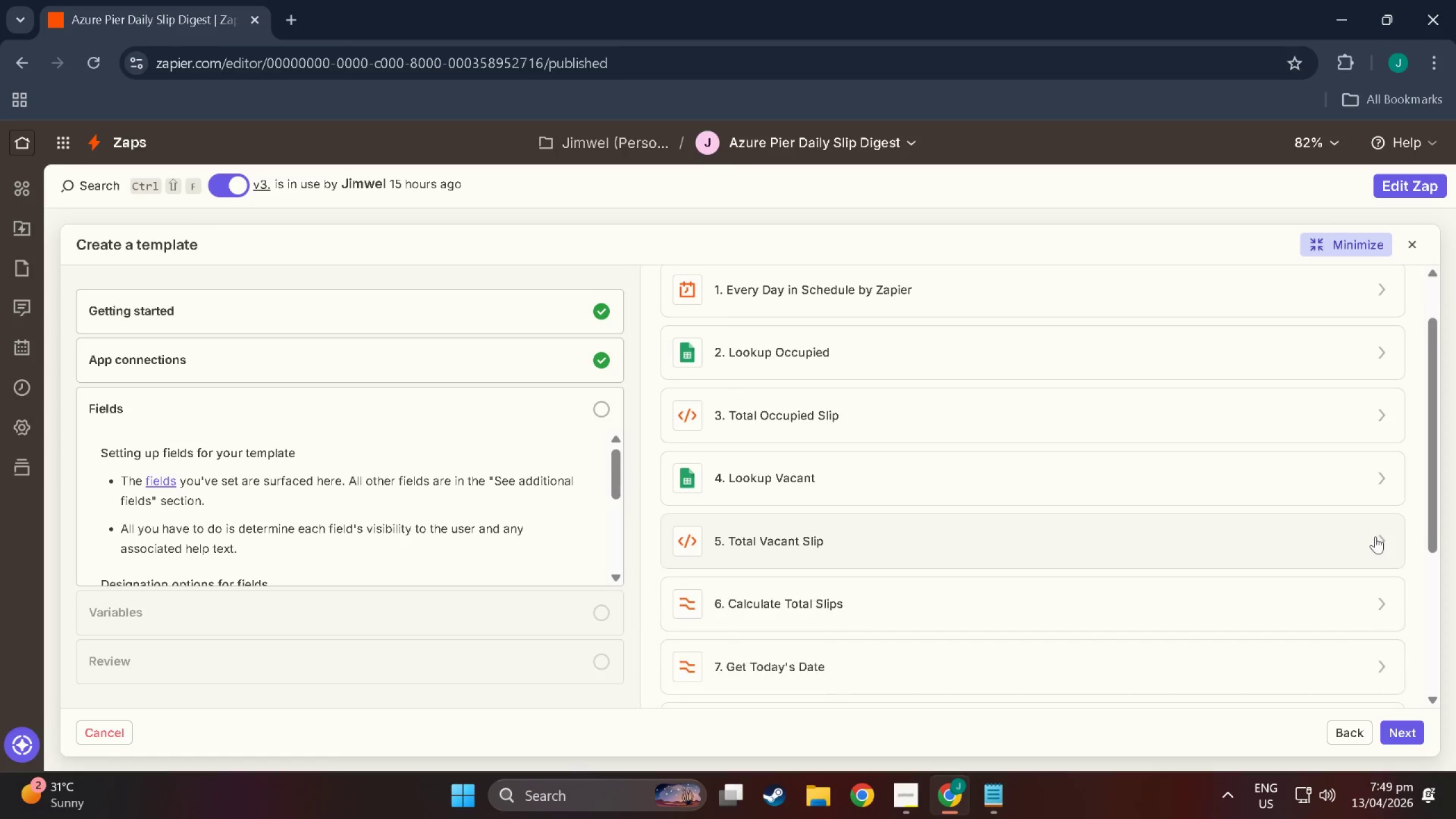 
scroll: coordinate [1234, 591], scroll_direction: down, amount: 5.0
 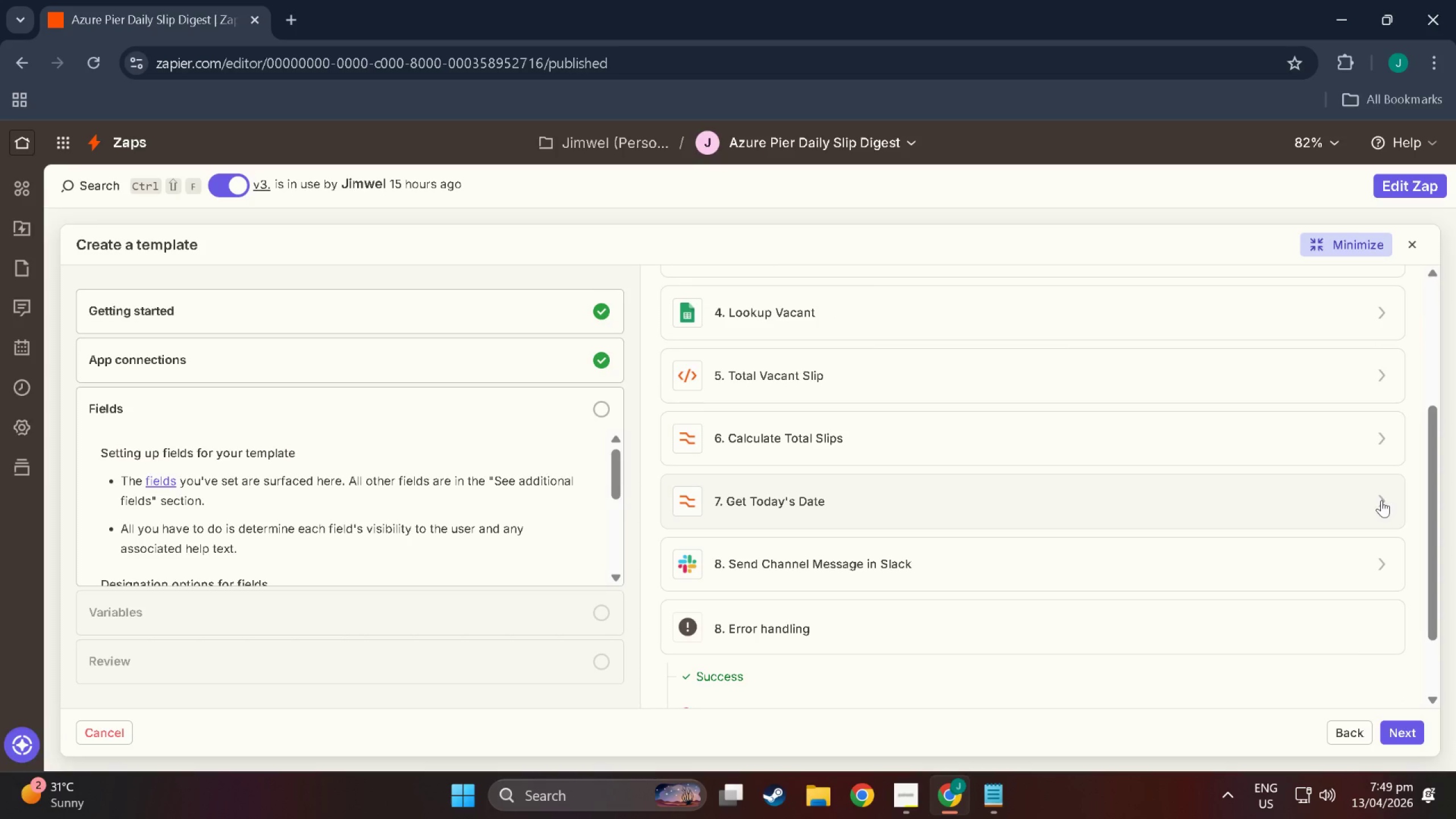 
wait(6.66)
 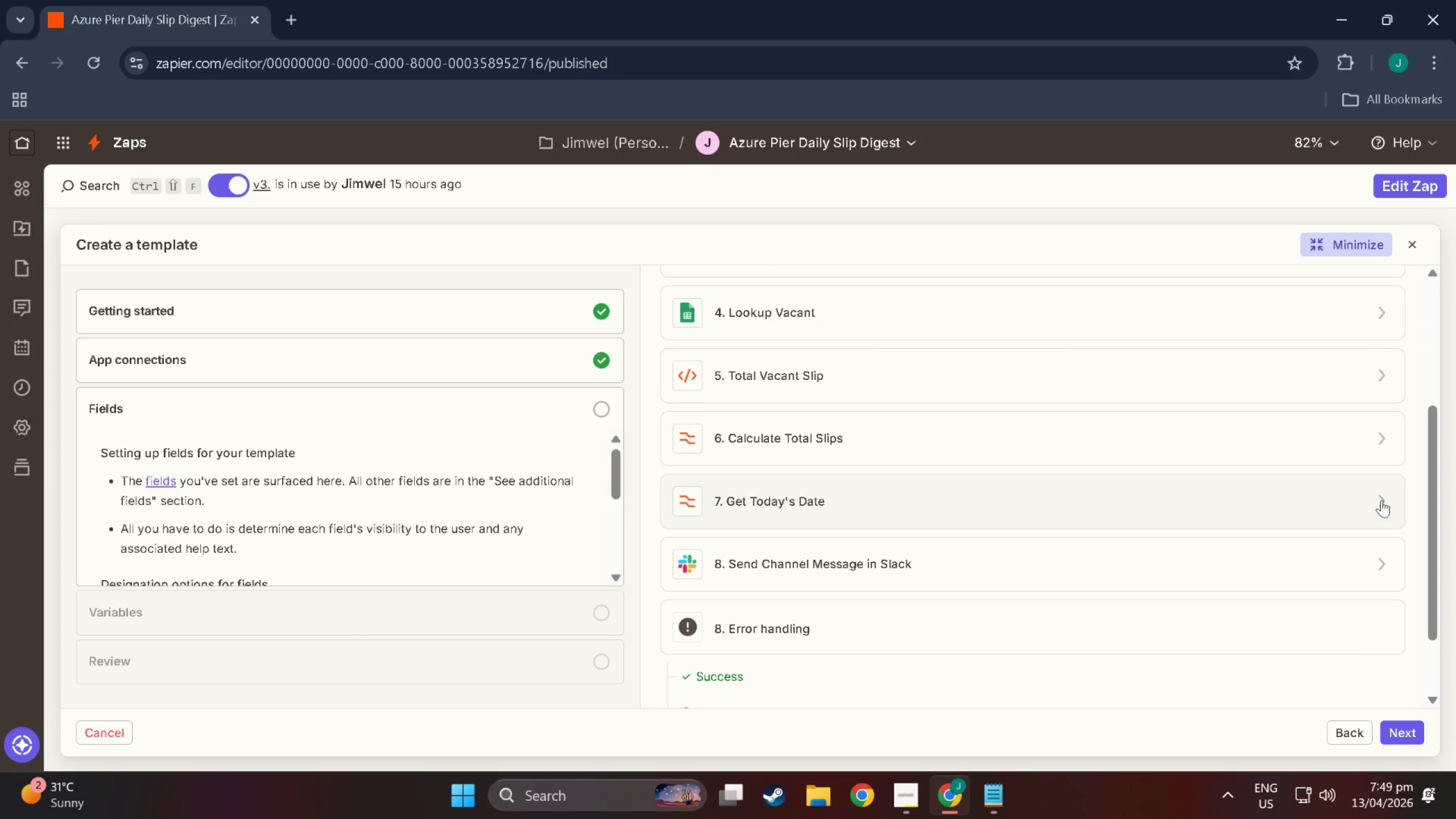 
scroll: coordinate [1138, 545], scroll_direction: down, amount: 6.0
 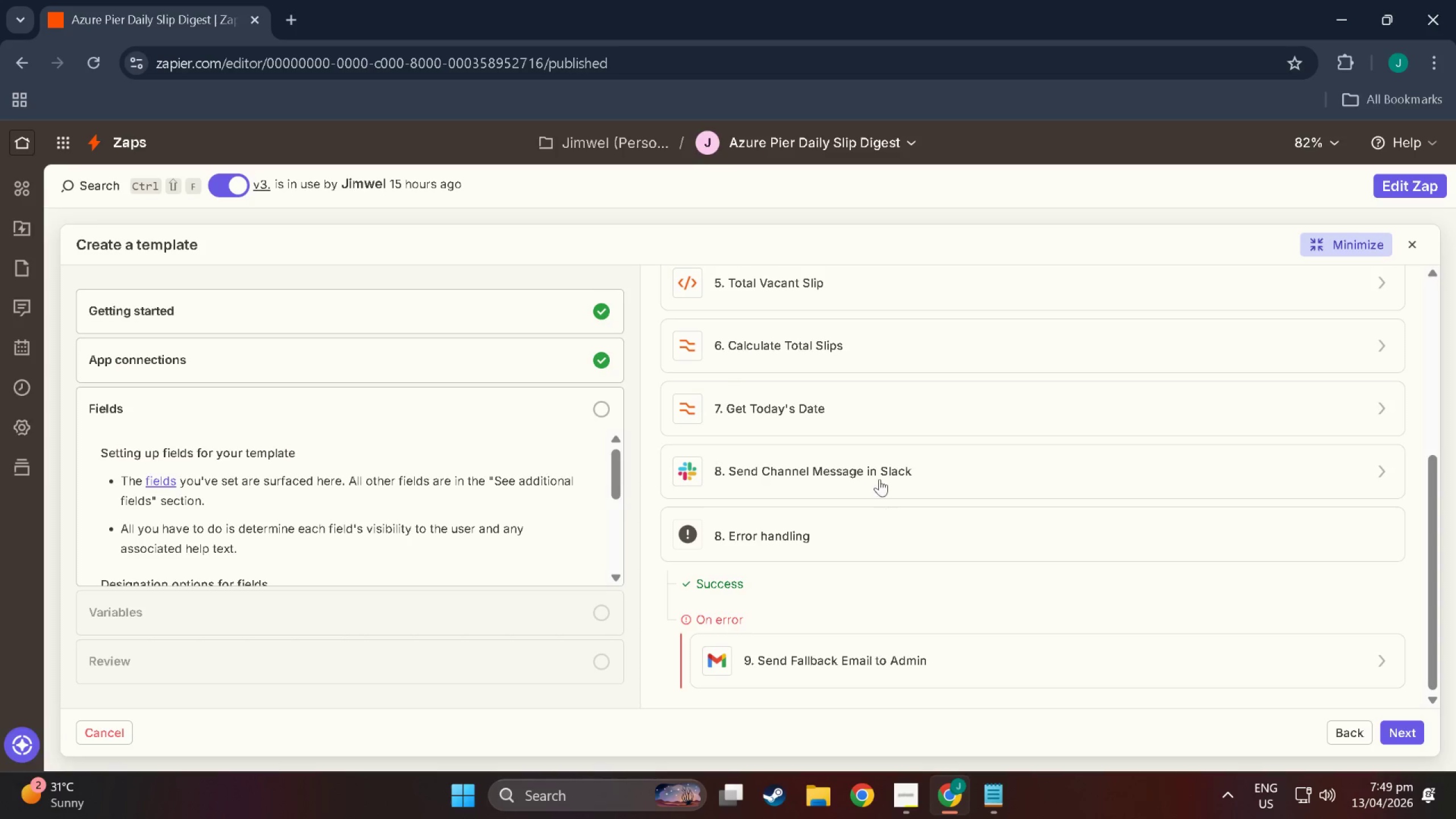 
left_click([879, 470])
 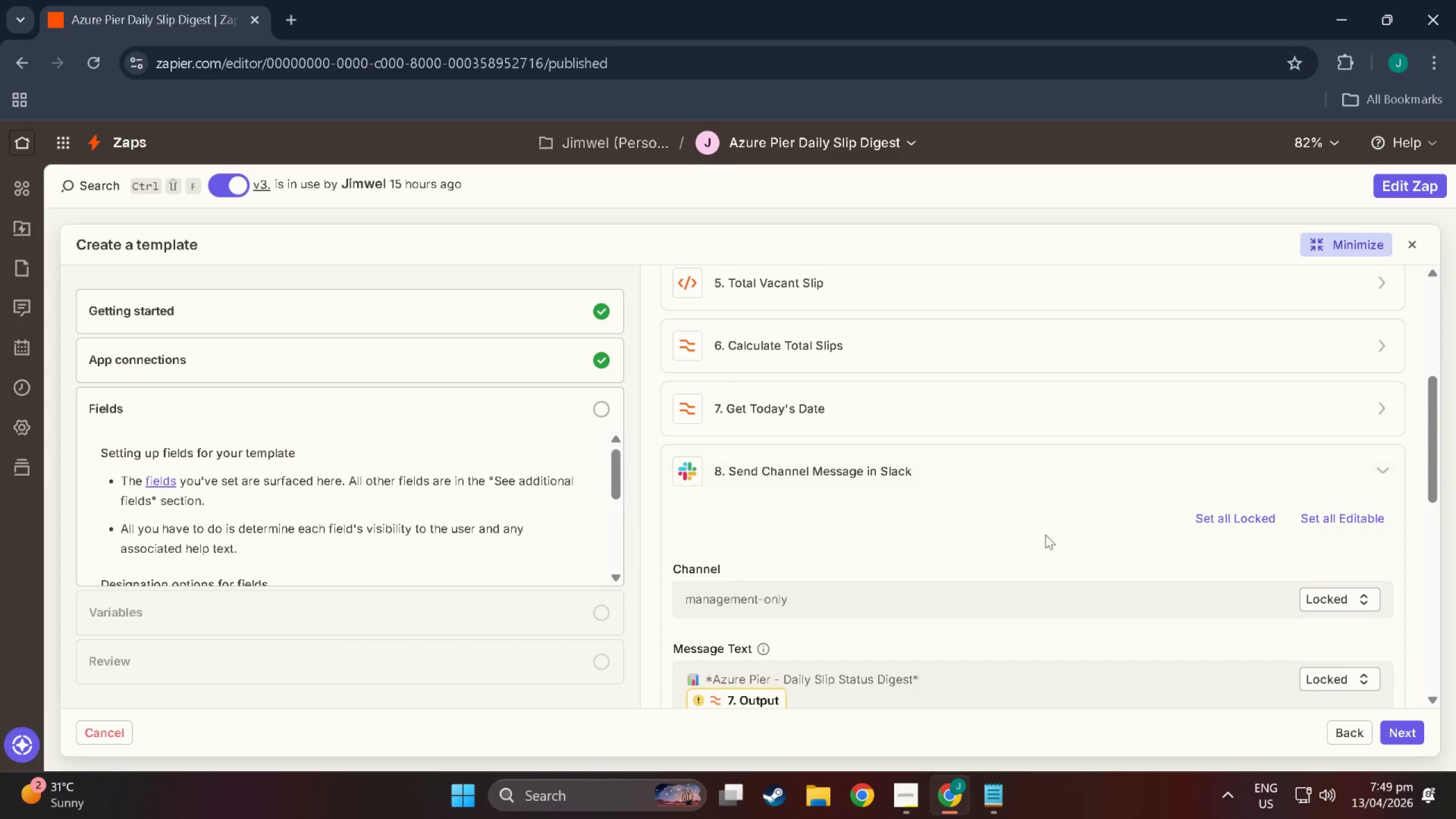 
scroll: coordinate [1163, 571], scroll_direction: down, amount: 2.0
 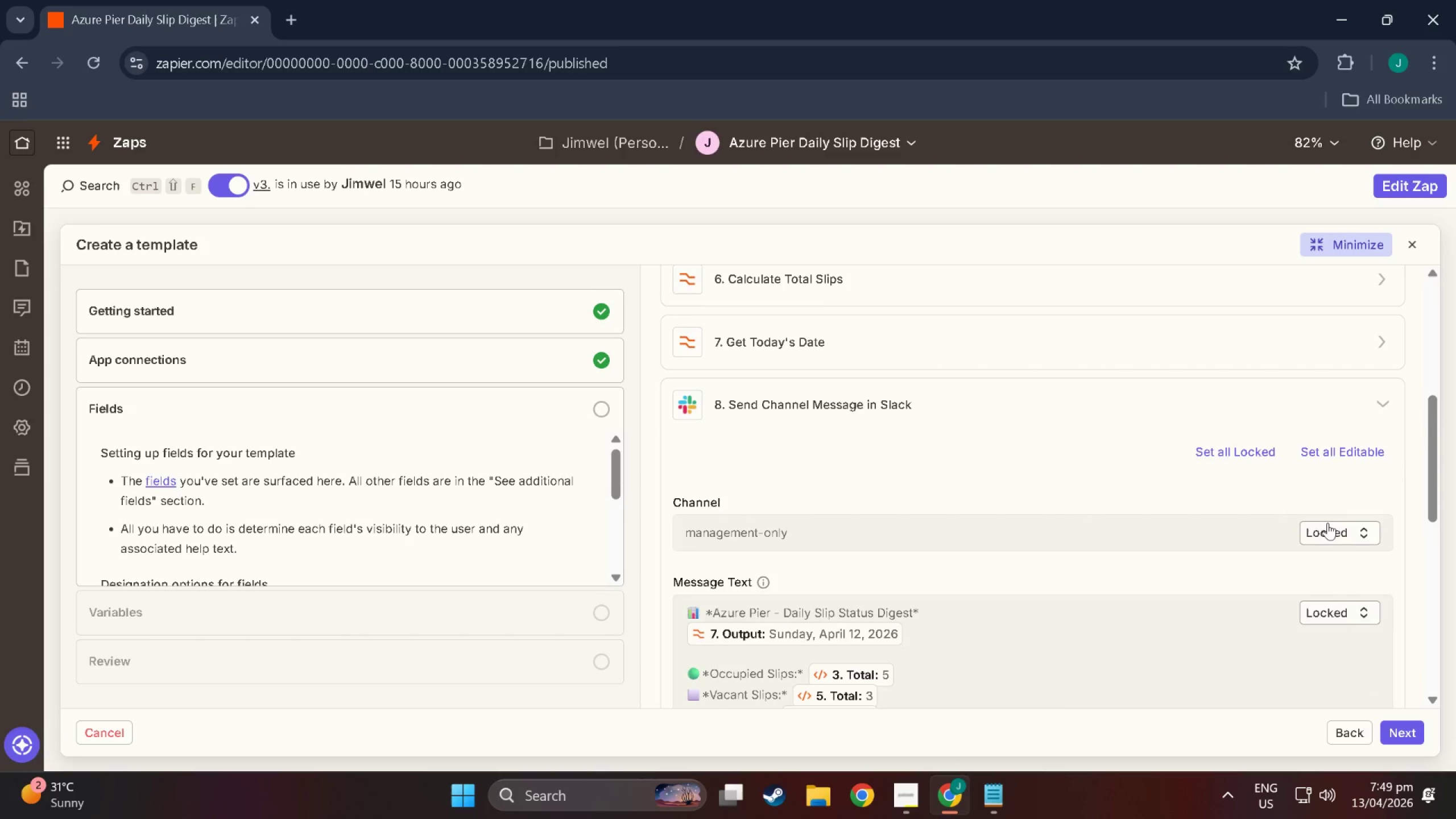 
left_click([1331, 529])
 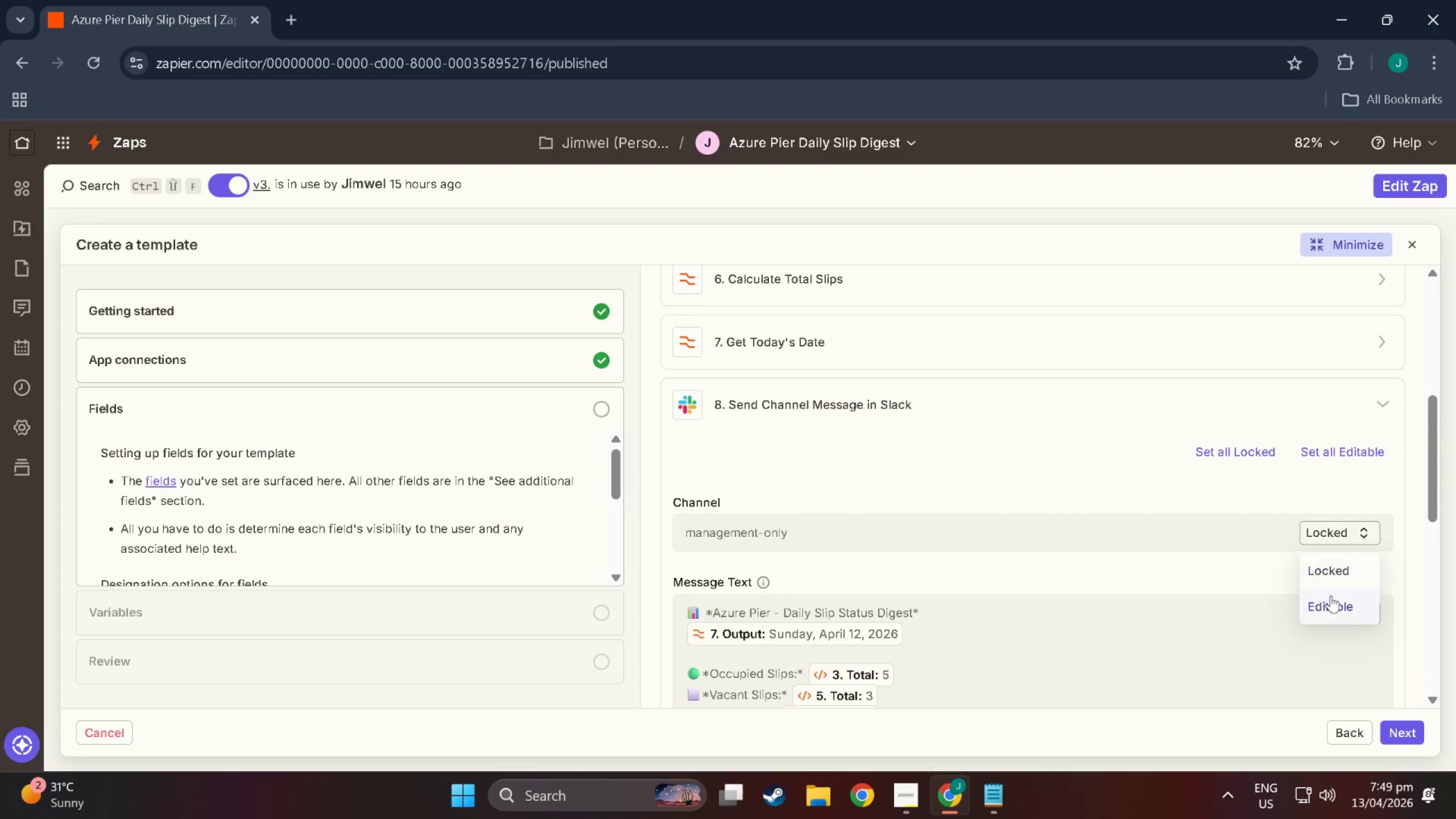 
left_click([1331, 596])
 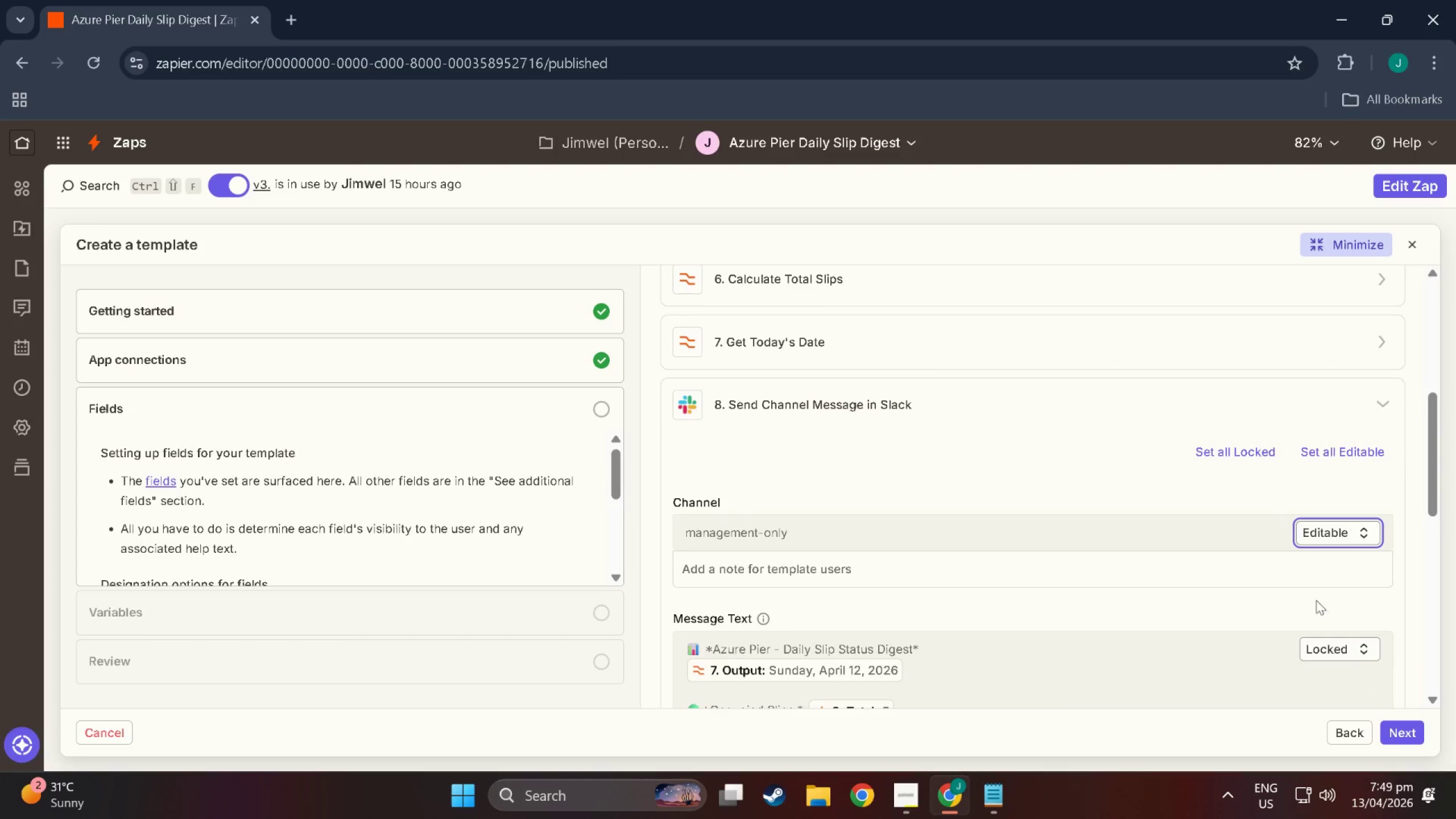 
scroll: coordinate [1226, 562], scroll_direction: down, amount: 11.0
 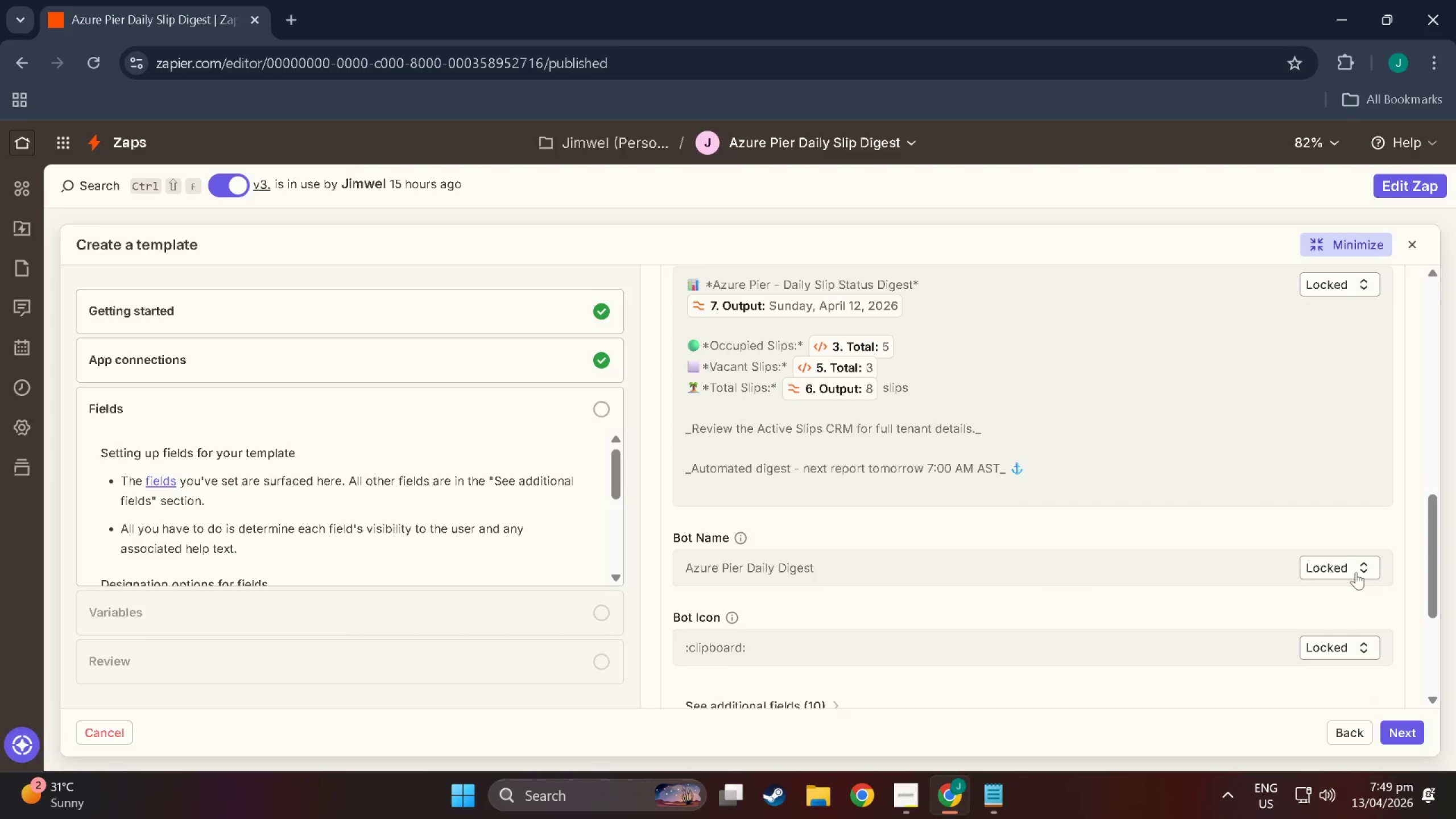 
left_click([1344, 575])
 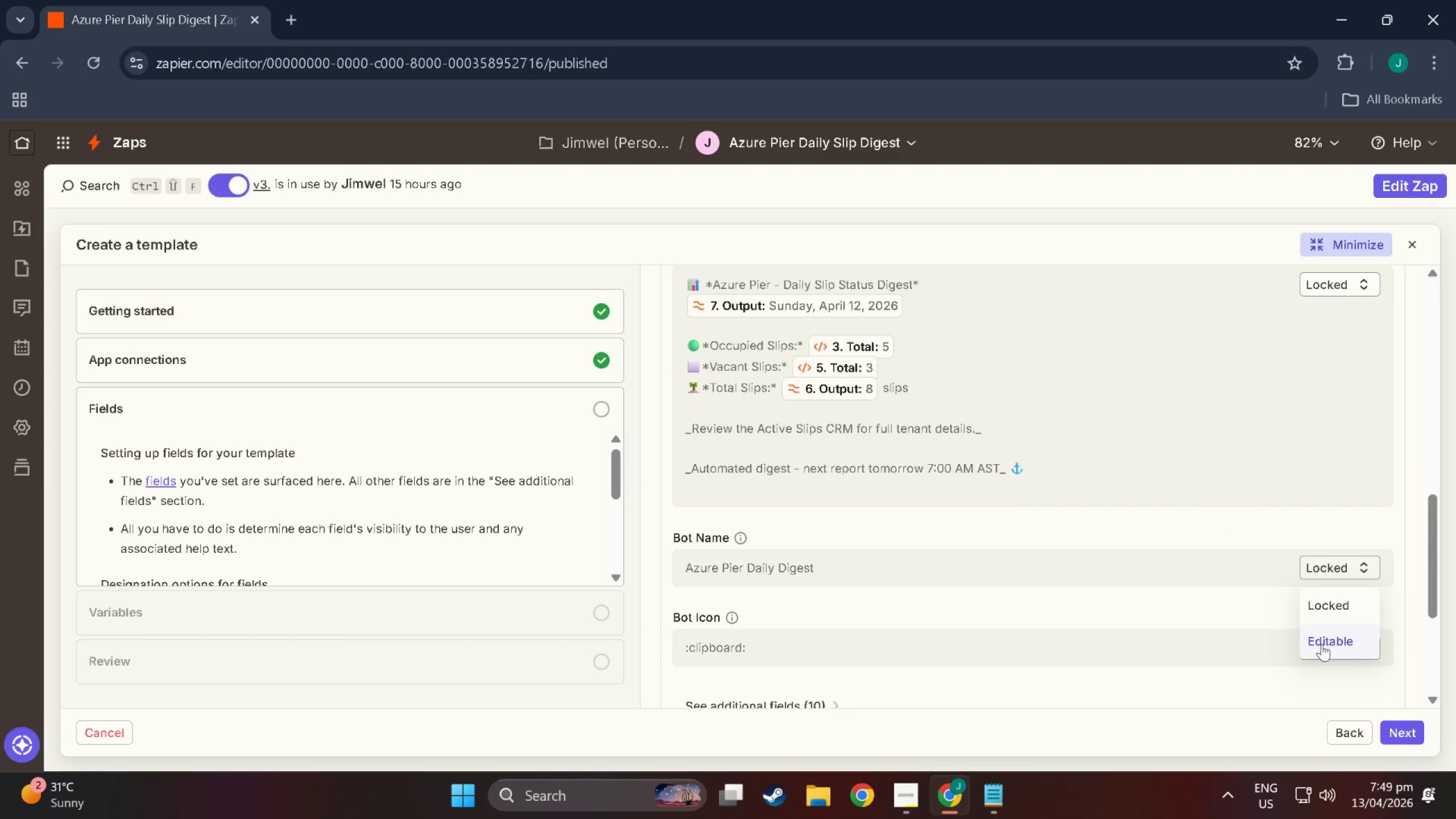 
left_click([1322, 644])
 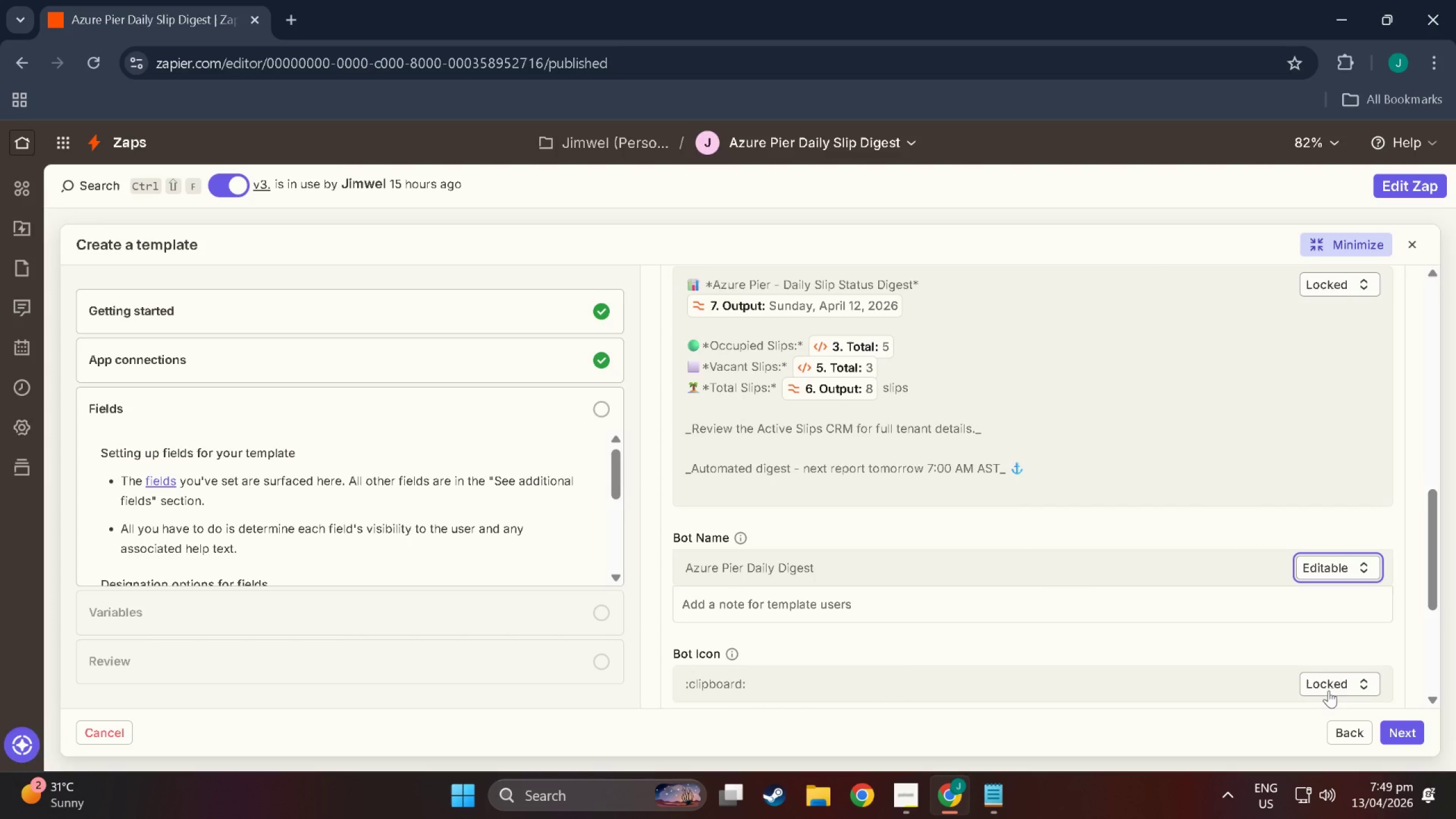 
scroll: coordinate [1228, 619], scroll_direction: down, amount: 11.0
 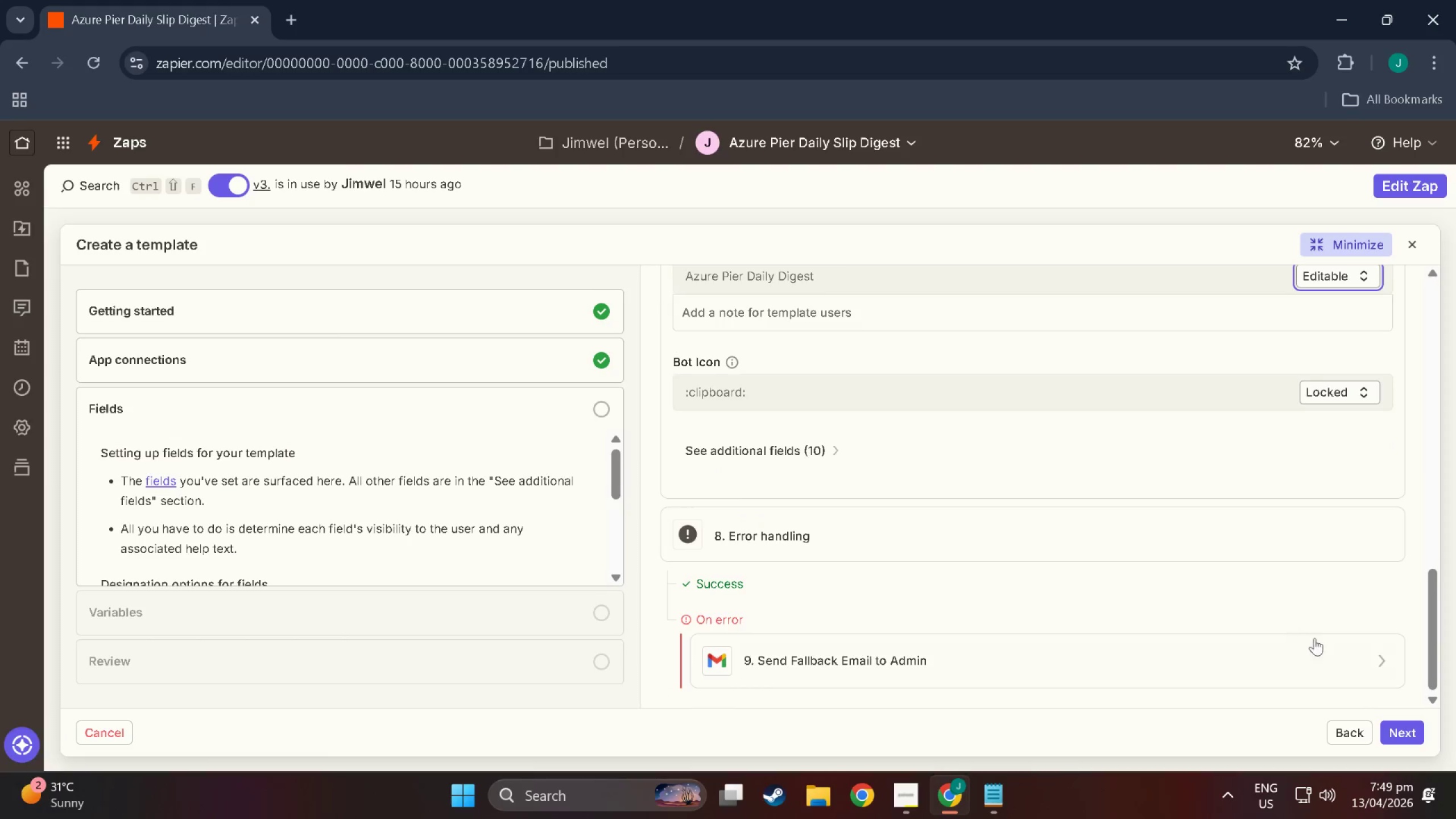 
left_click([1325, 643])
 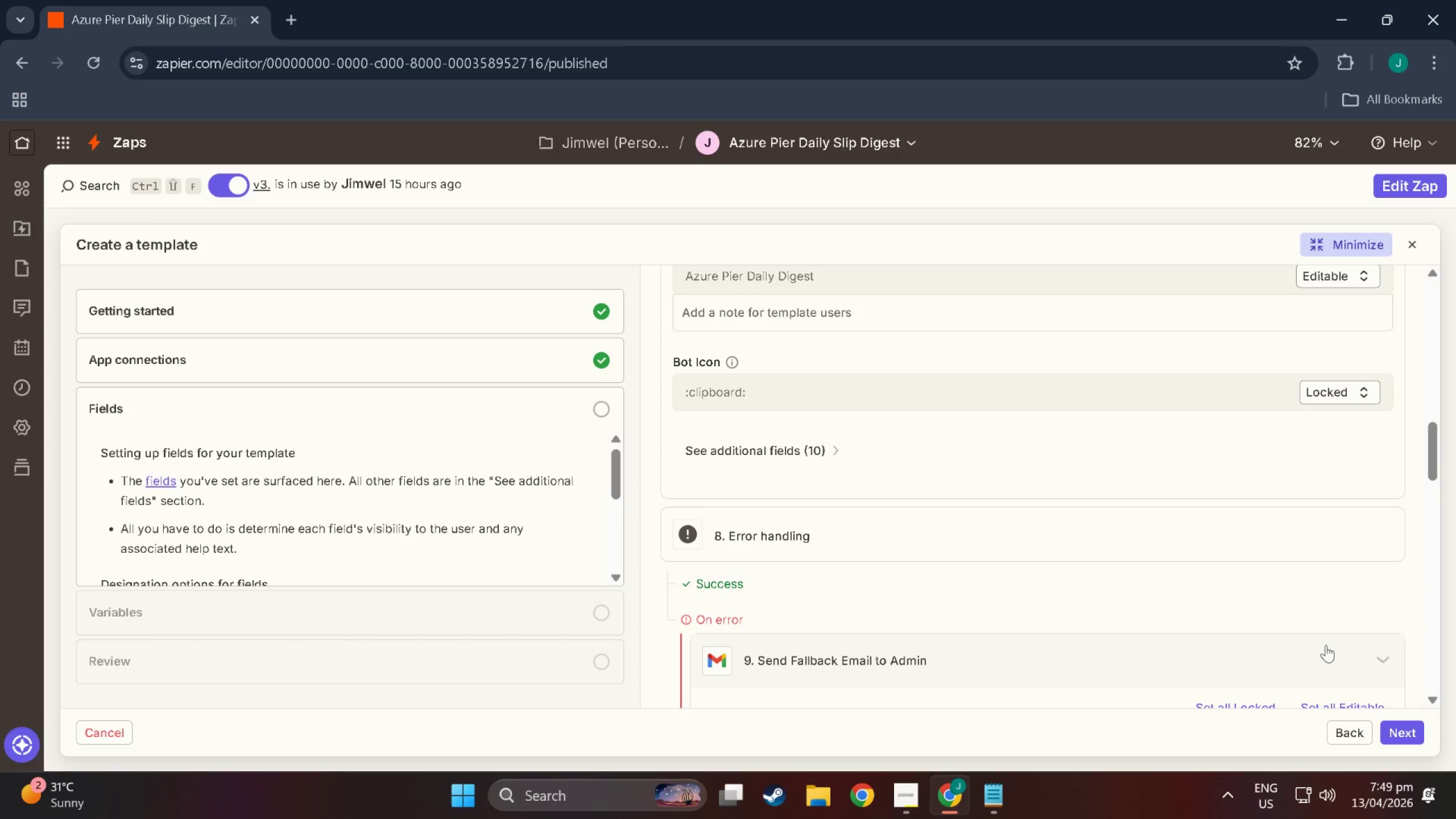 
scroll: coordinate [1048, 595], scroll_direction: down, amount: 10.0
 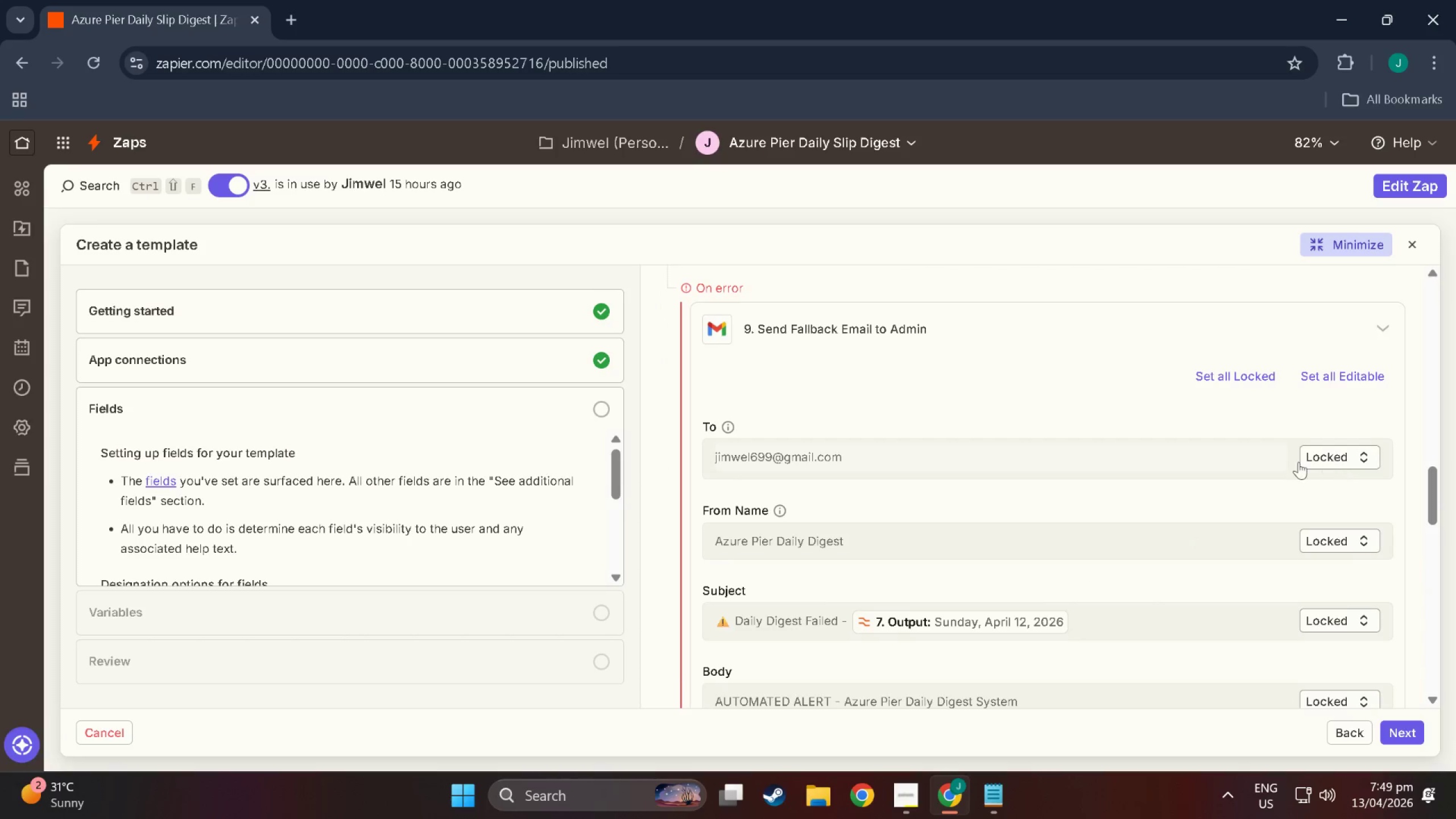 
left_click([1322, 460])
 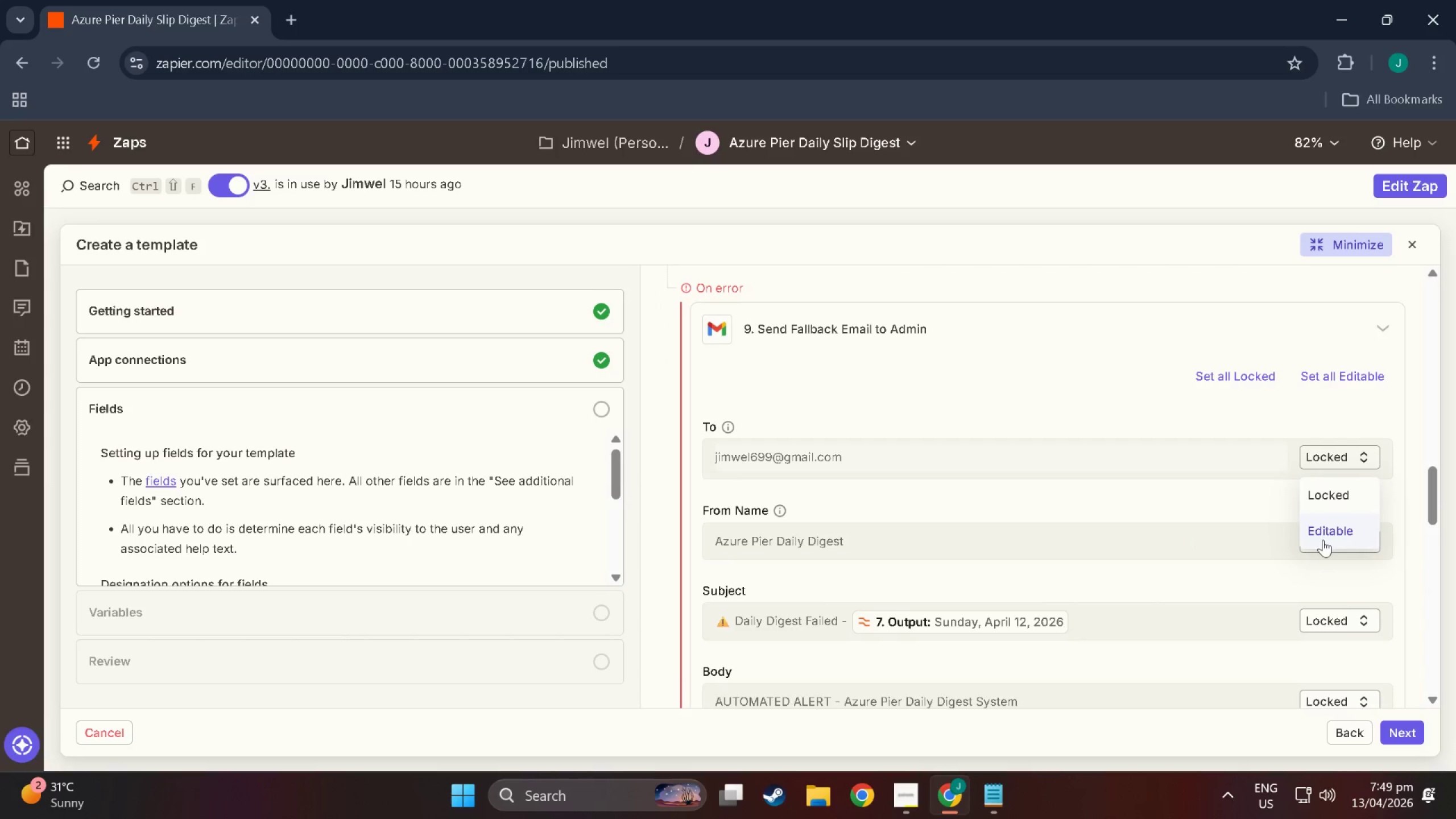 
left_click([1323, 540])
 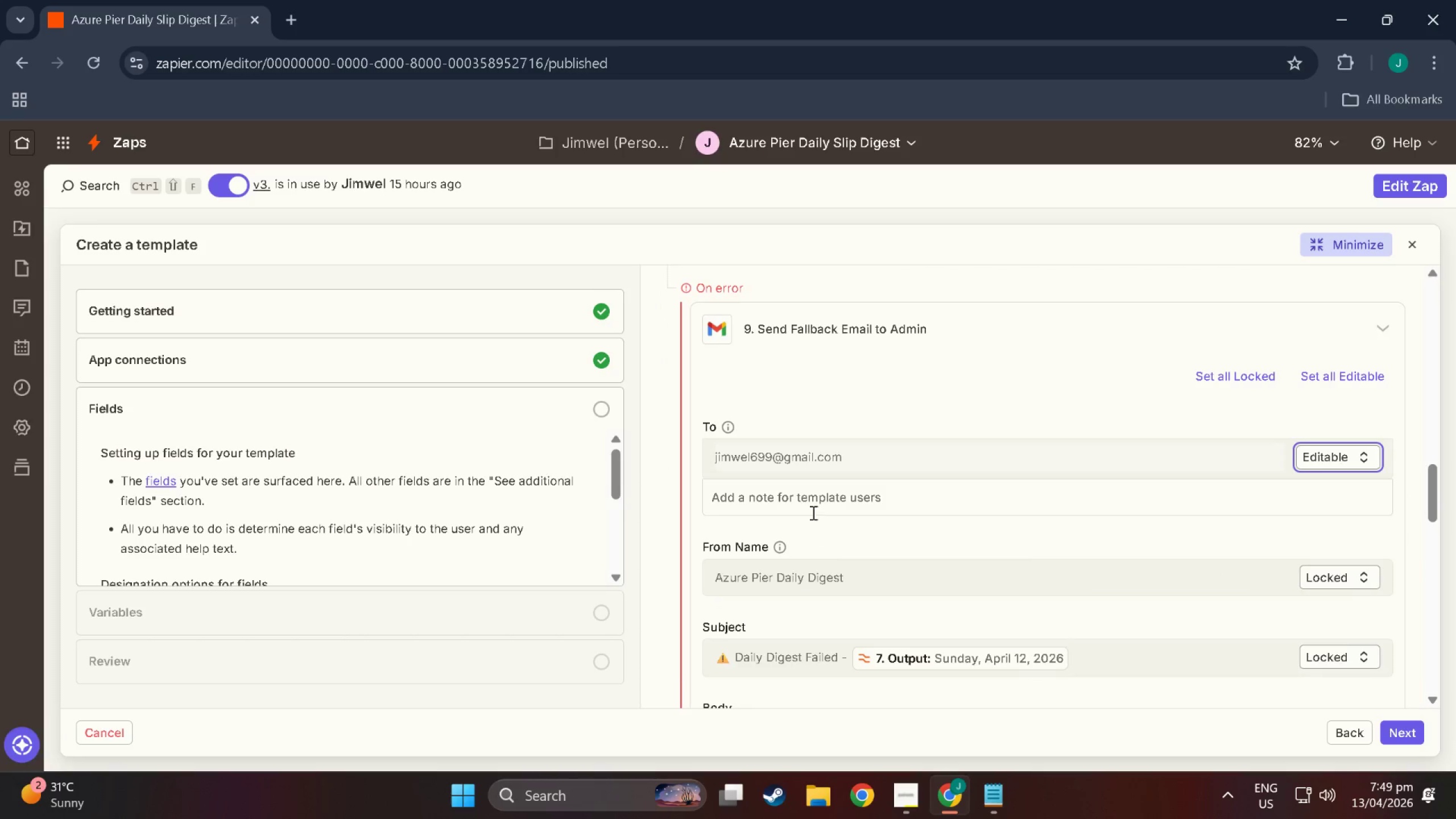 
left_click([812, 507])
 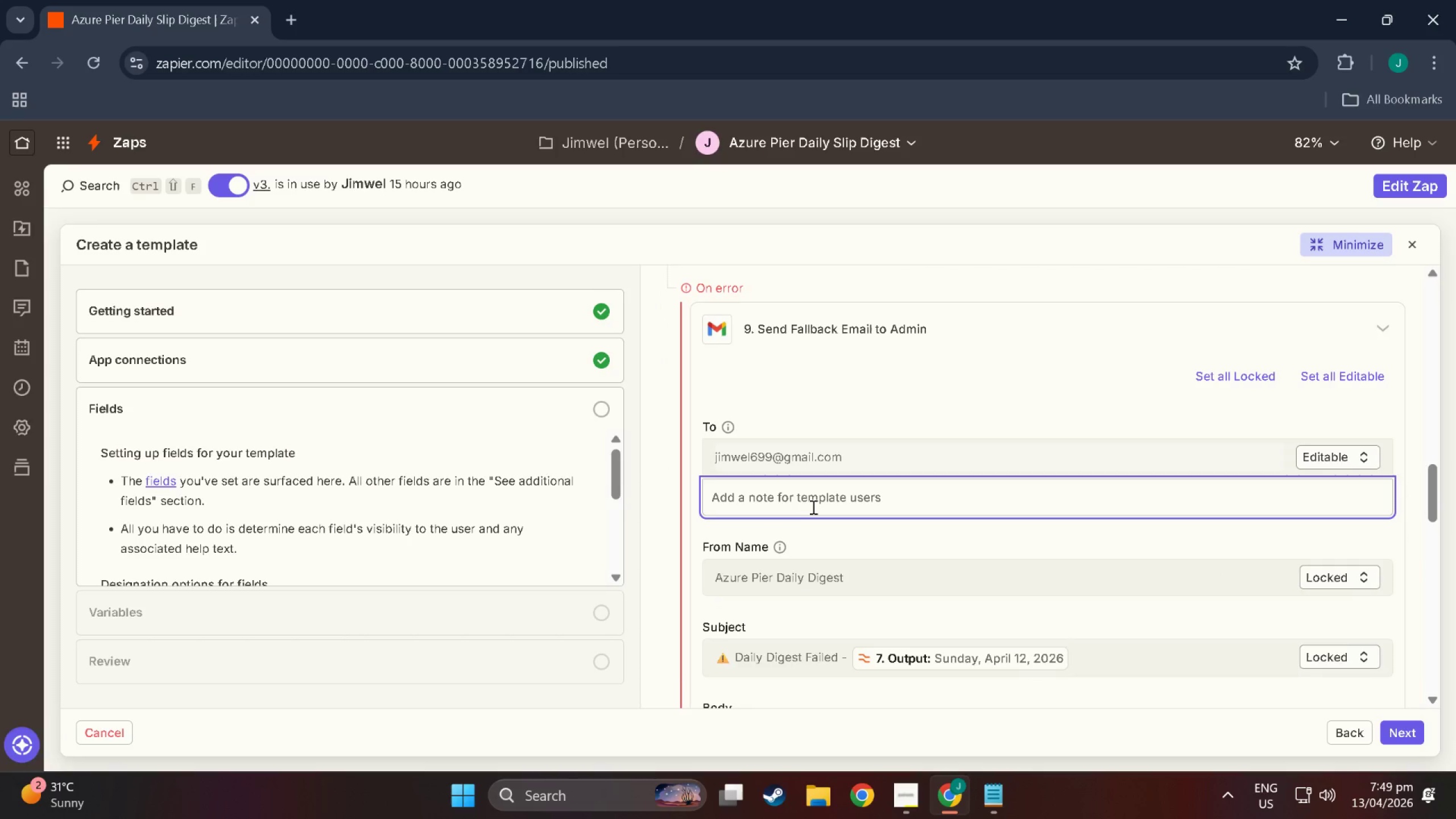 
type(inpo)
key(Backspace)
type(ut Di)
key(Backspace)
key(Backspace)
type(Dai)
key(Backspace)
key(Backspace)
key(Backspace)
type(Dail)
key(Backspace)
key(Backspace)
key(Backspace)
key(Backspace)
type(Admin email h)
key(Backspace)
key(Backspace)
 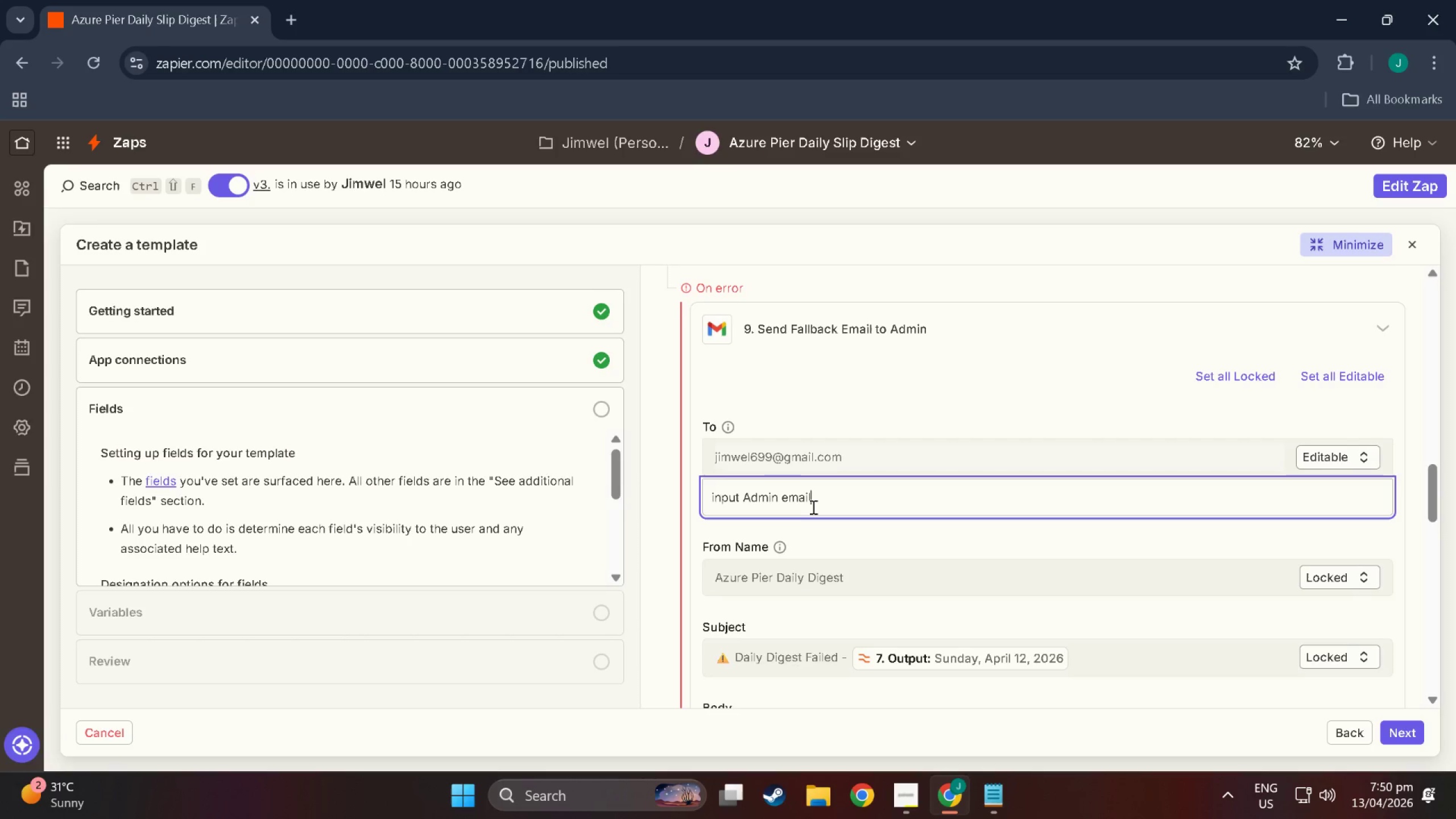 
scroll: coordinate [780, 557], scroll_direction: down, amount: 5.0
 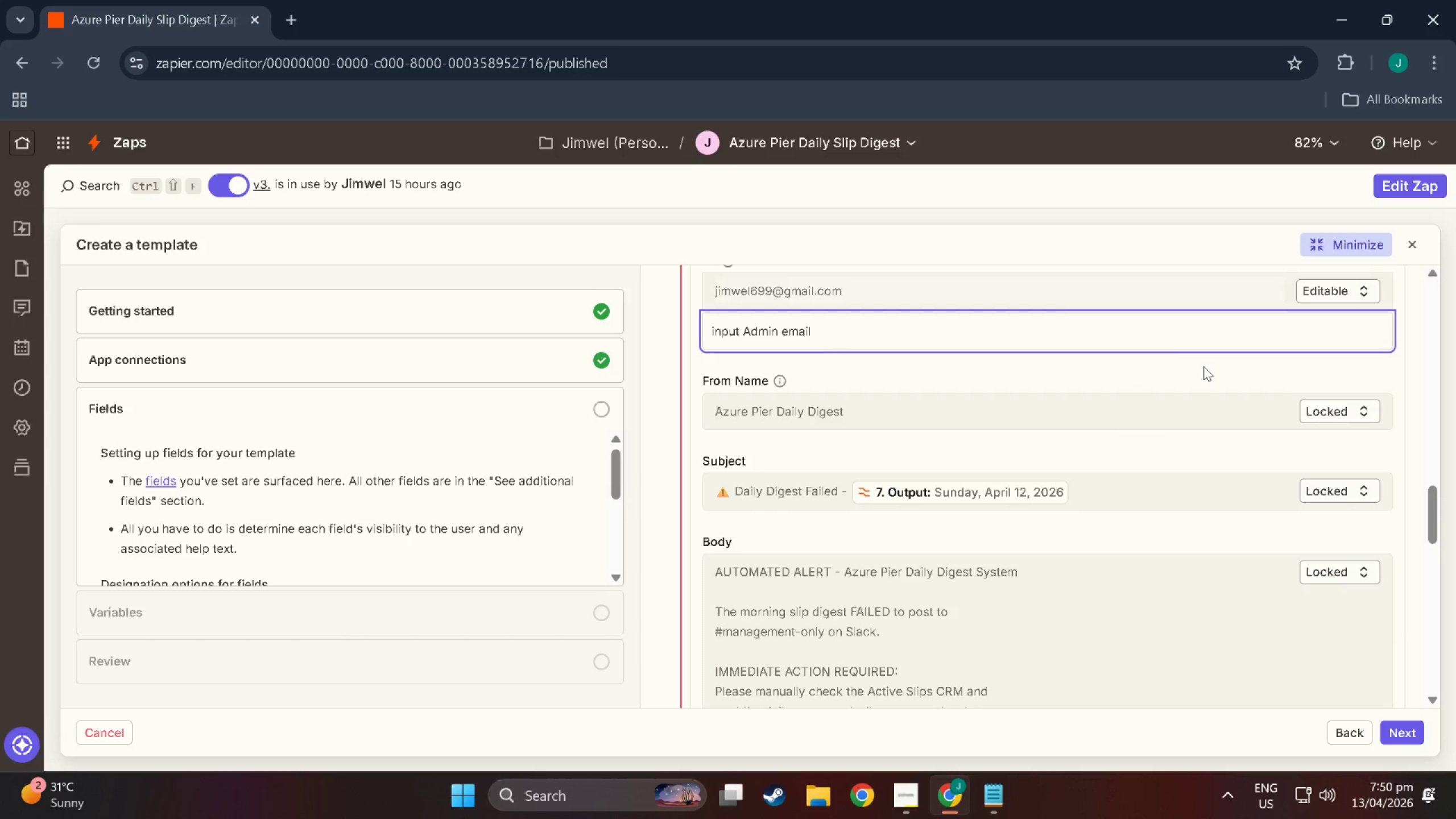 
wait(10.52)
 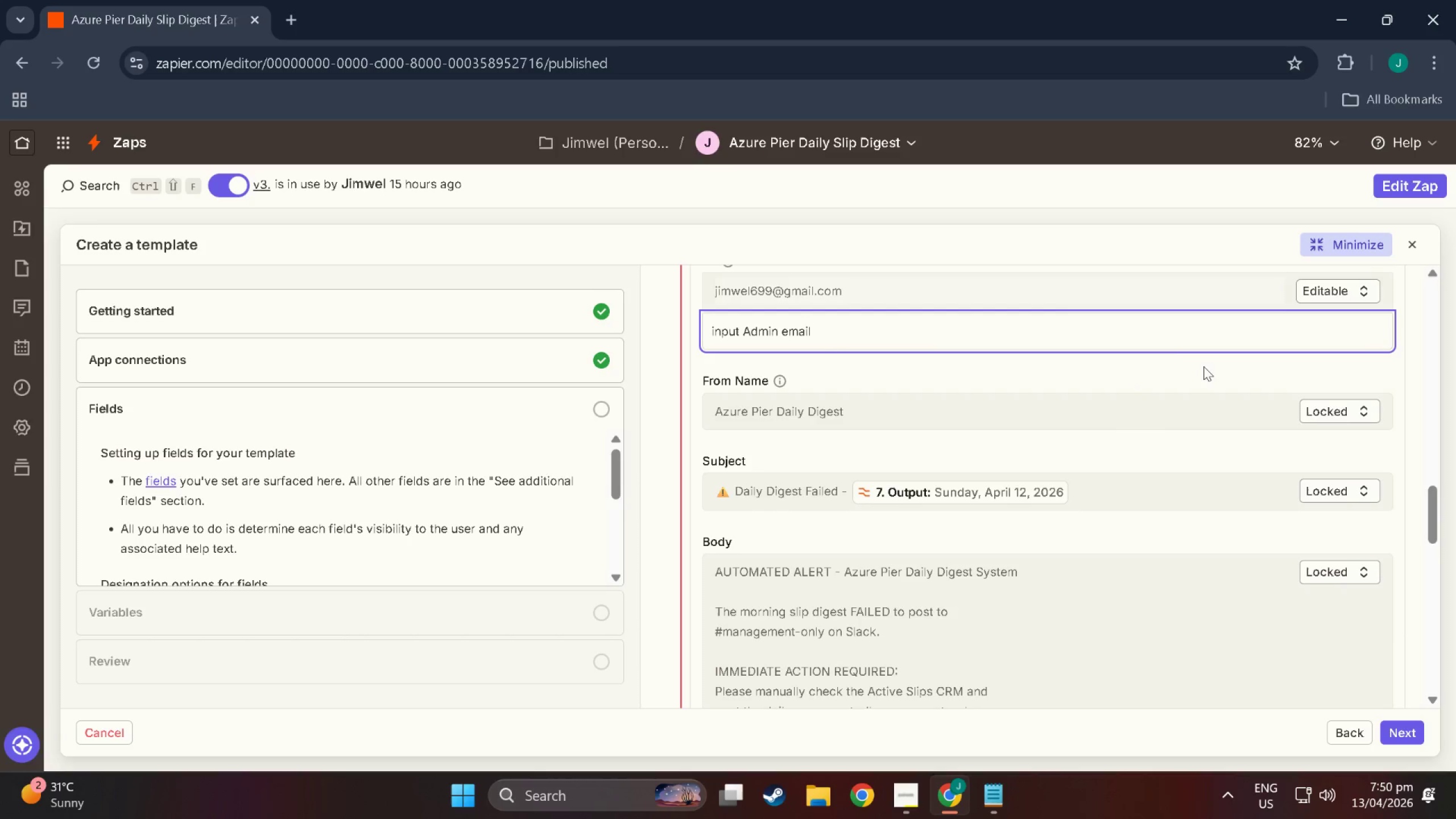 
scroll: coordinate [847, 510], scroll_direction: down, amount: 11.0
 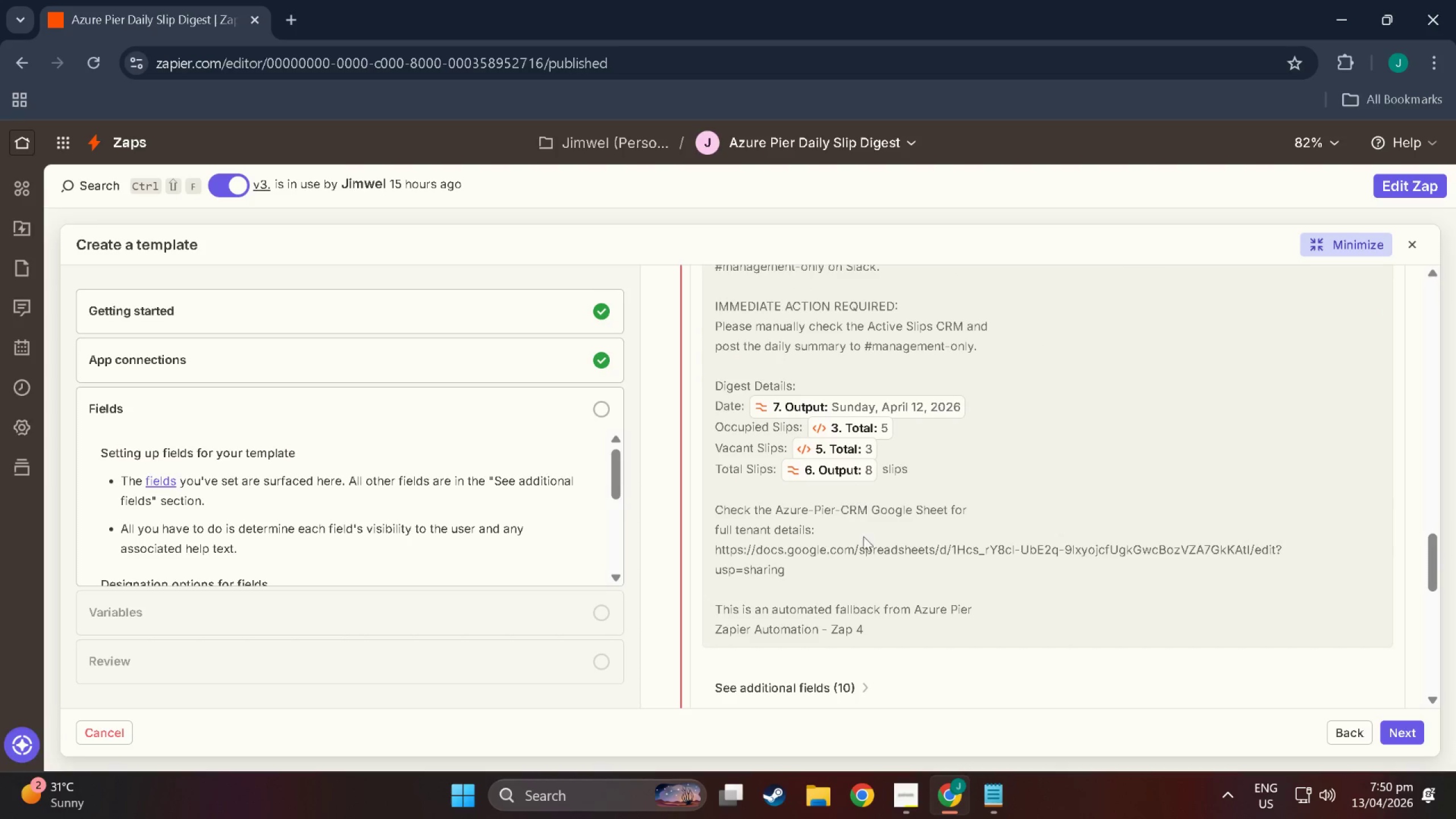 
scroll: coordinate [1284, 469], scroll_direction: up, amount: 8.0
 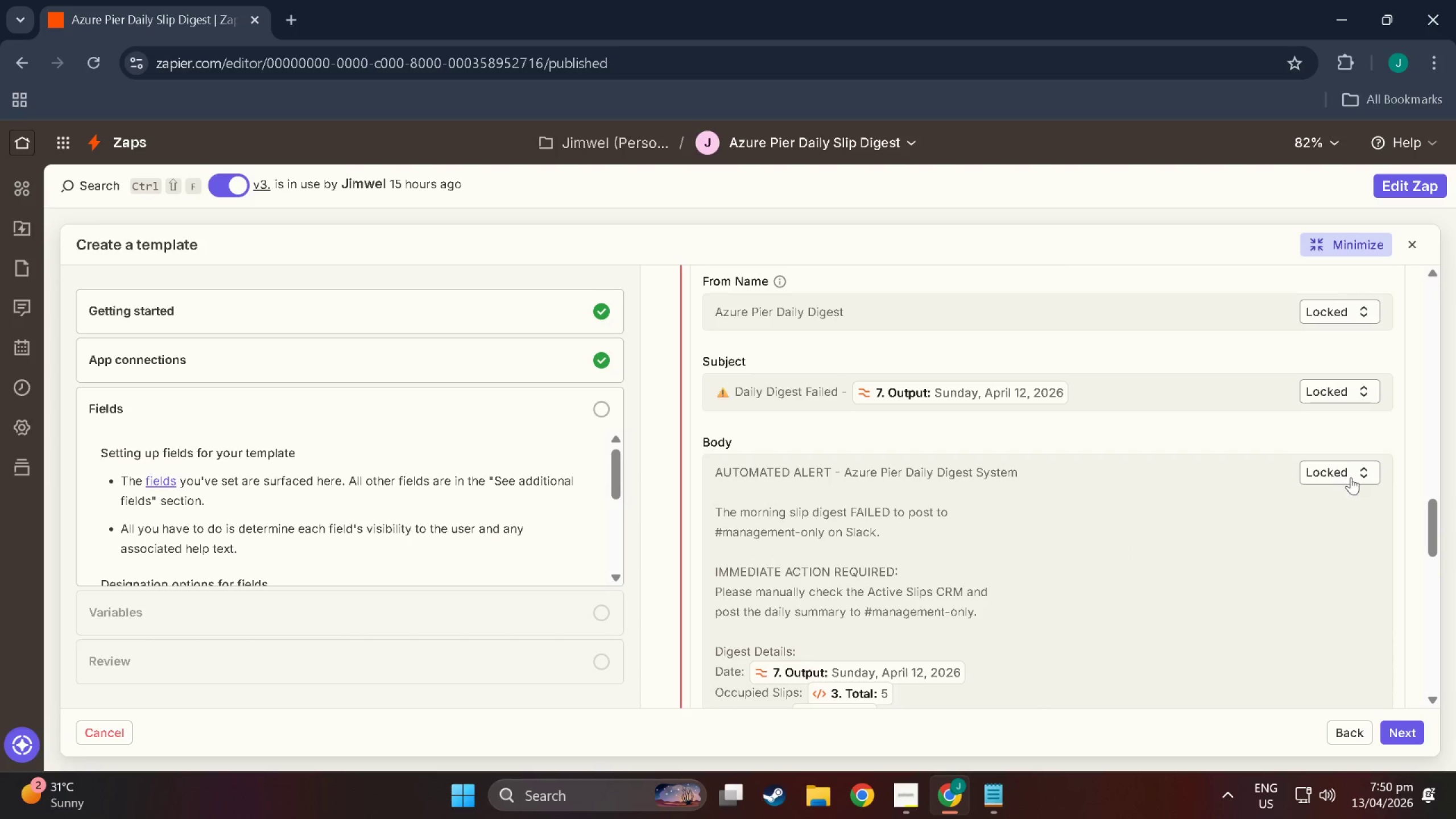 
left_click([1351, 477])
 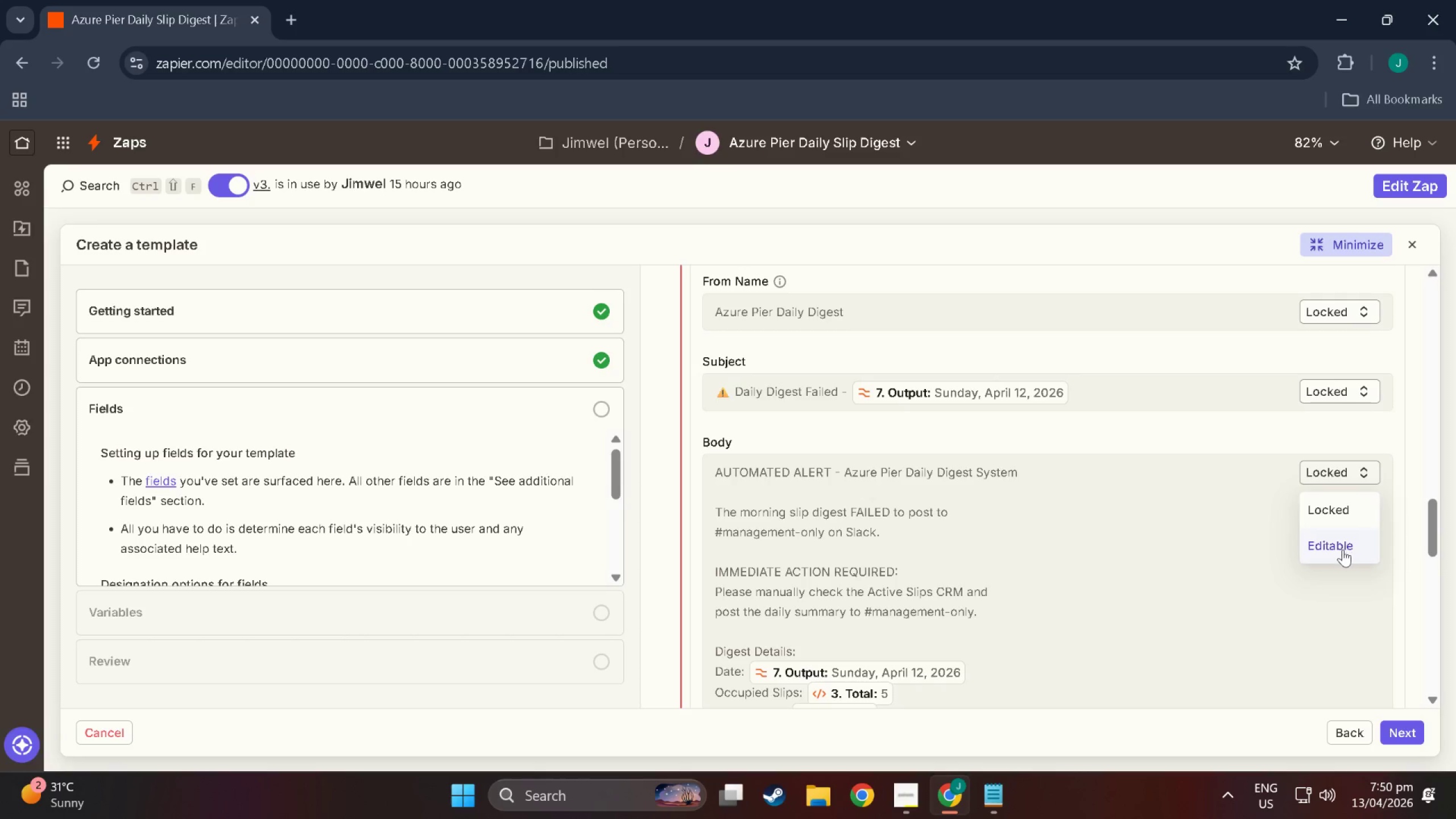 
left_click([1343, 549])
 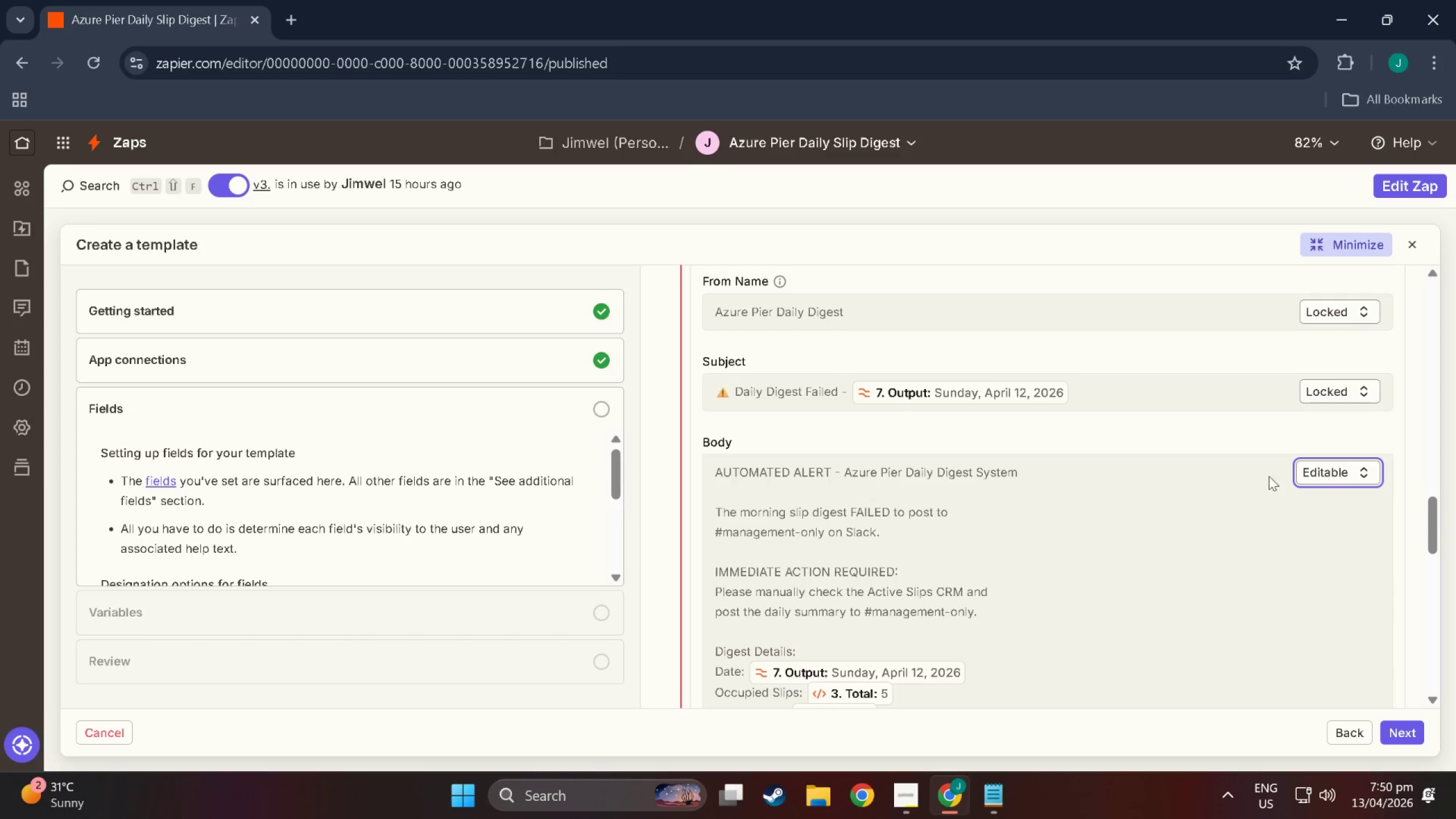 
scroll: coordinate [792, 614], scroll_direction: down, amount: 12.0
 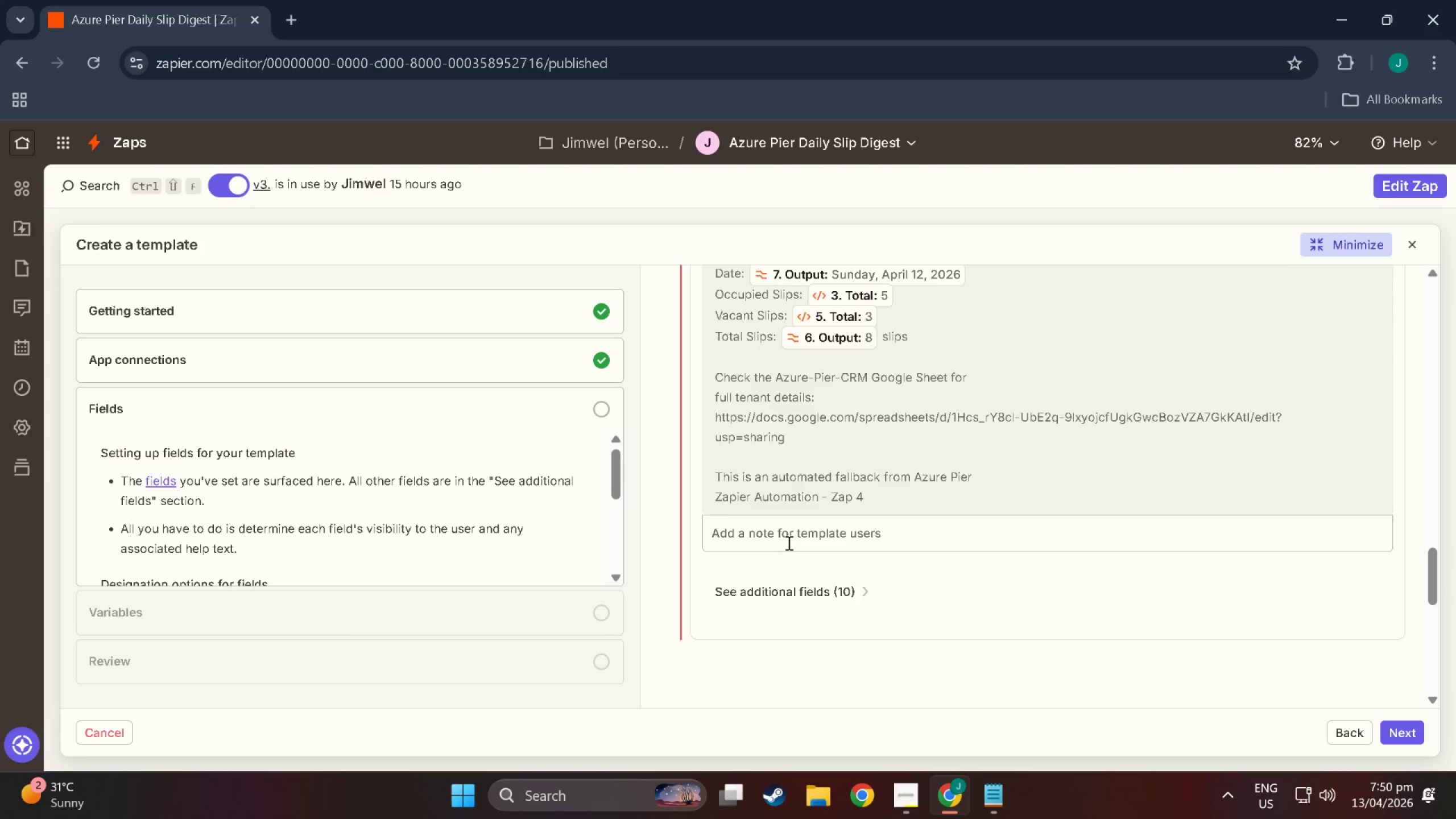 
left_click([788, 543])
 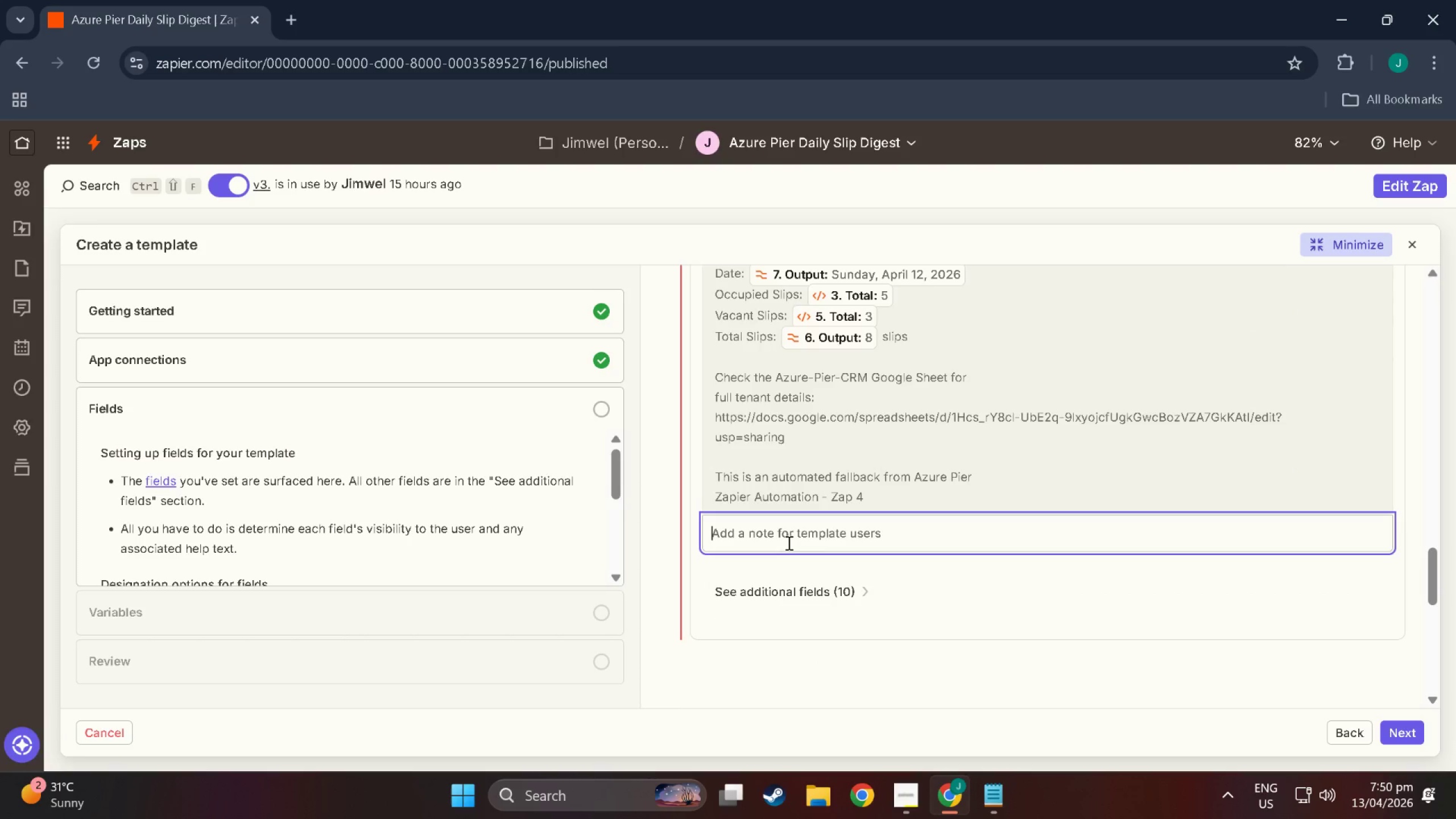 
type(Edit only the C)
key(Backspace)
type(Google CRM limn)
key(Backspace)
type(l)
key(Backspace)
type(k)
 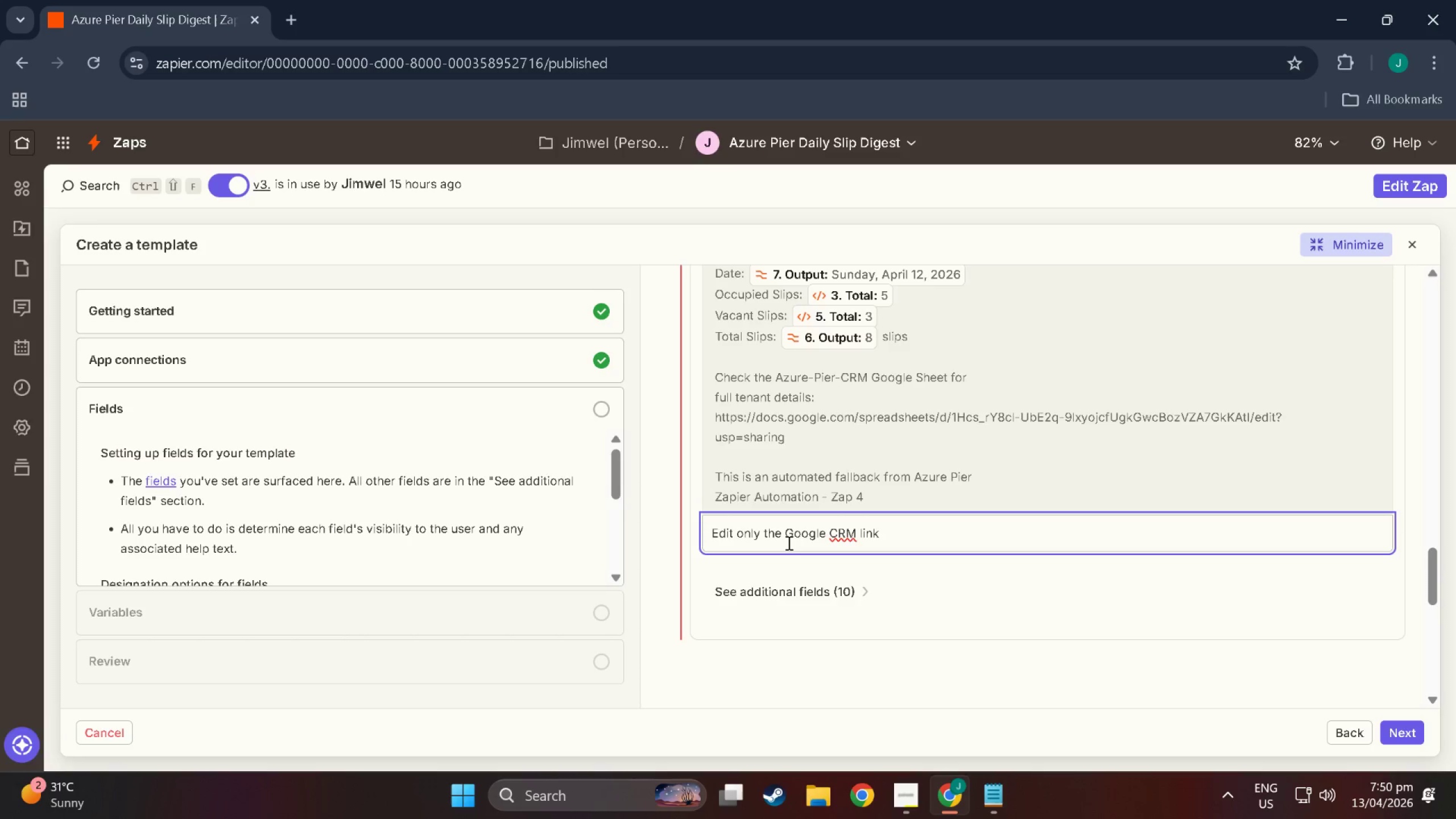 
scroll: coordinate [1029, 605], scroll_direction: down, amount: 3.0